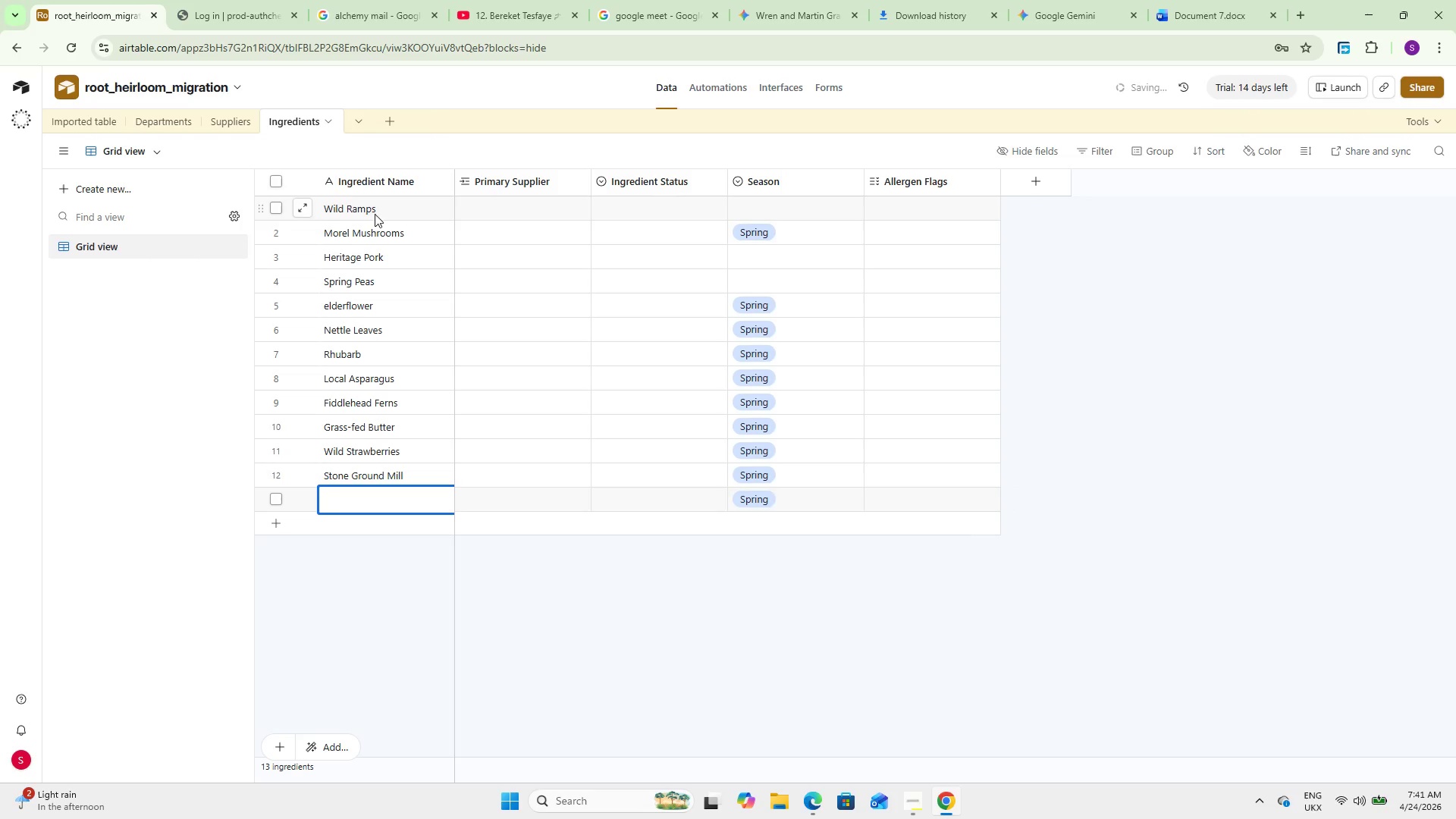 
key(Shift+W)
 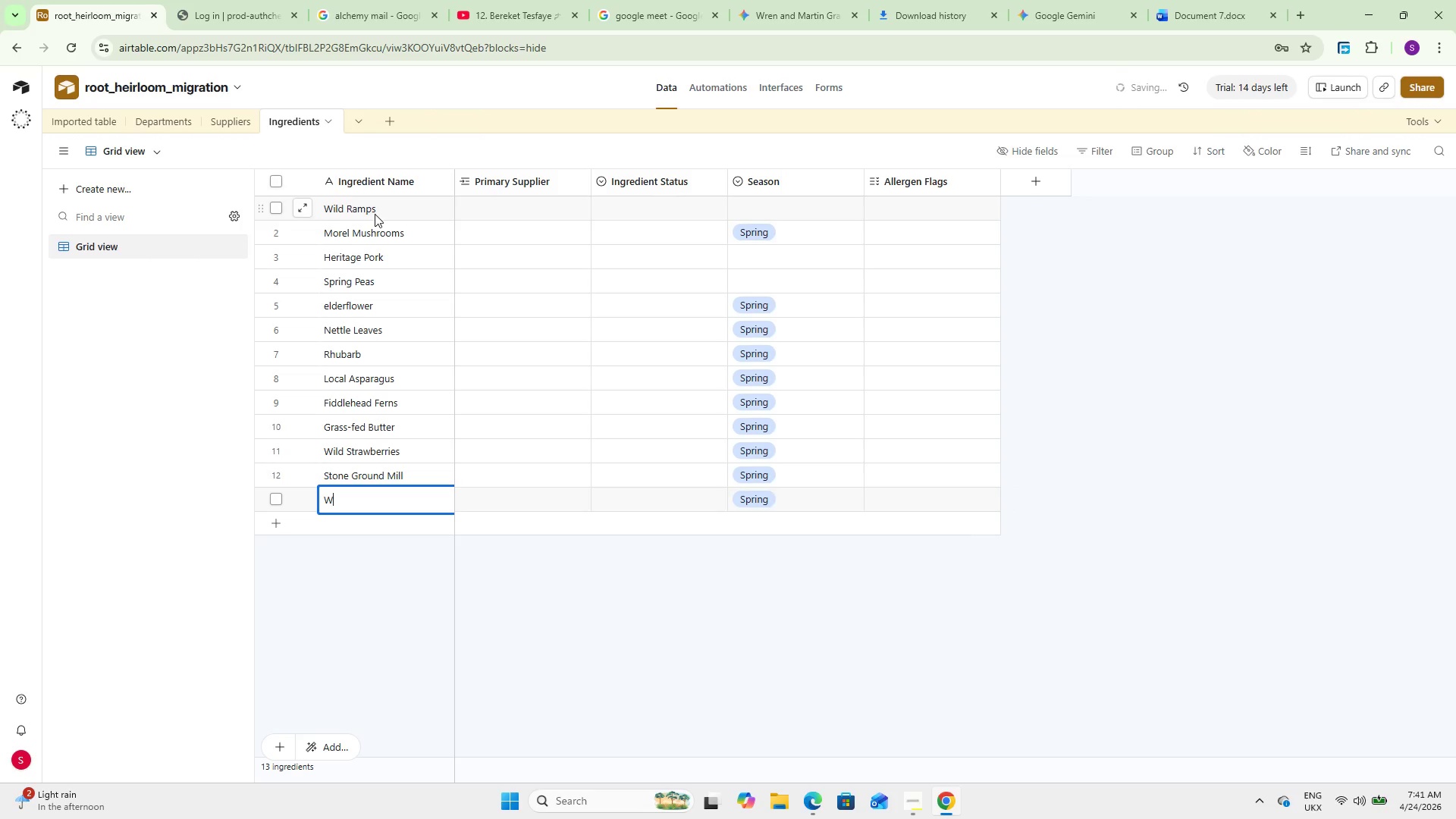 
key(Backspace)
 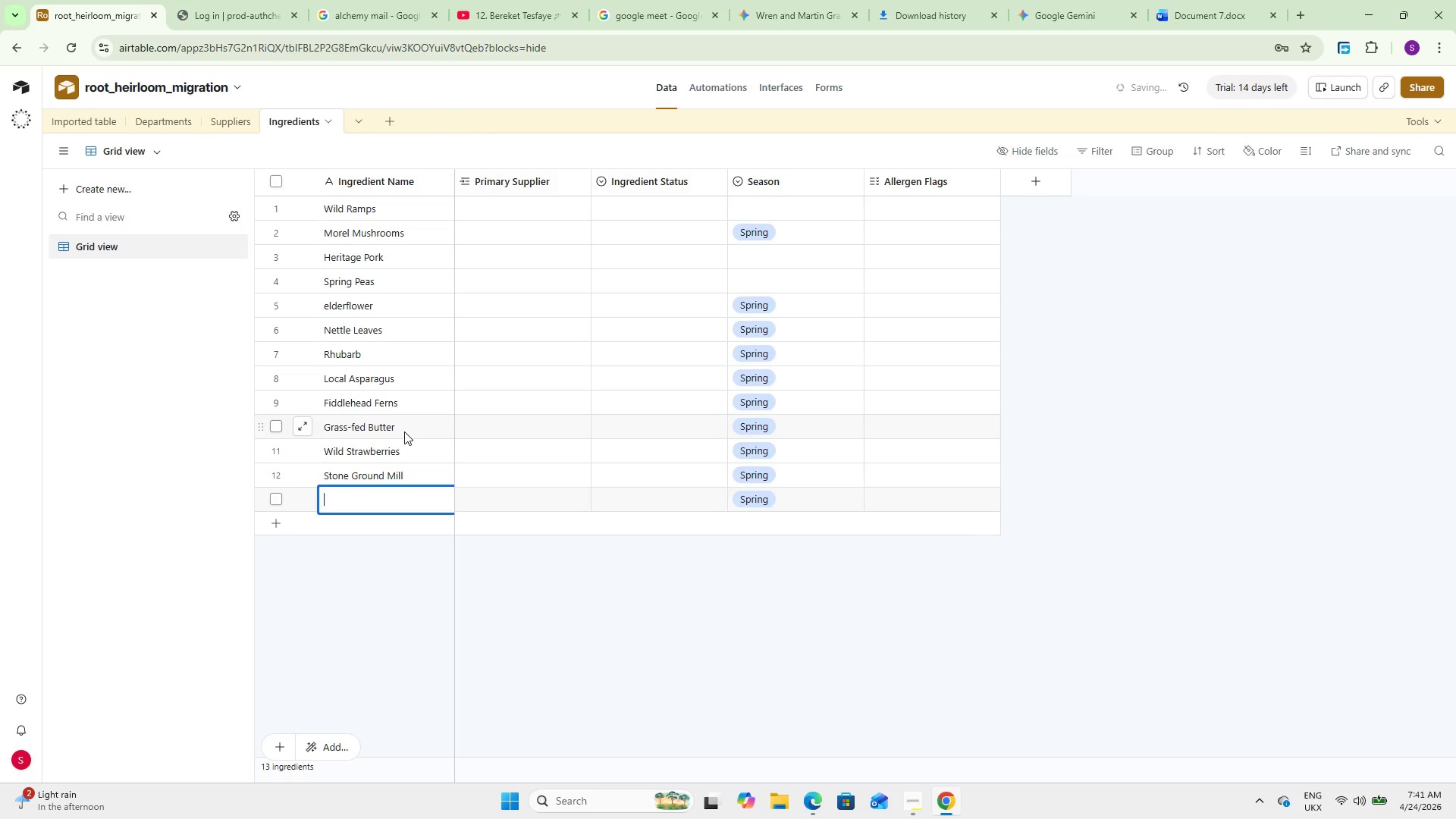 
scroll: coordinate [404, 429], scroll_direction: up, amount: 4.0
 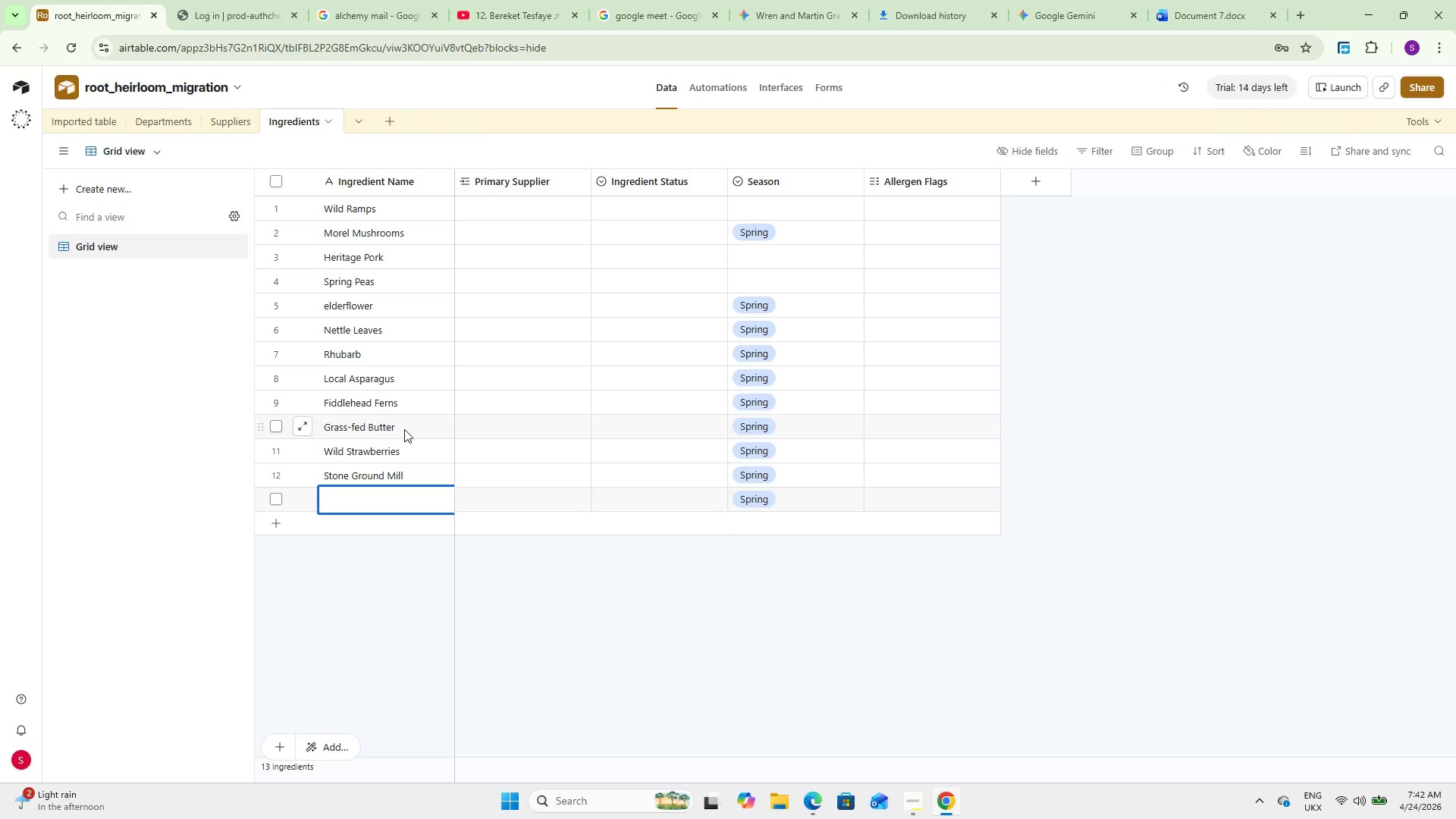 
wait(14.95)
 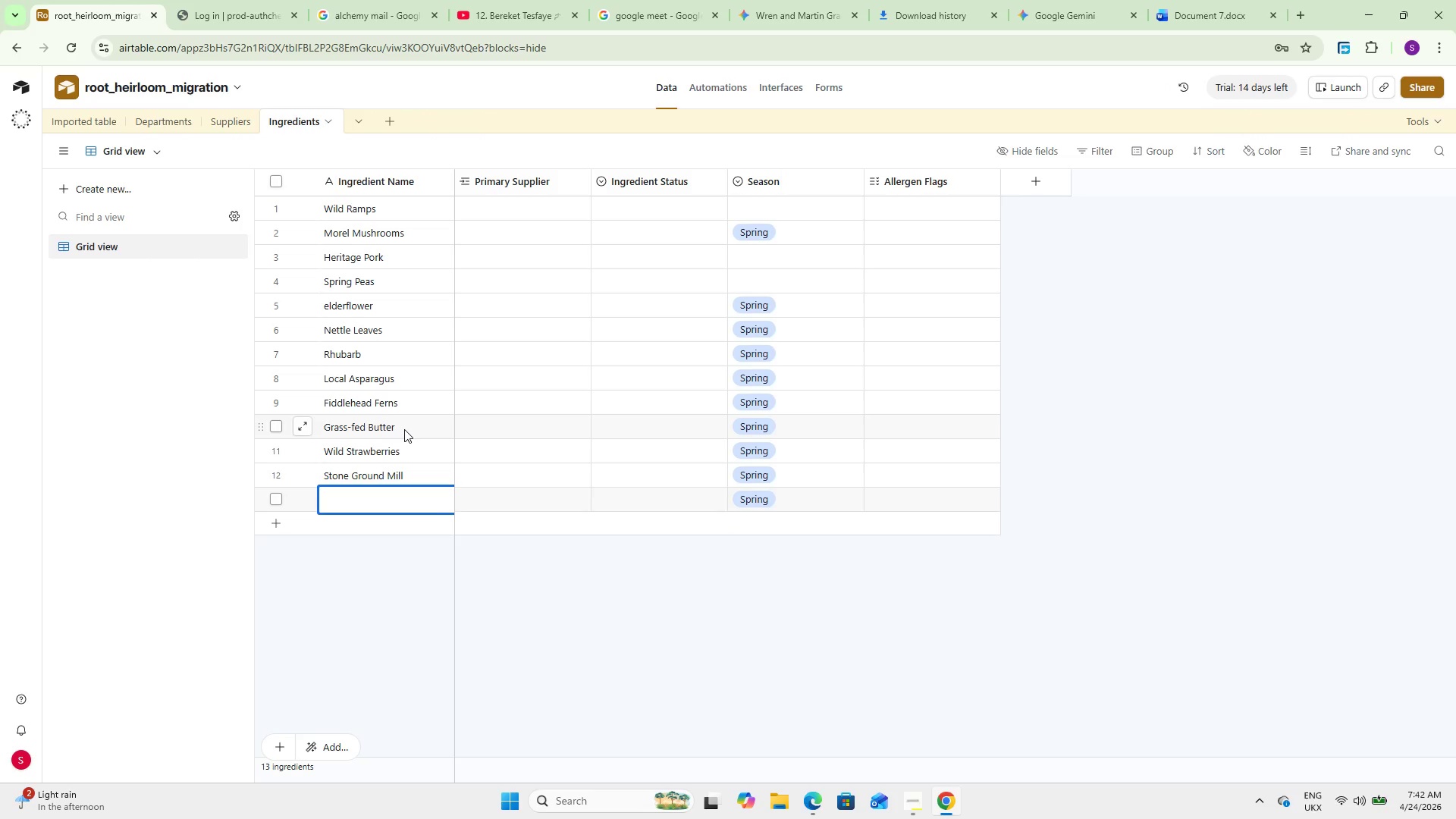 
left_click([325, 565])
 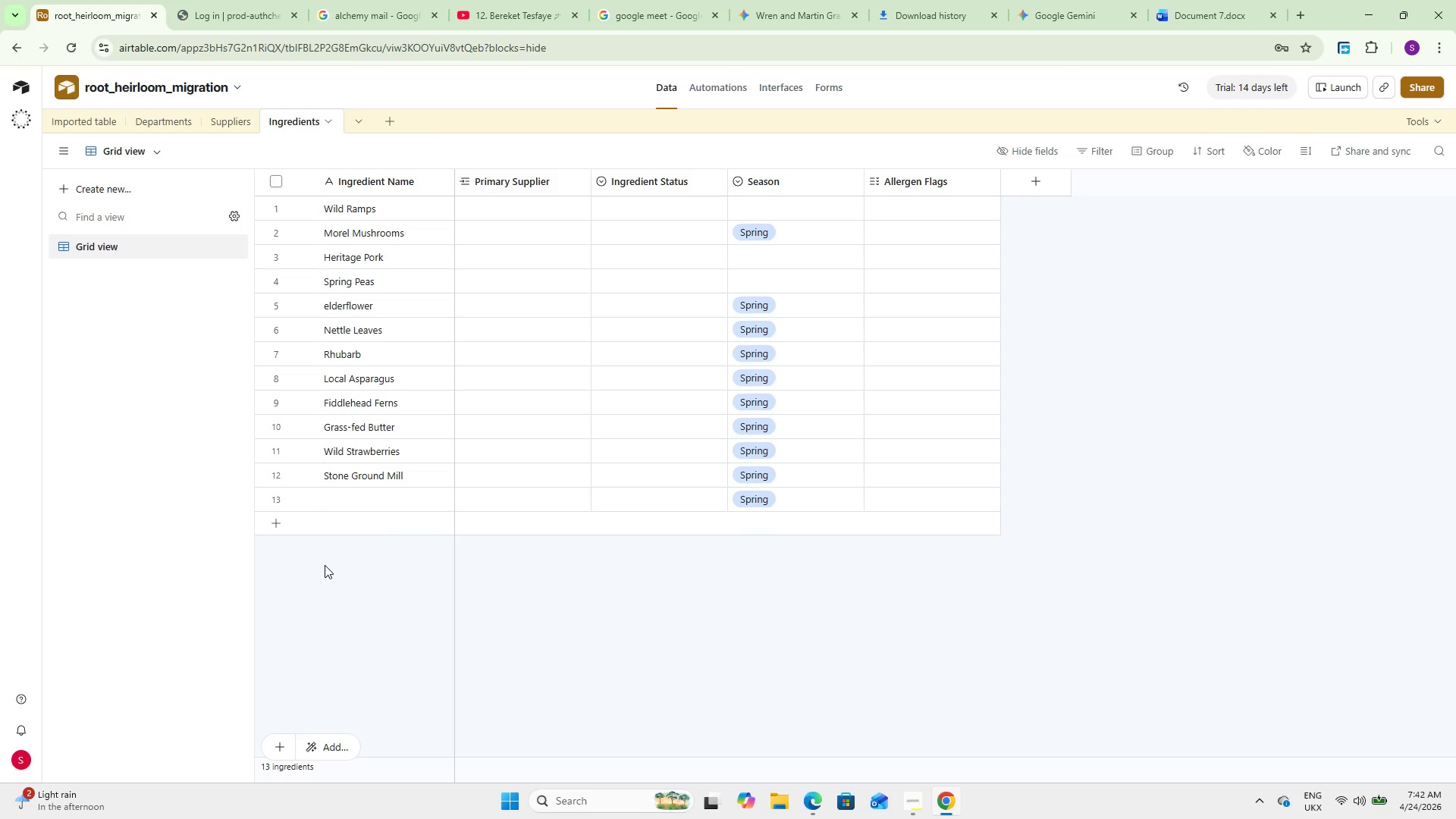 
wait(34.14)
 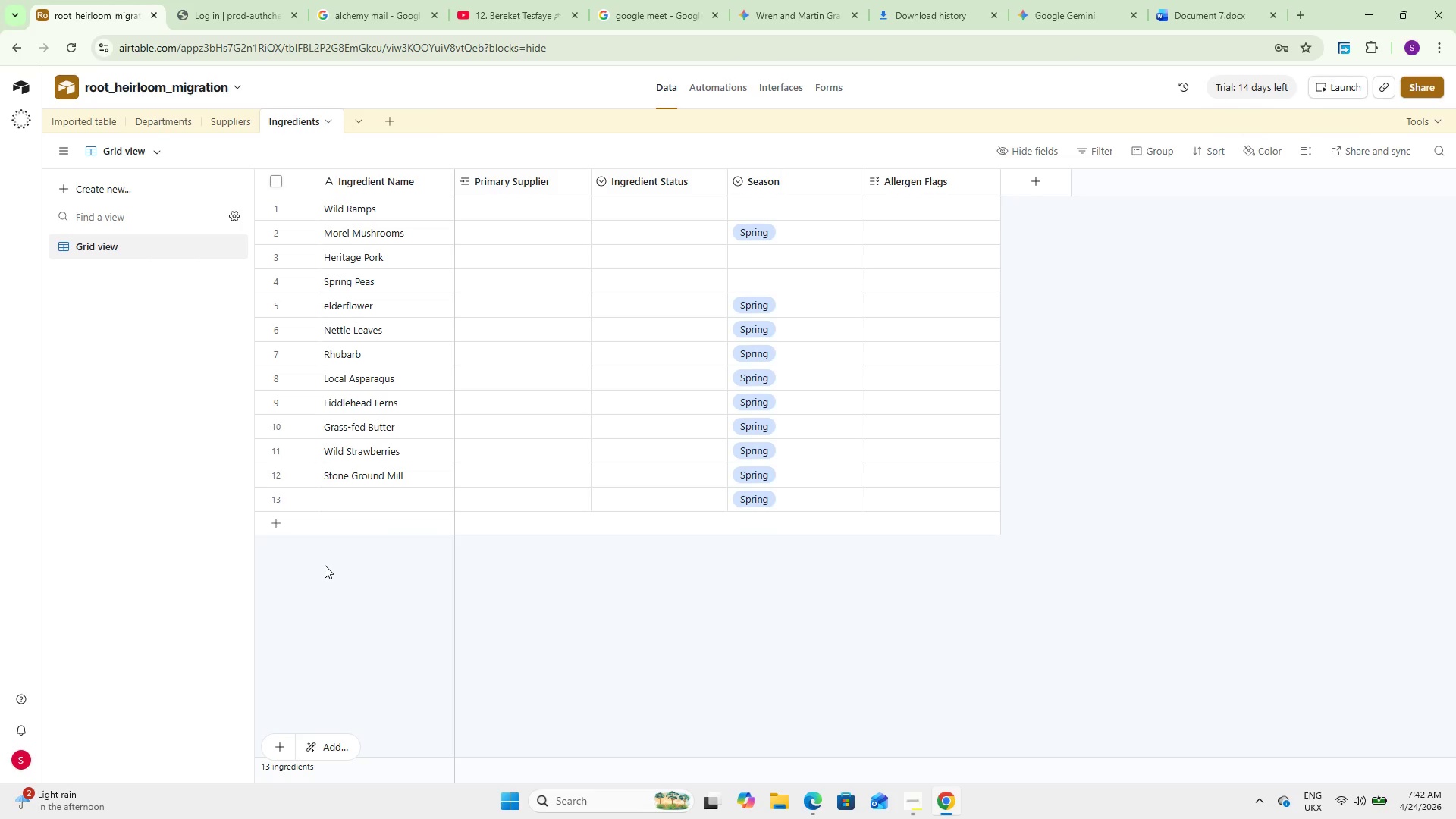 
double_click([360, 502])
 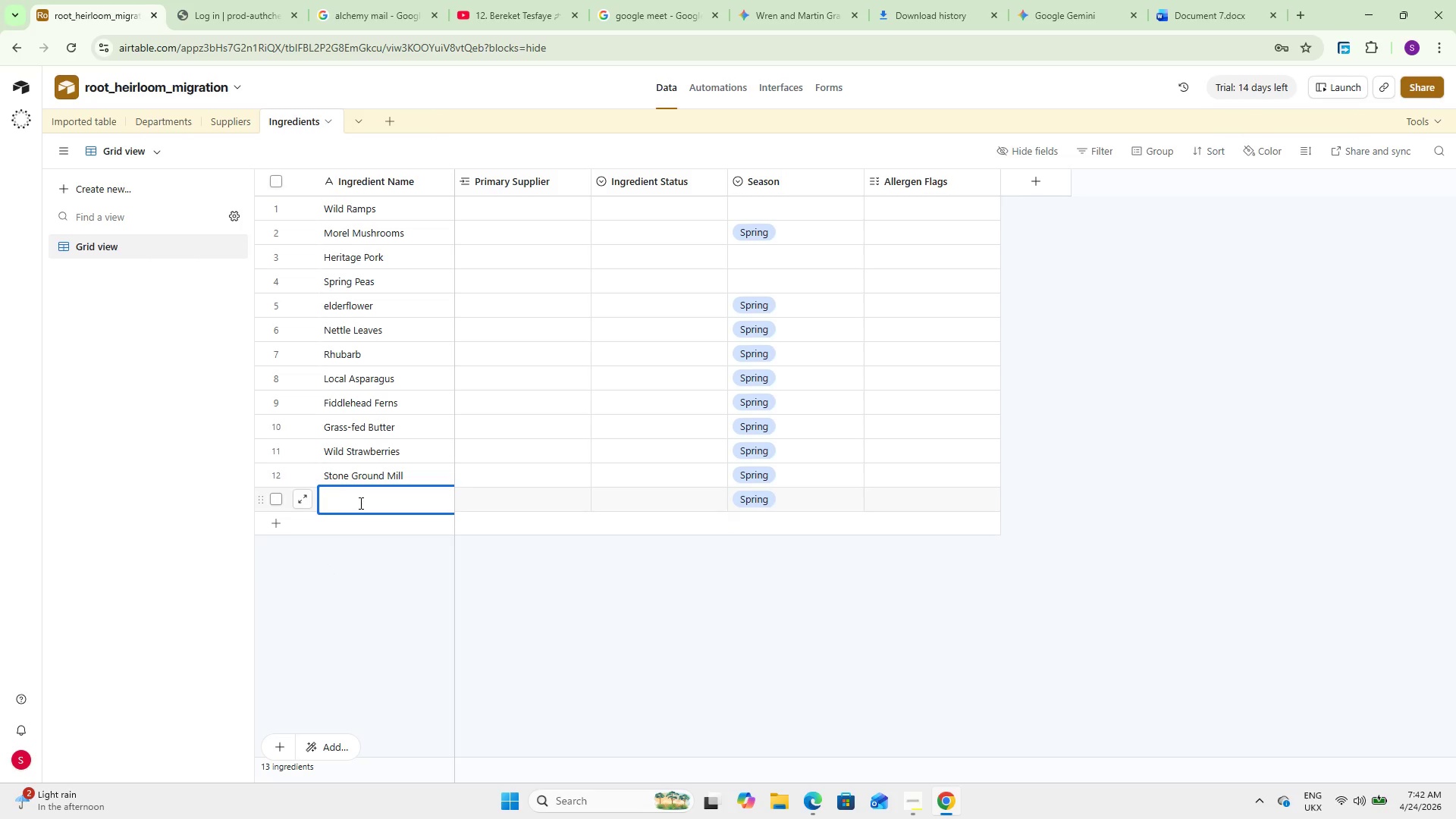 
type(Fresh )
key(Backspace)
key(Backspace)
key(Backspace)
key(Backspace)
key(Backspace)
key(Backspace)
key(Backspace)
type(Farm Fresh Eggs)
 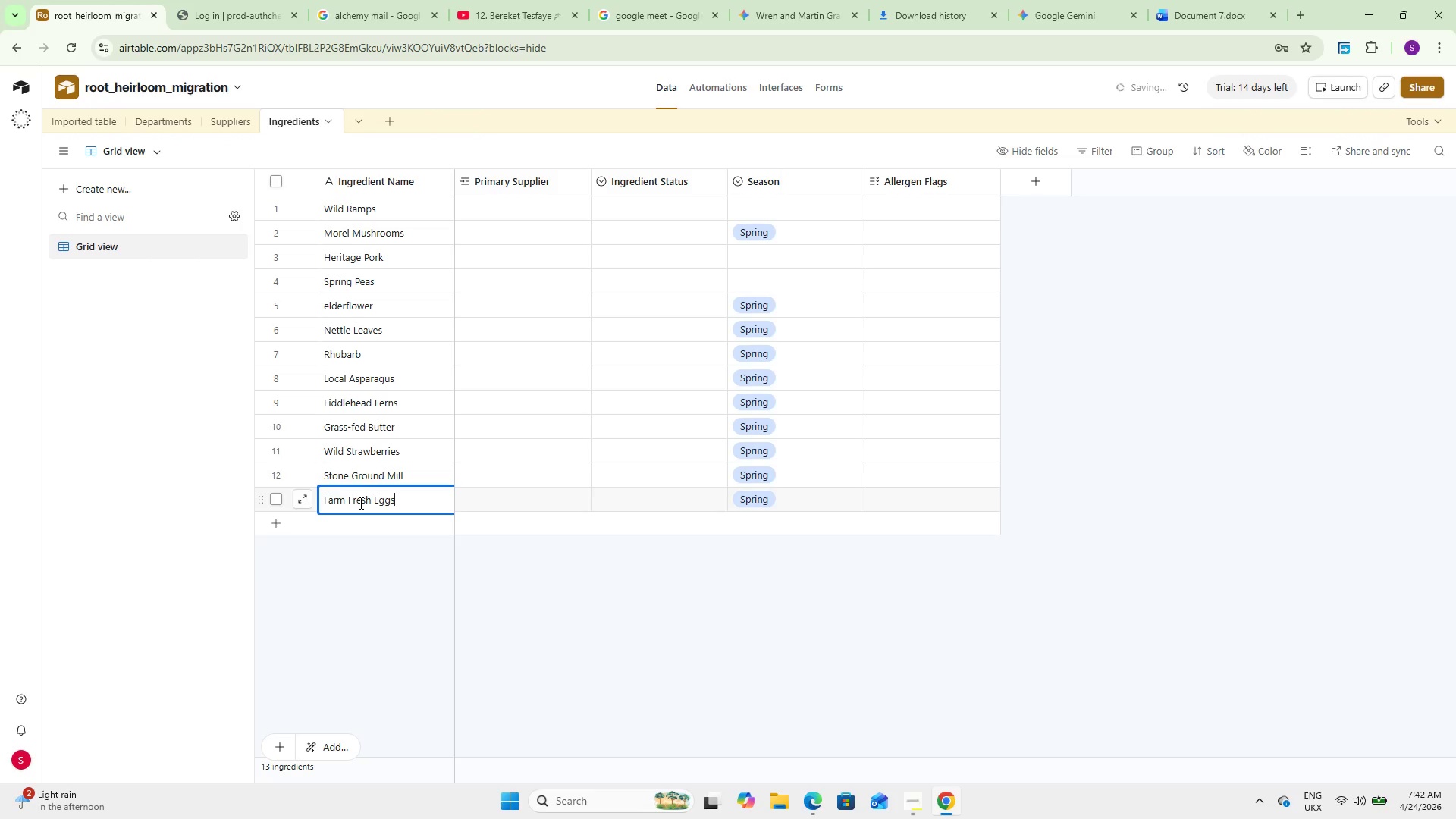 
left_click([358, 608])
 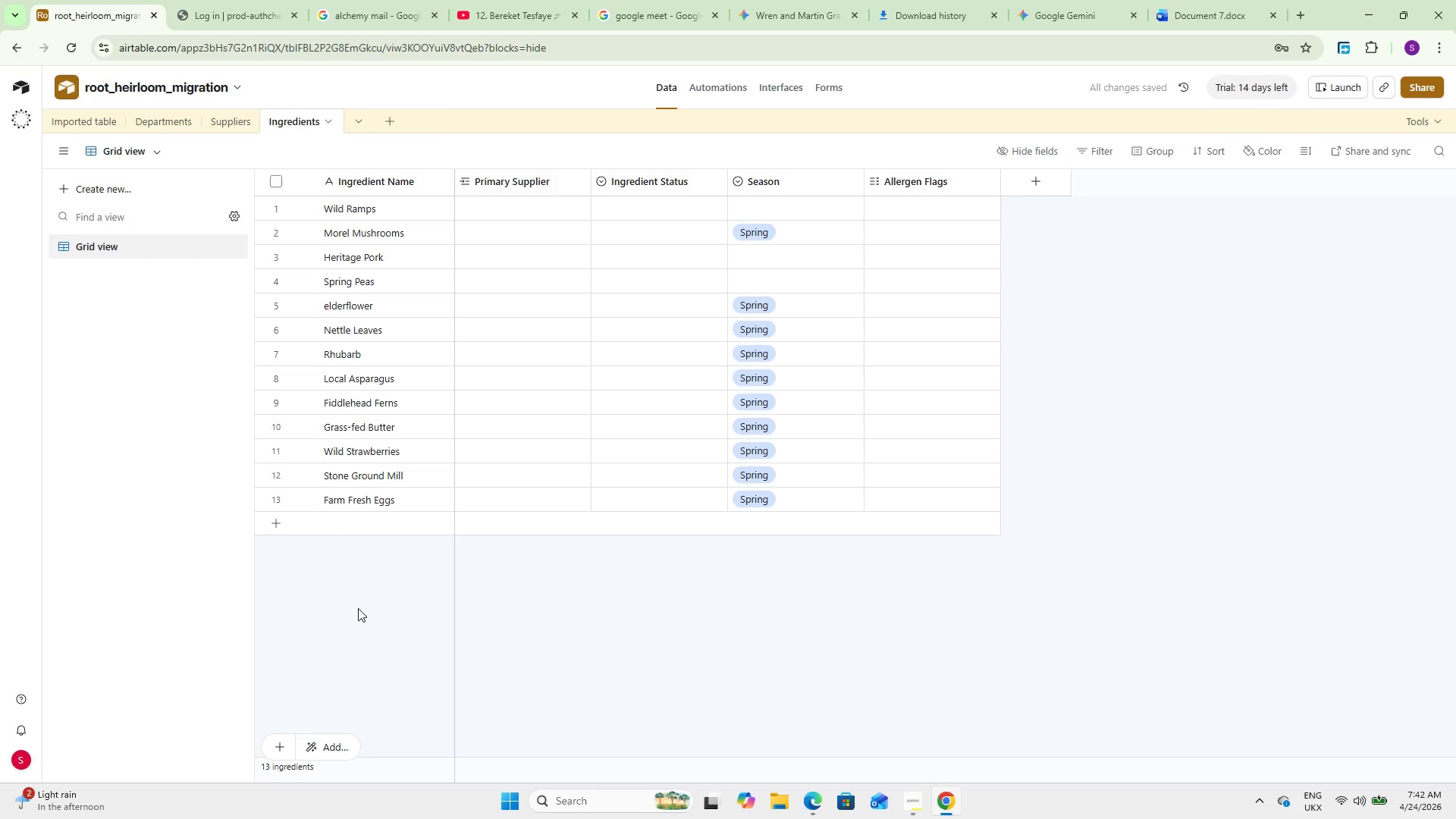 
wait(6.67)
 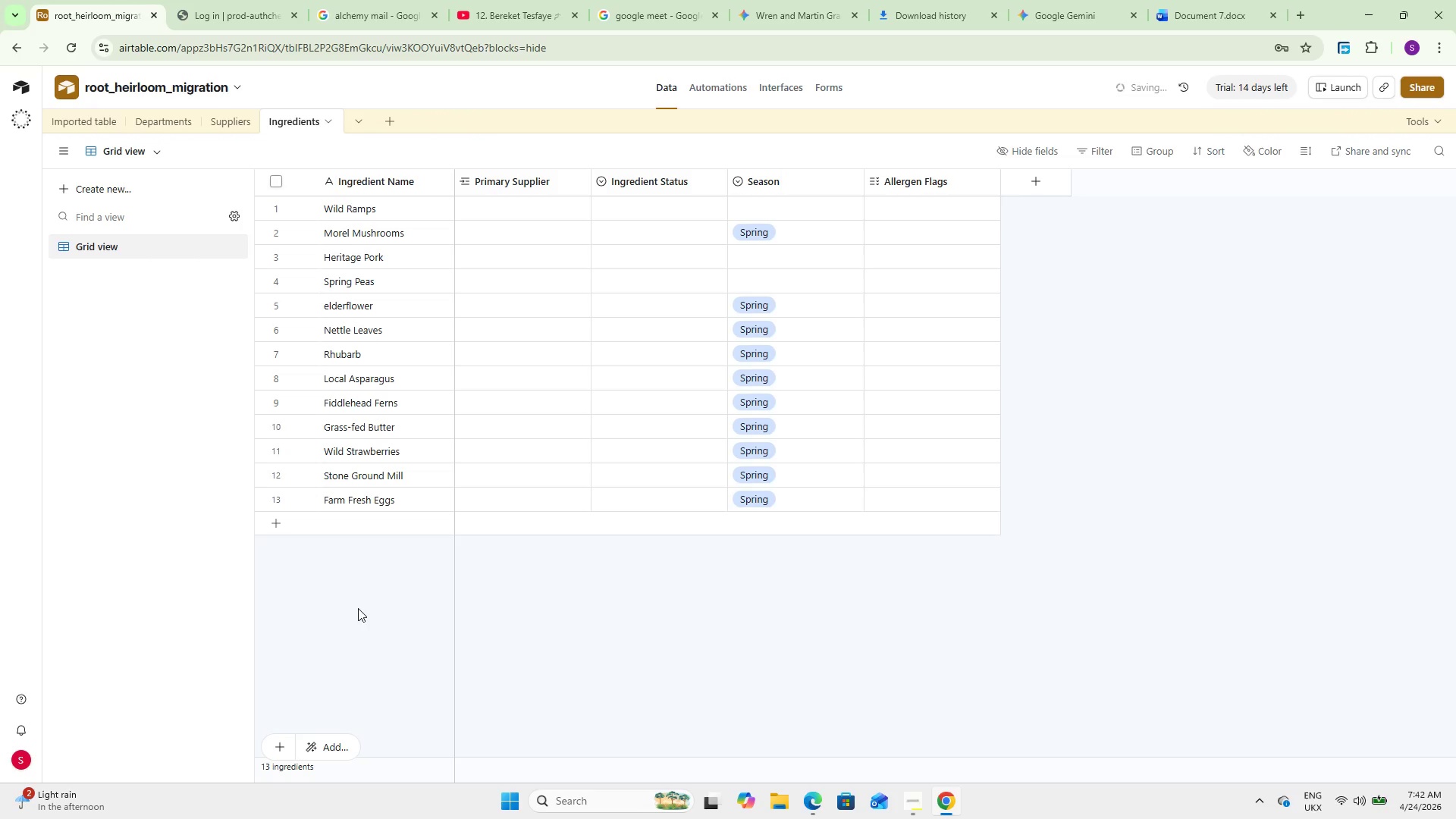 
scroll: coordinate [629, 11], scroll_direction: up, amount: 2.0
 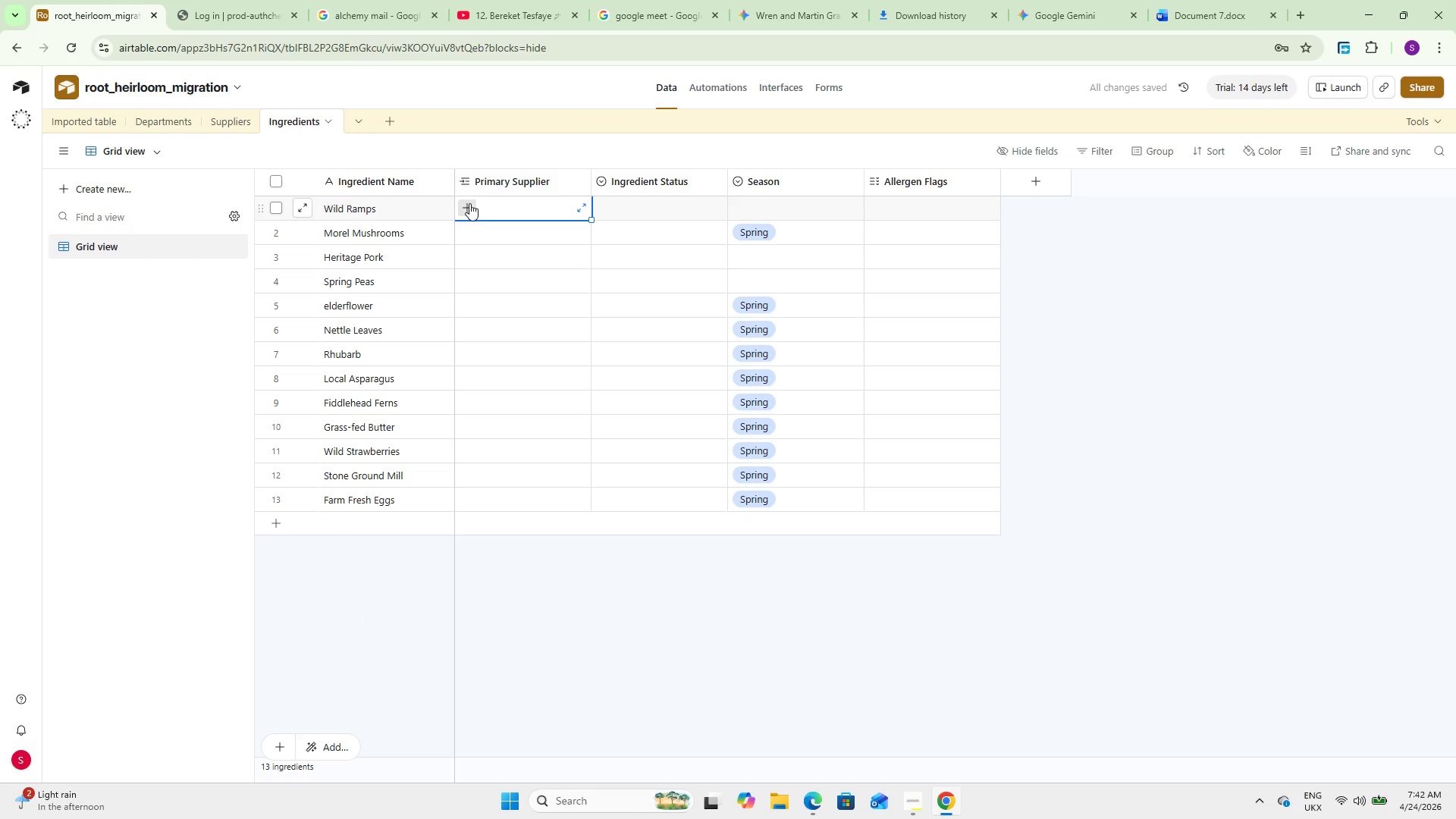 
left_click([466, 208])
 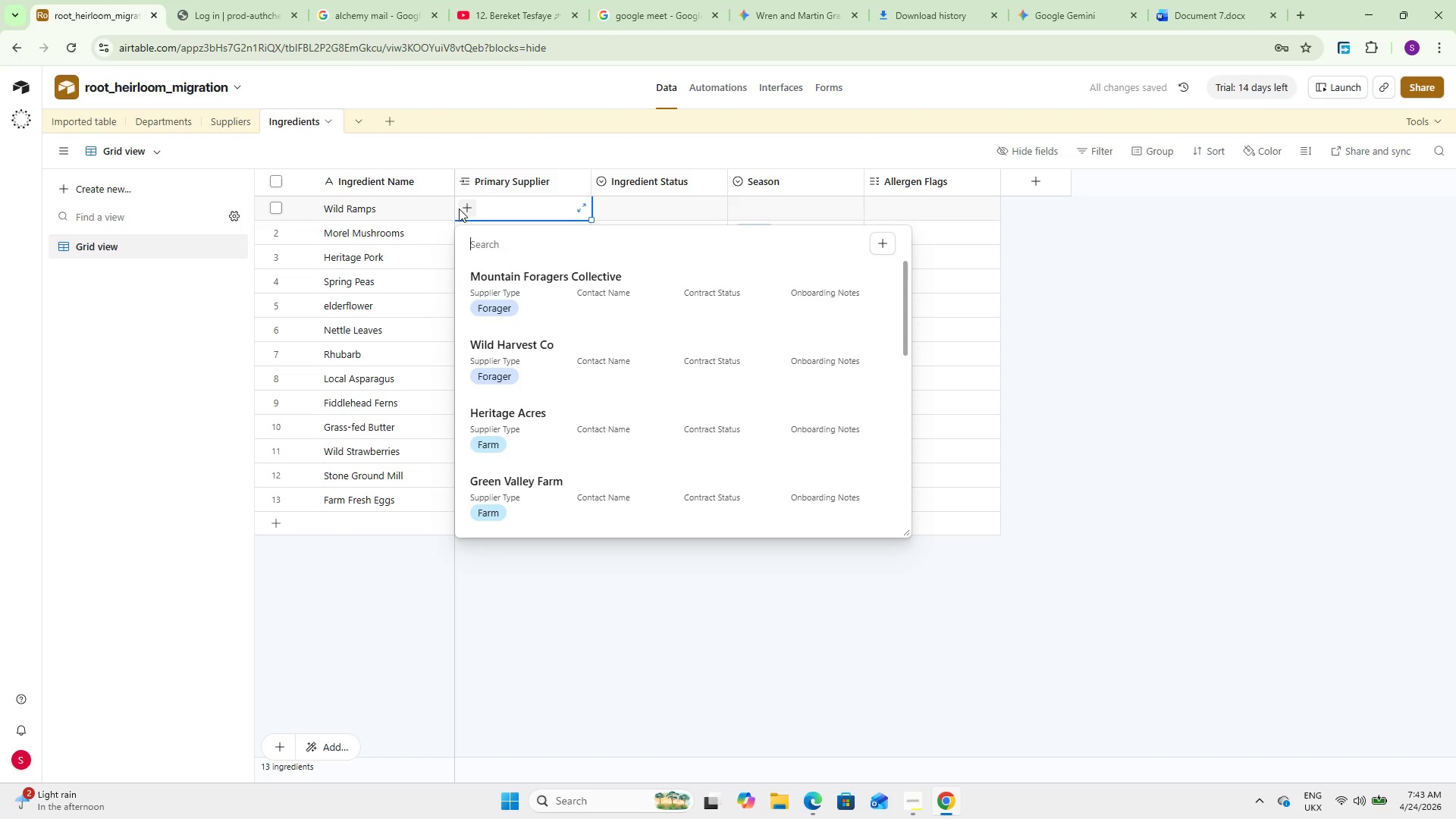 
left_click([573, 318])
 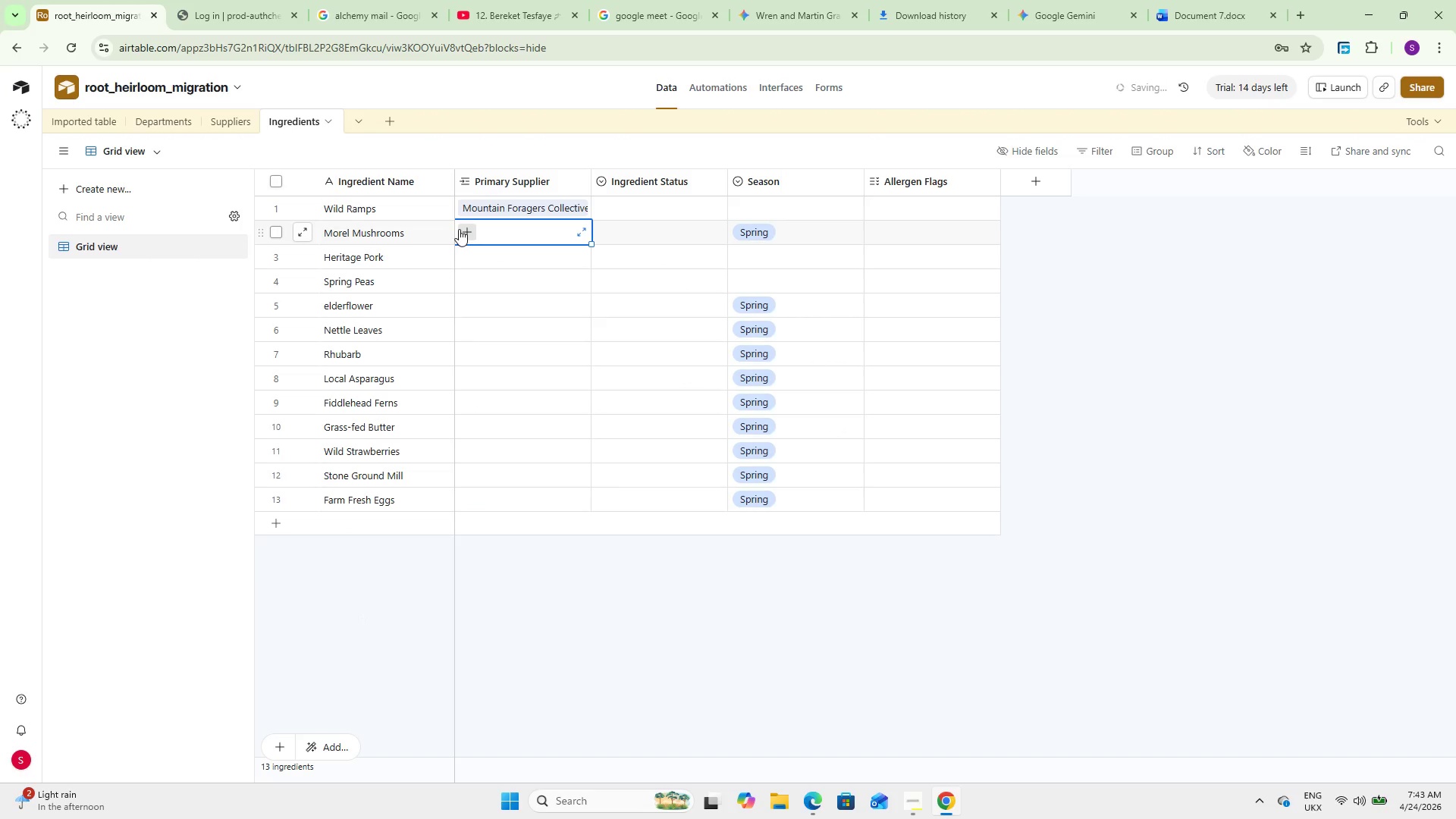 
double_click([459, 229])
 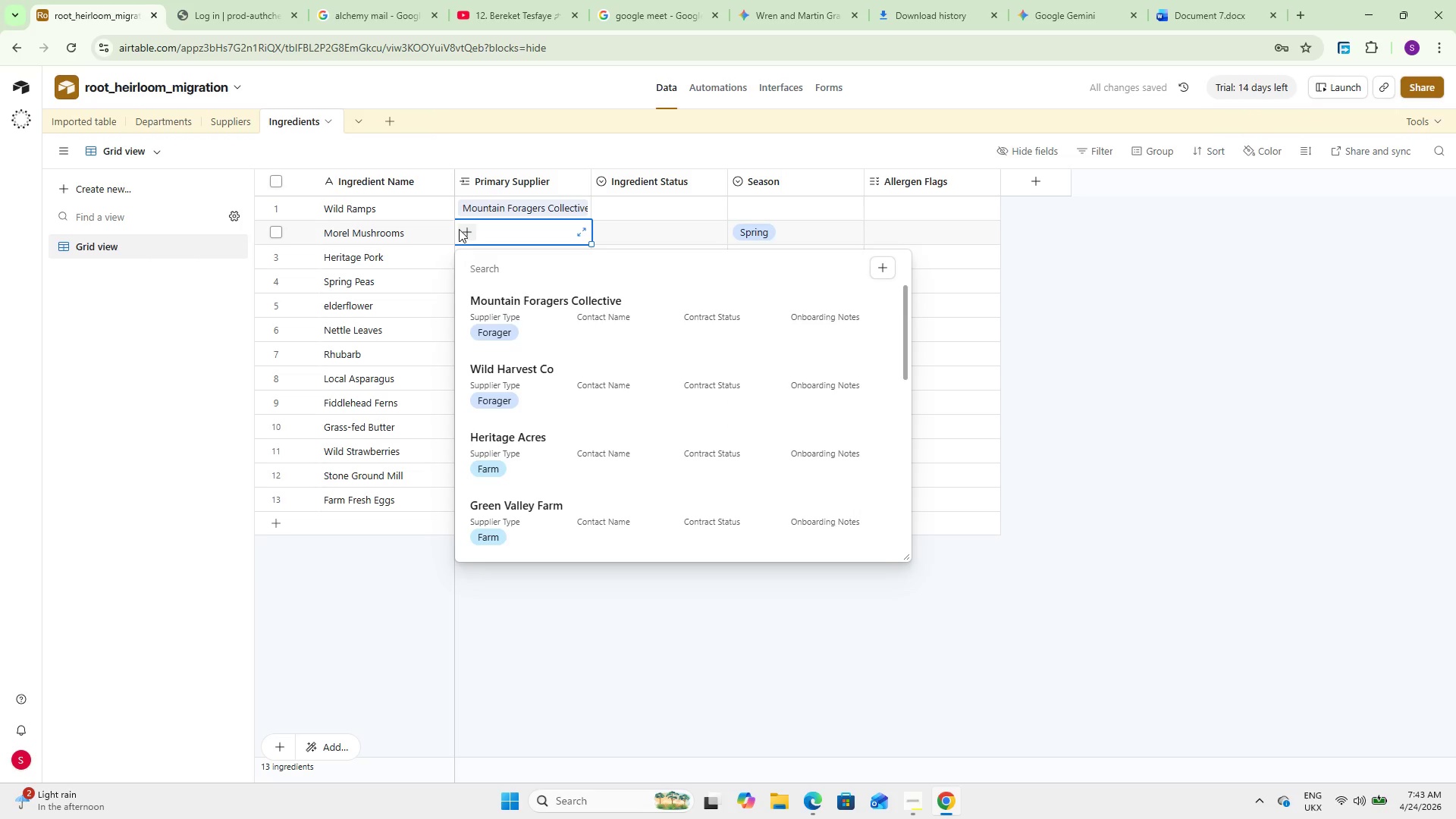 
wait(6.56)
 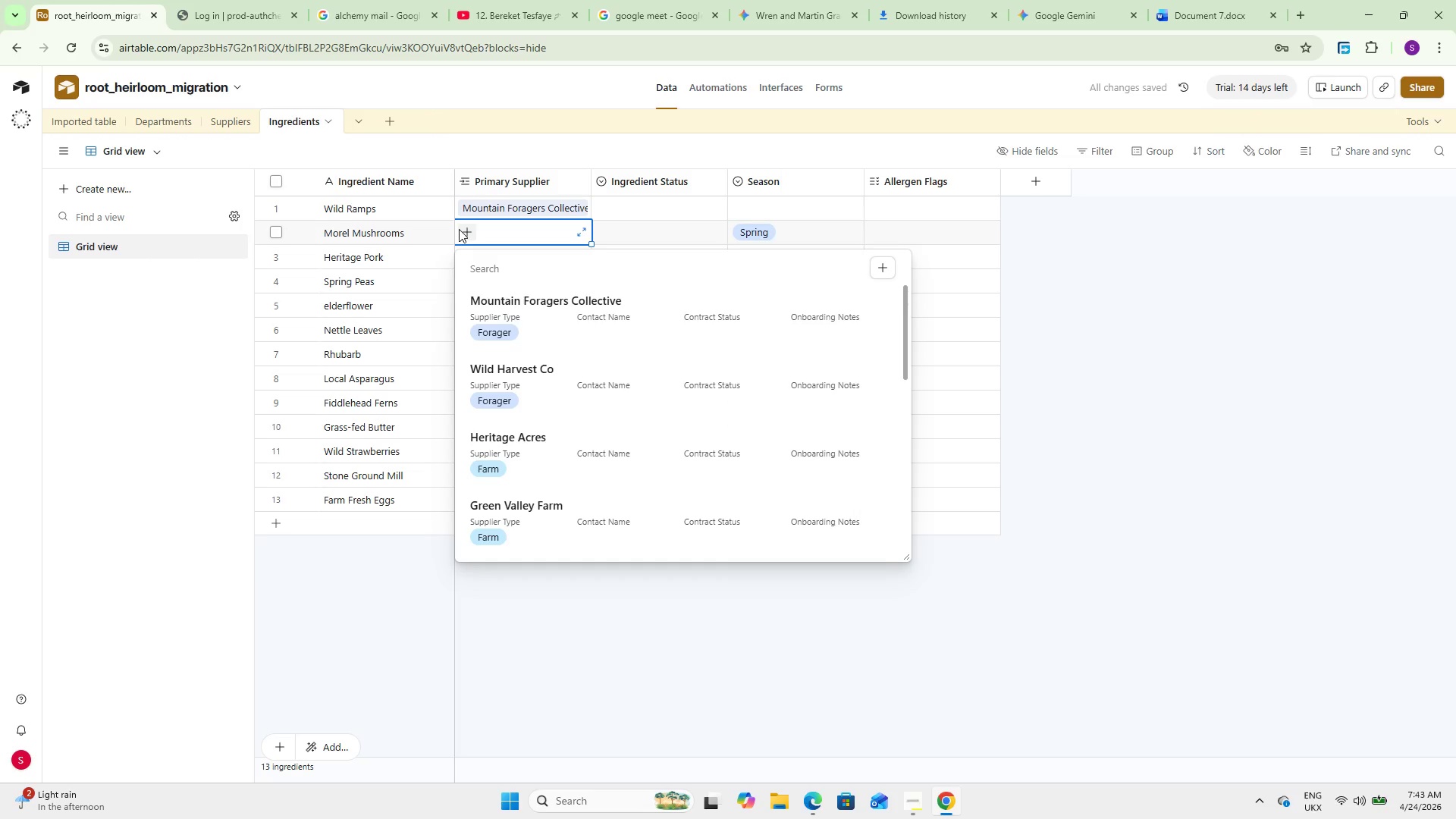 
left_click([506, 382])
 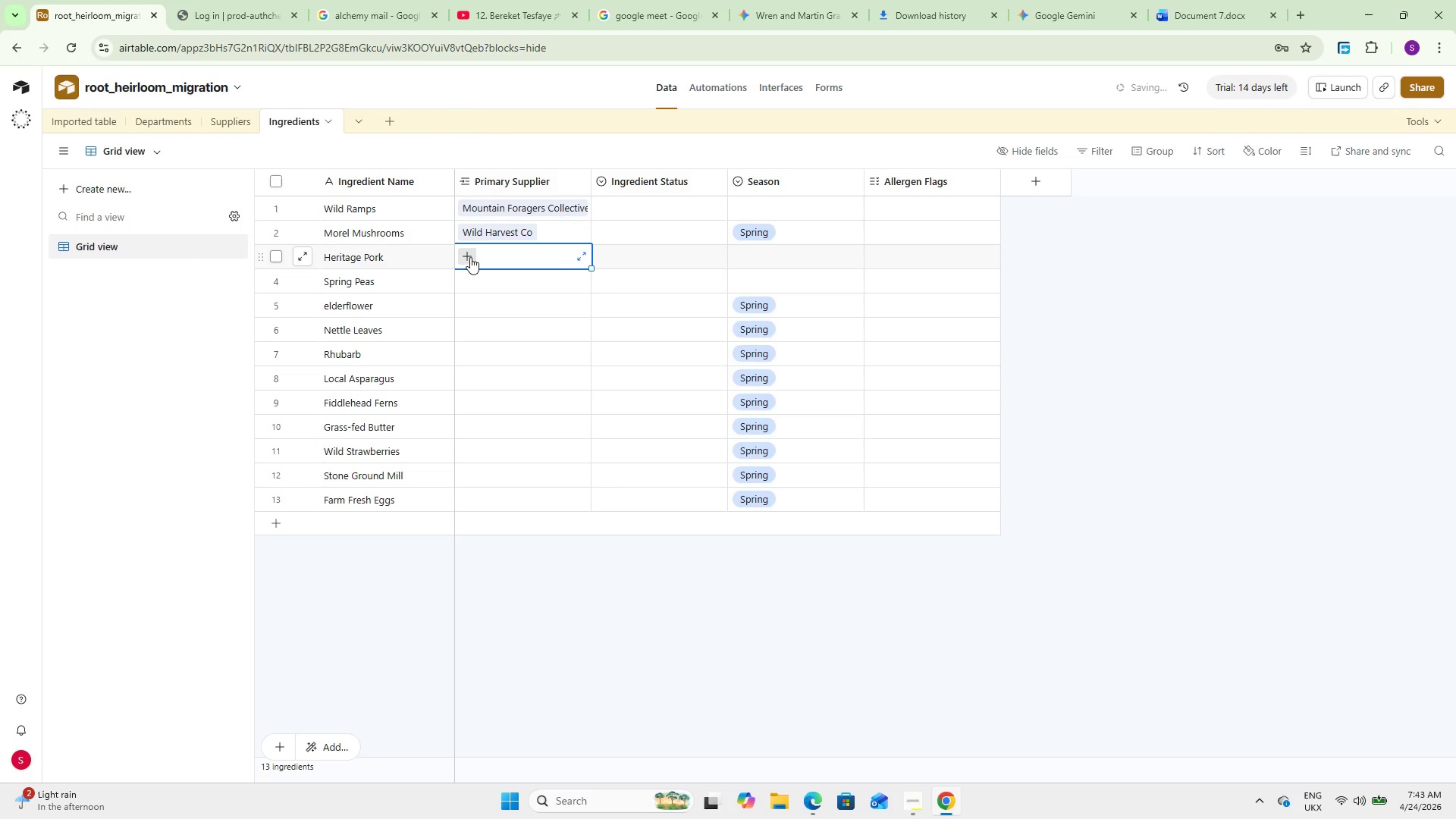 
double_click([470, 257])
 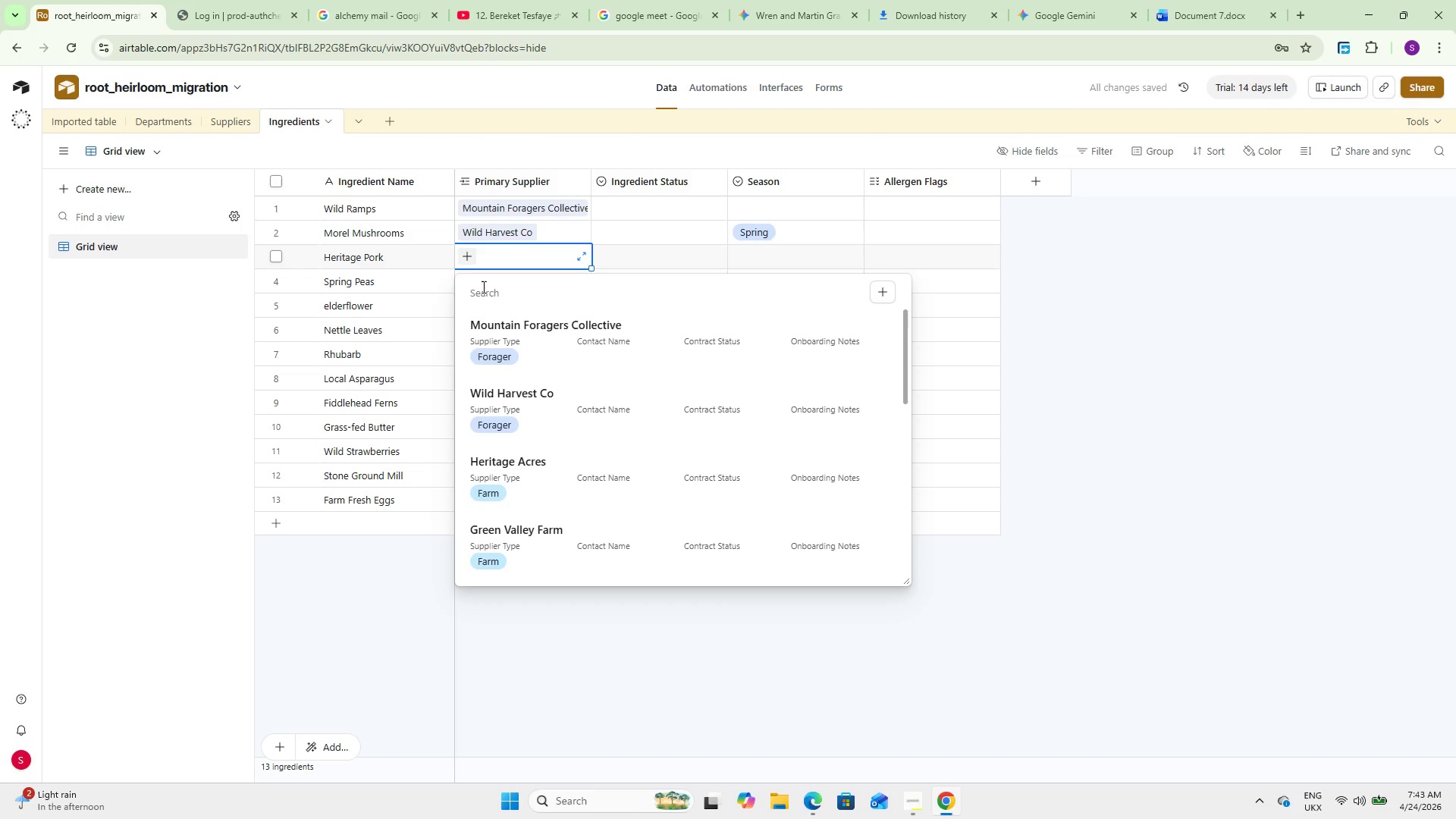 
left_click([537, 455])
 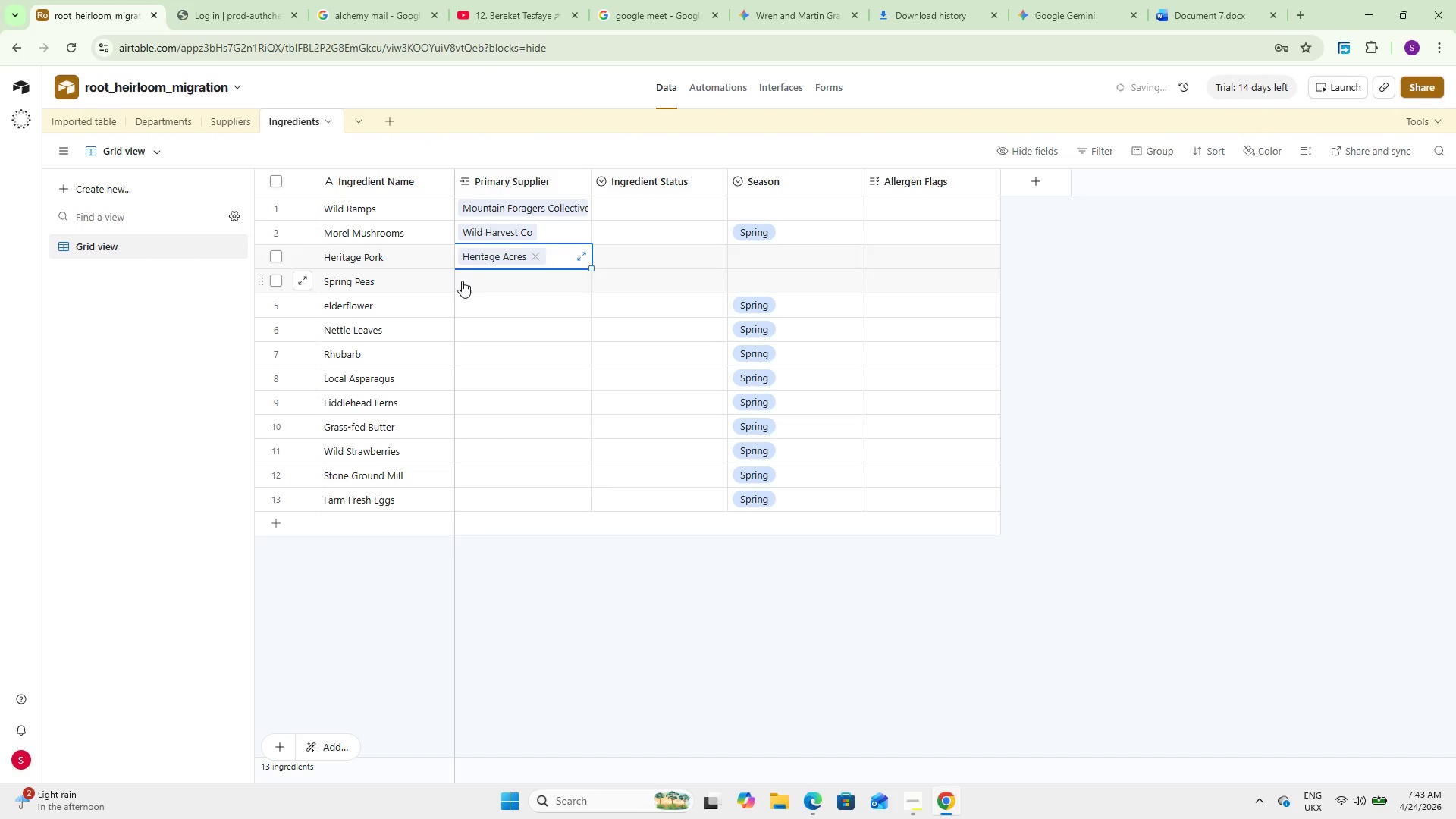 
double_click([462, 281])
 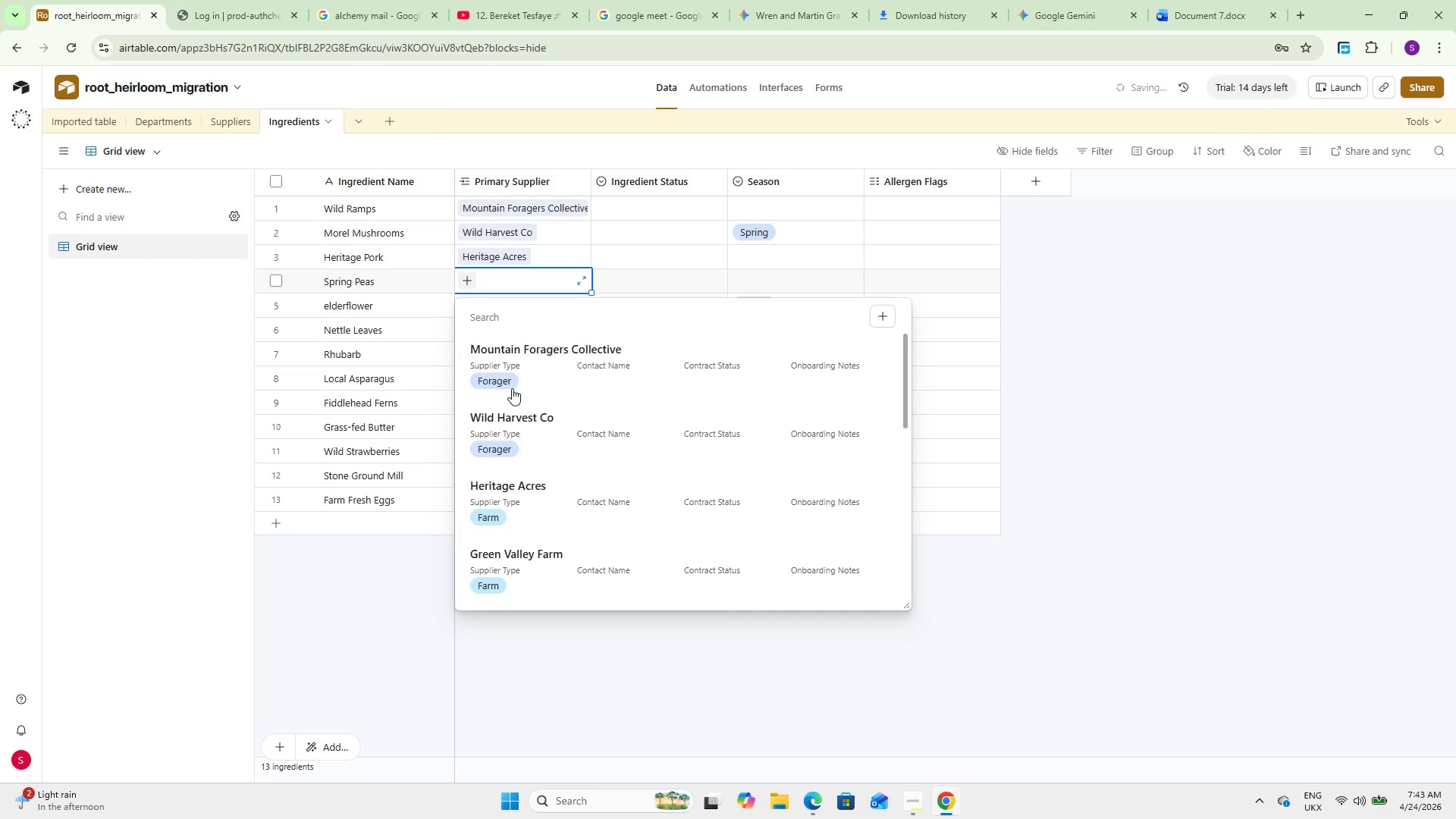 
scroll: coordinate [519, 451], scroll_direction: down, amount: 1.0
 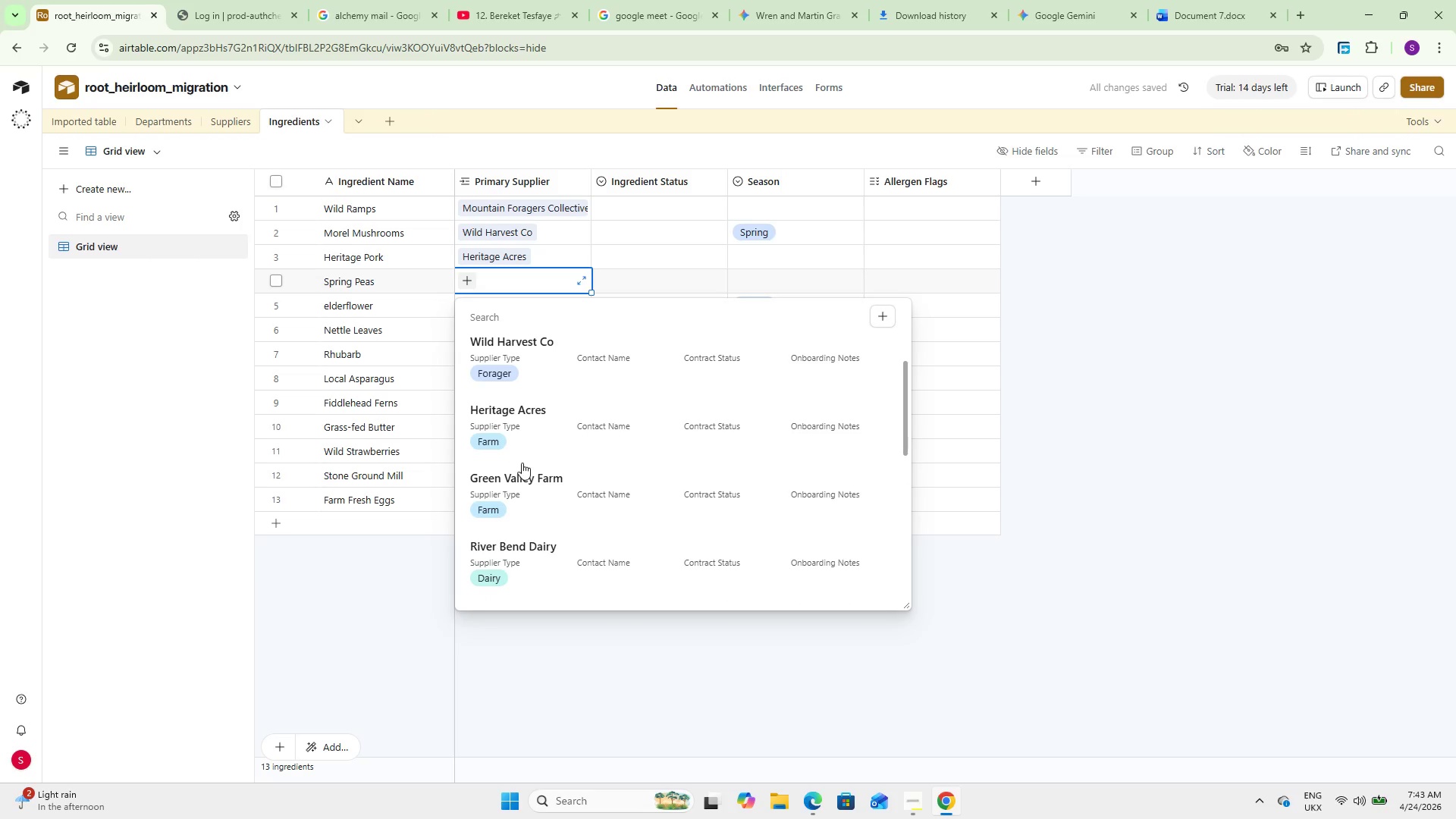 
left_click([485, 309])
 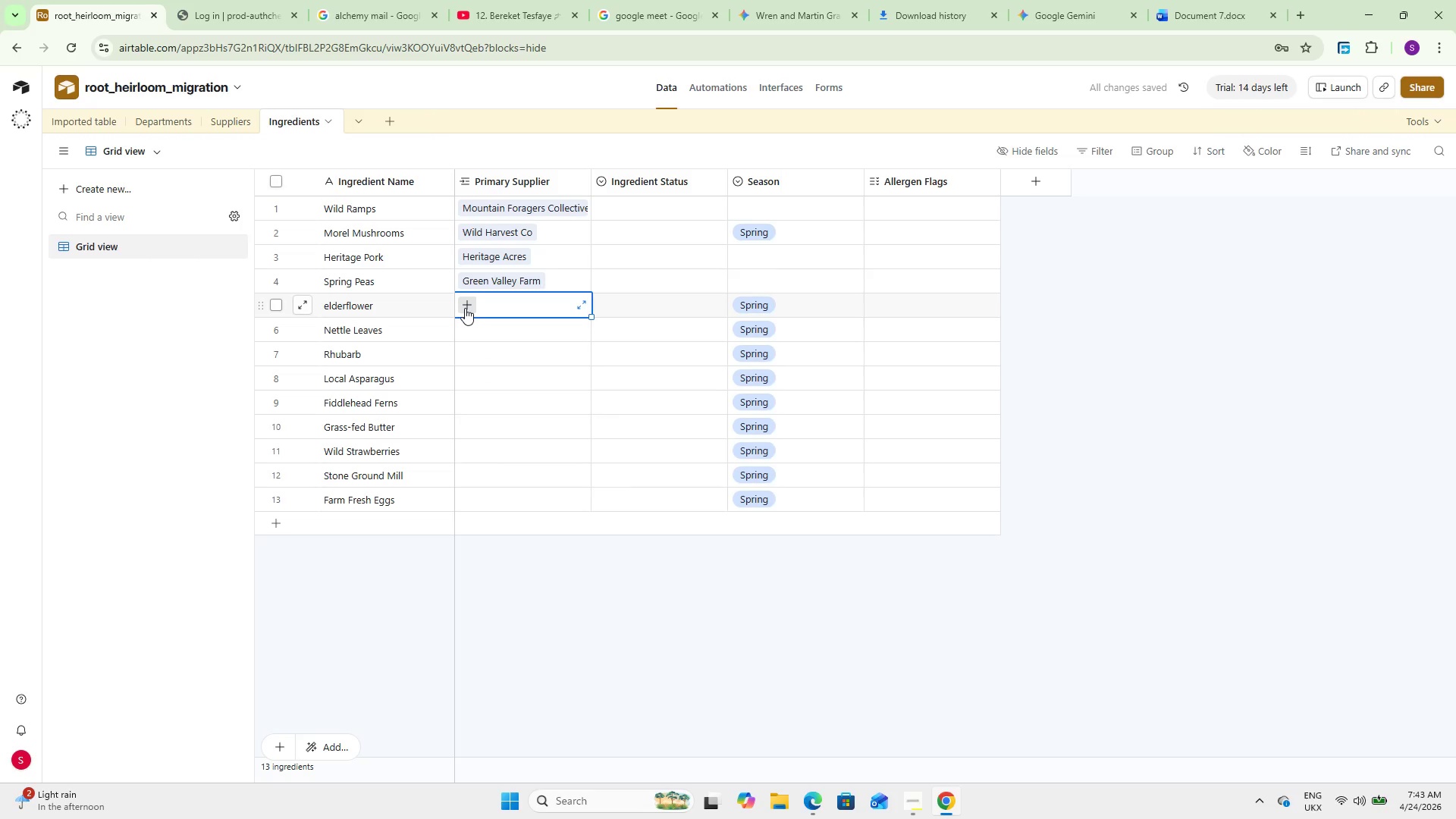 
left_click([465, 308])
 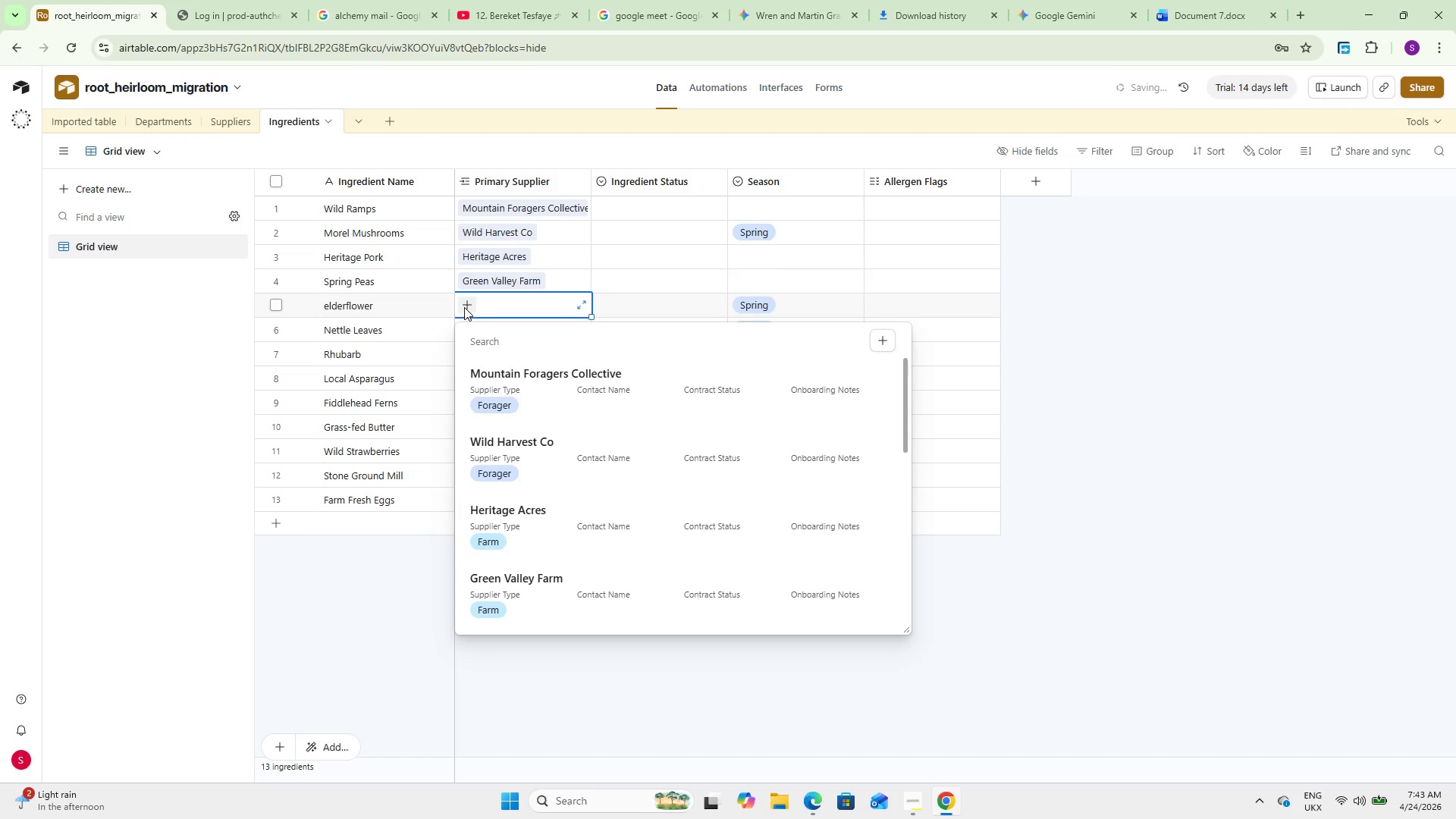 
scroll: coordinate [533, 510], scroll_direction: down, amount: 4.0
 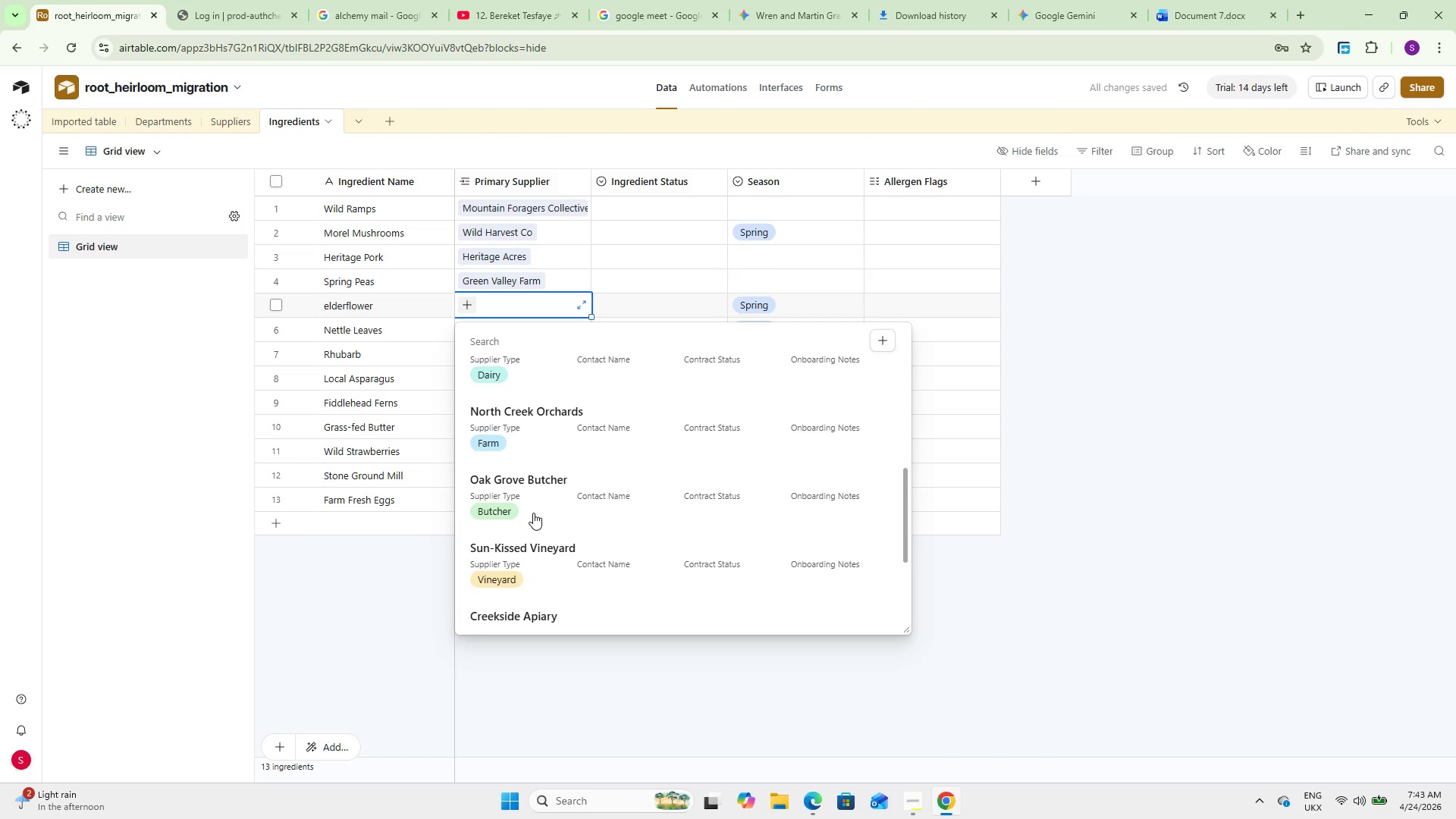 
scroll: coordinate [532, 513], scroll_direction: up, amount: 3.0
 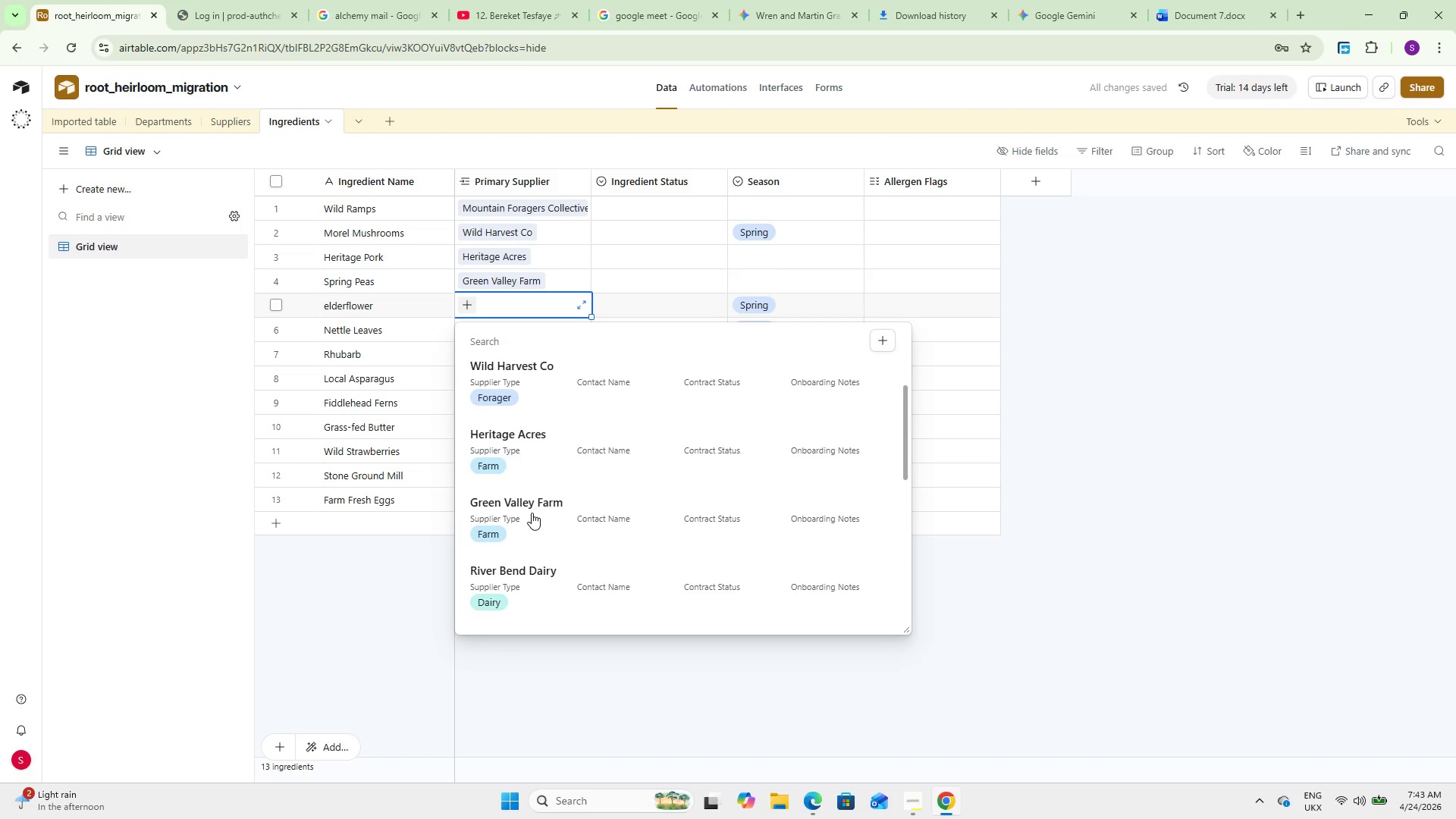 
scroll: coordinate [532, 513], scroll_direction: down, amount: 2.0
 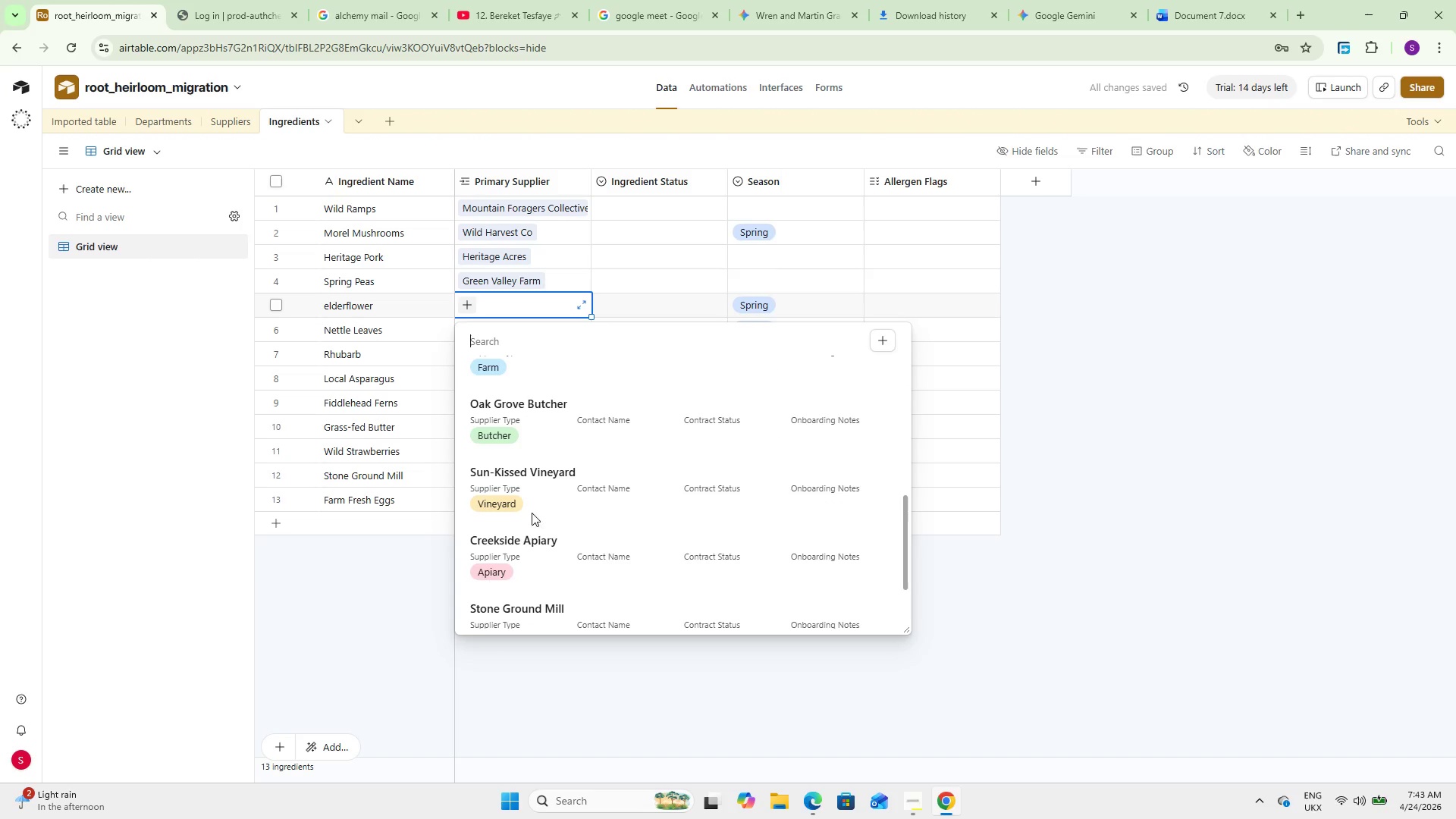 
left_click([530, 493])
 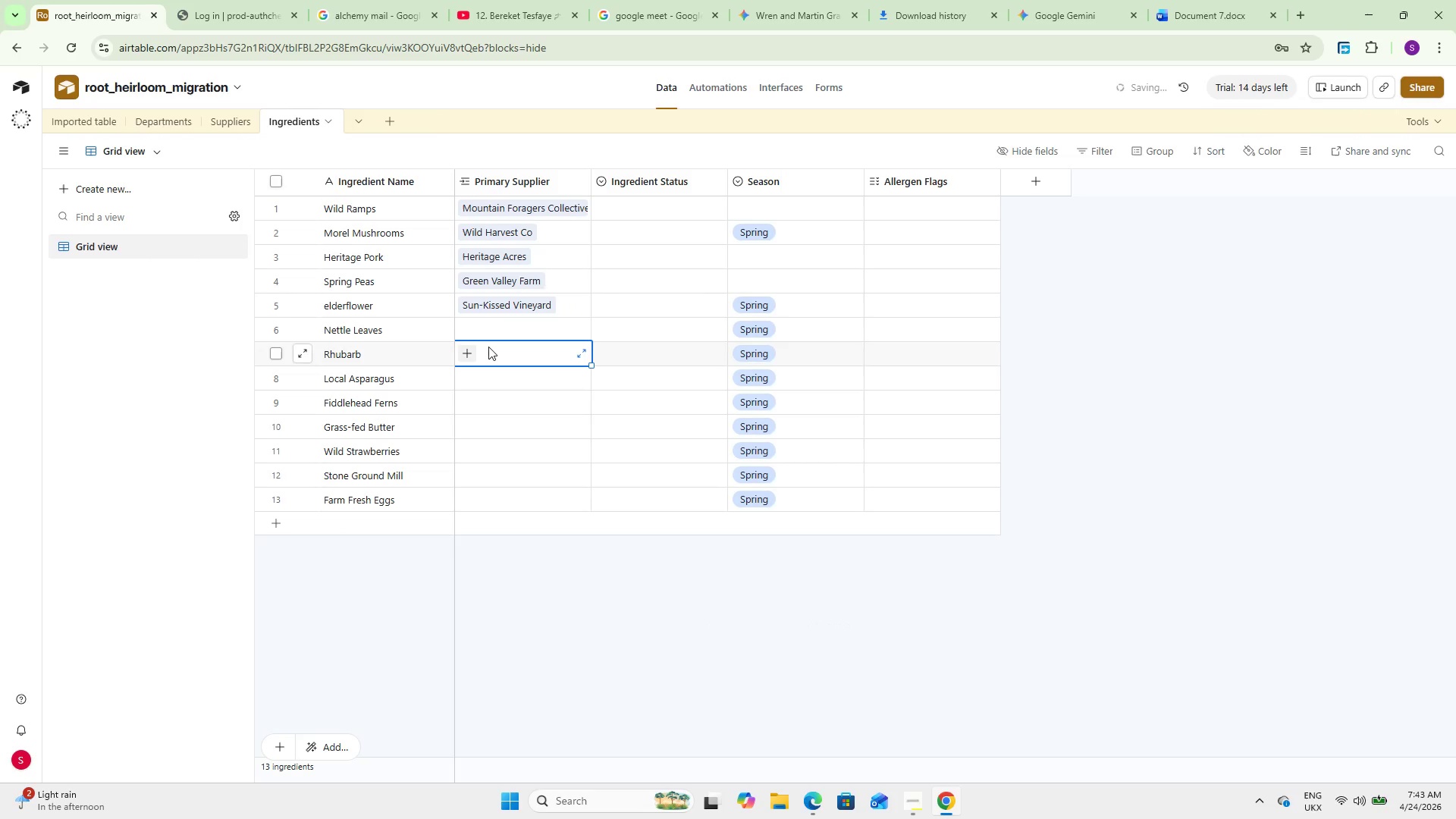 
double_click([476, 328])
 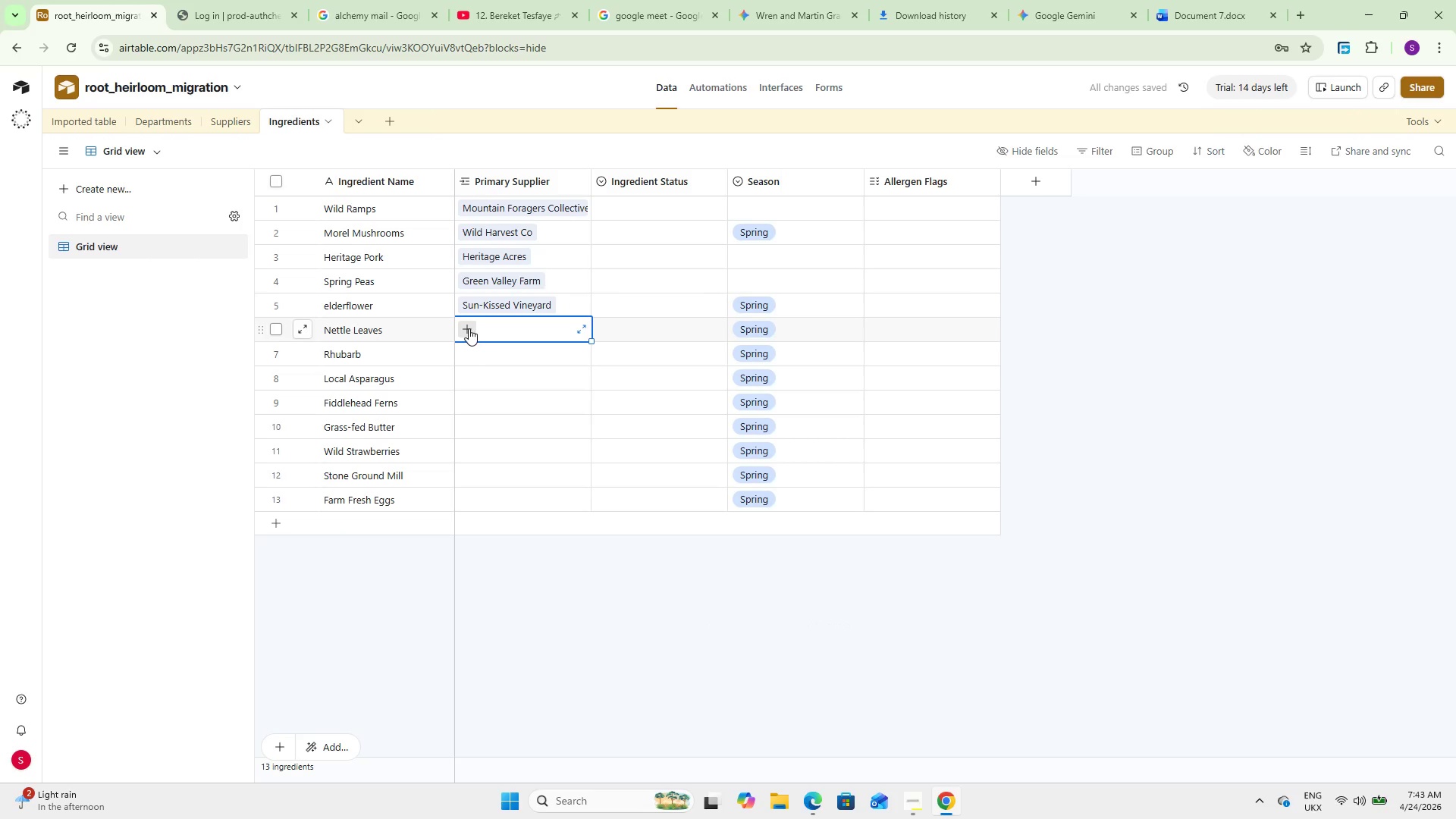 
left_click([468, 328])
 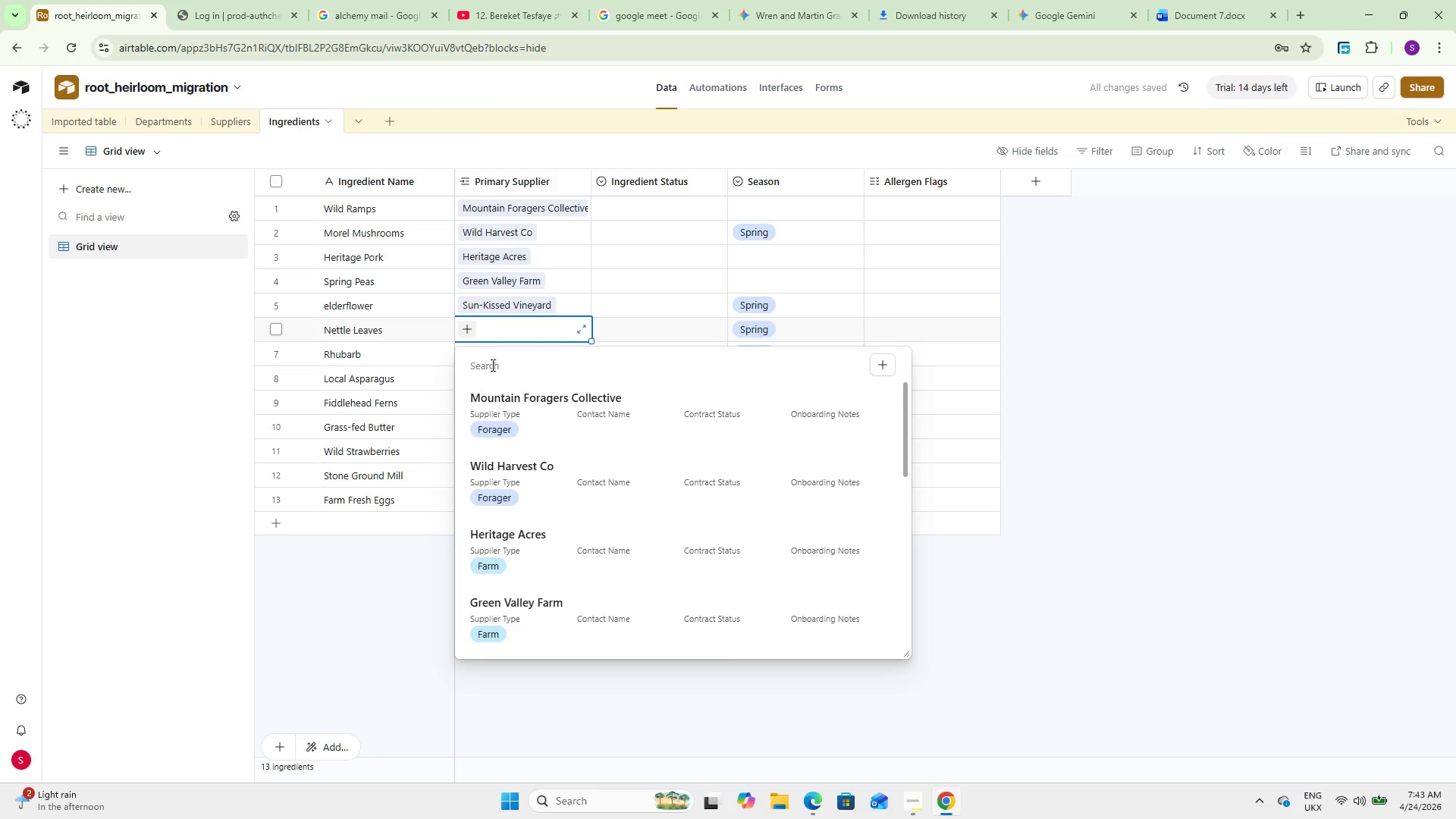 
left_click([522, 474])
 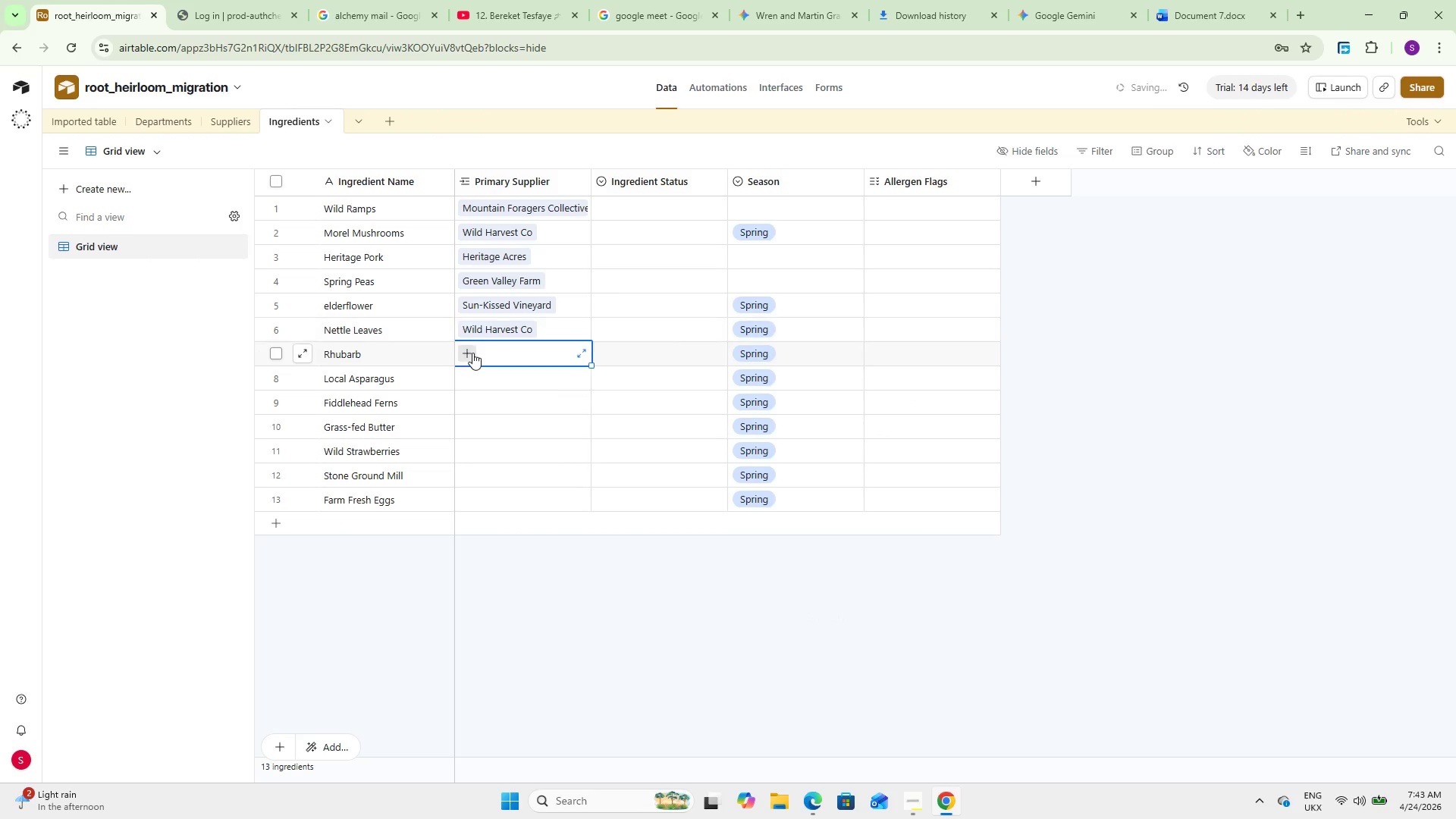 
double_click([470, 354])
 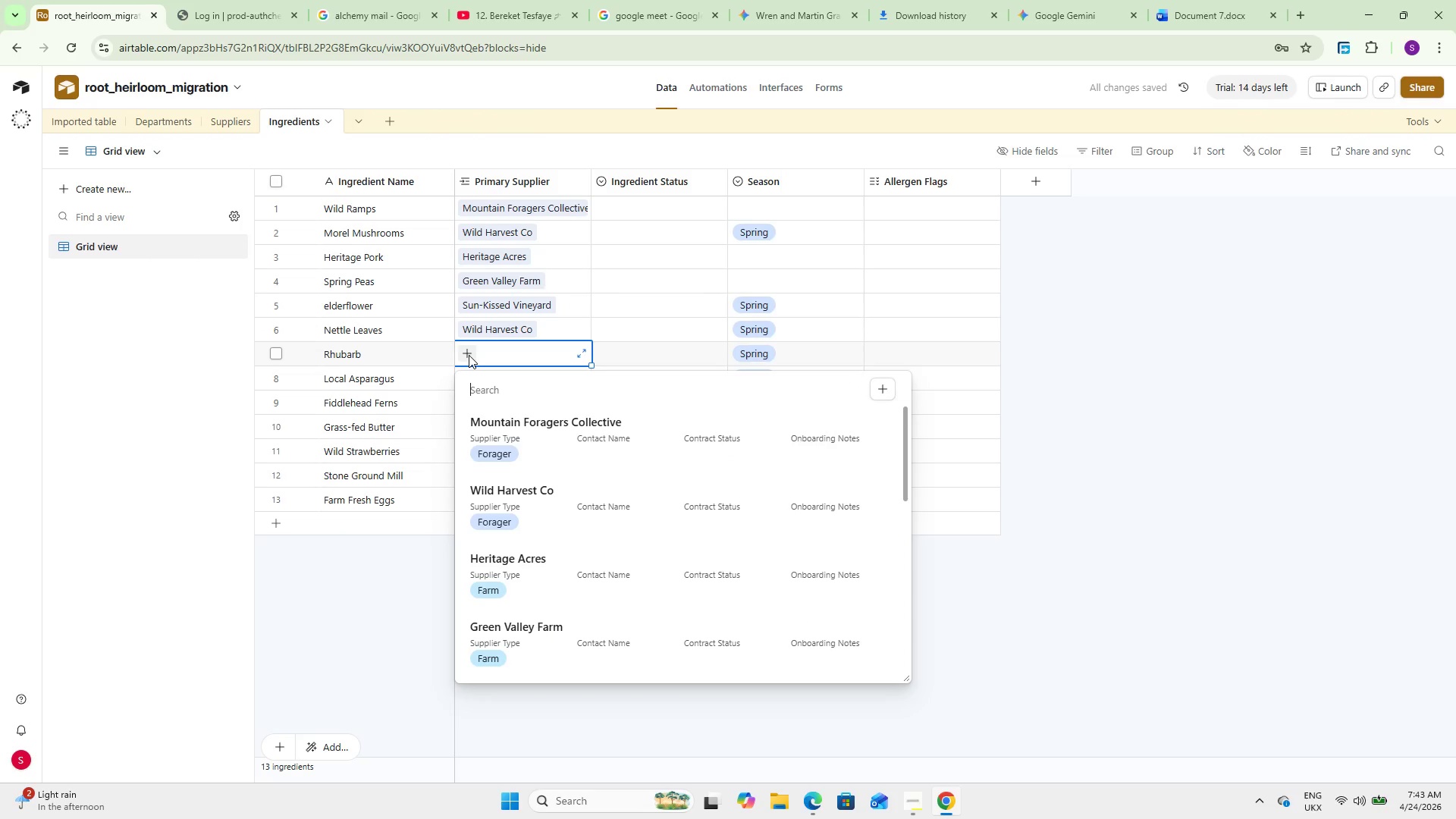 
scroll: coordinate [528, 463], scroll_direction: down, amount: 2.0
 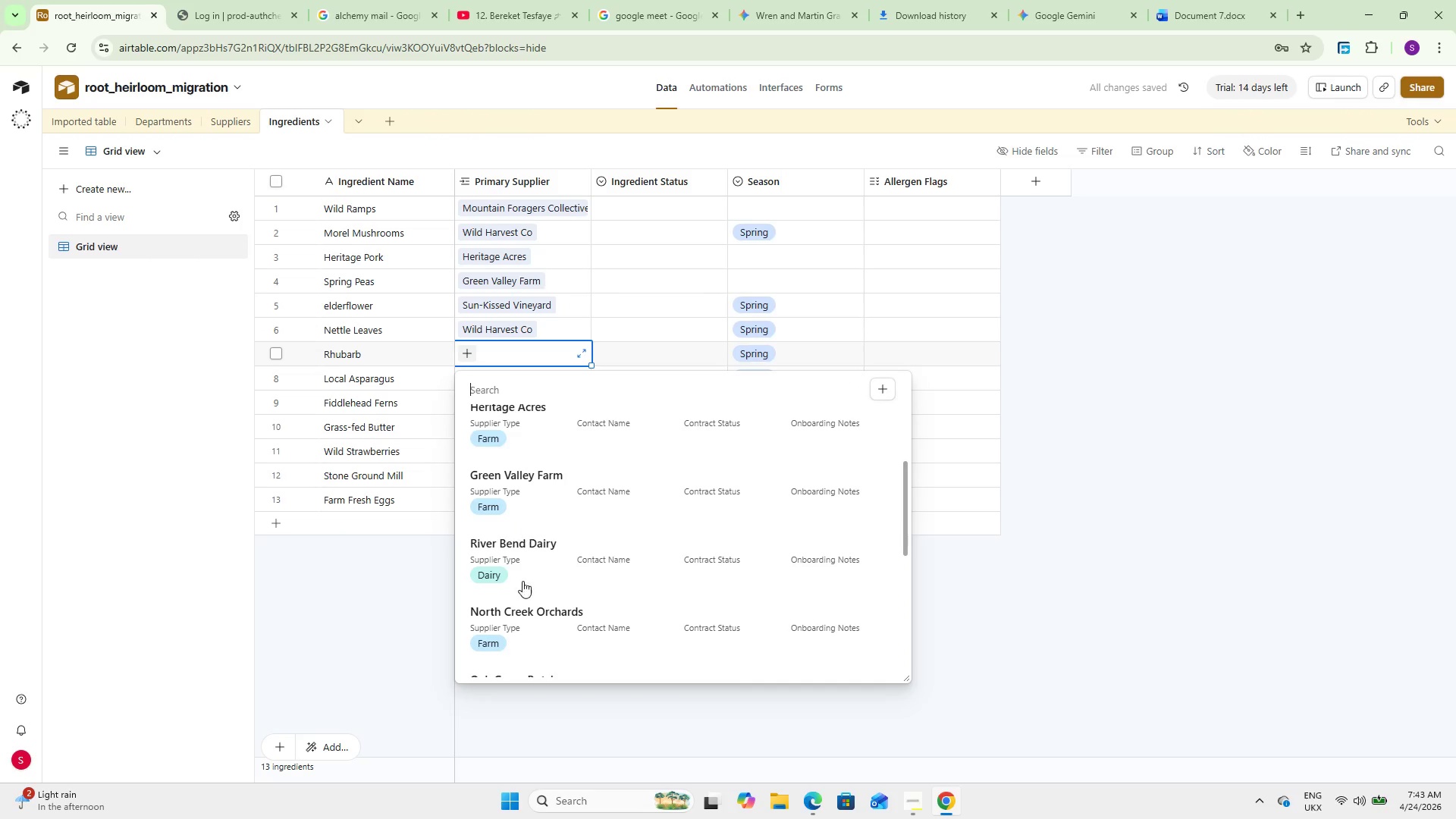 
left_click([532, 607])
 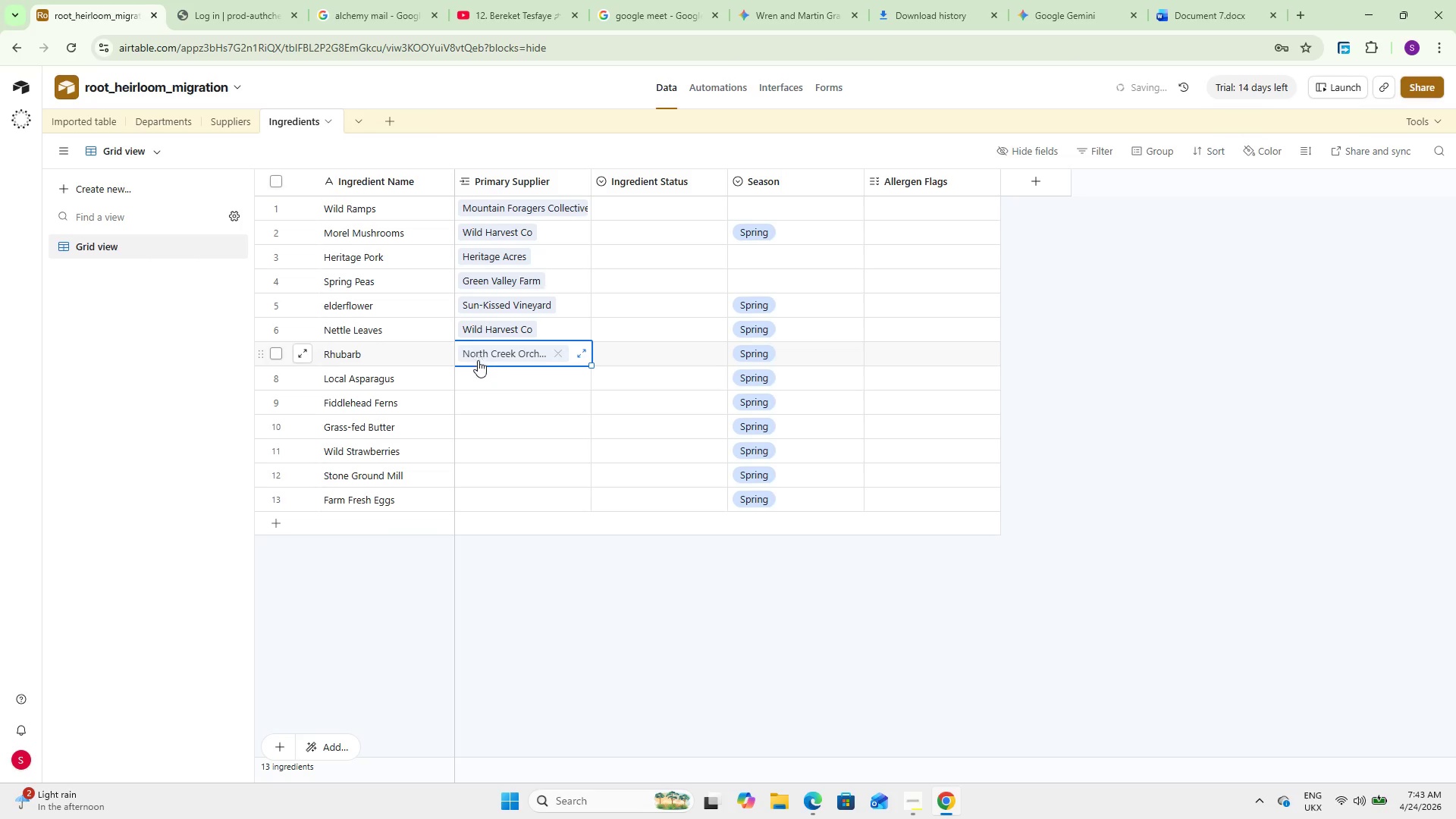 
left_click([475, 372])
 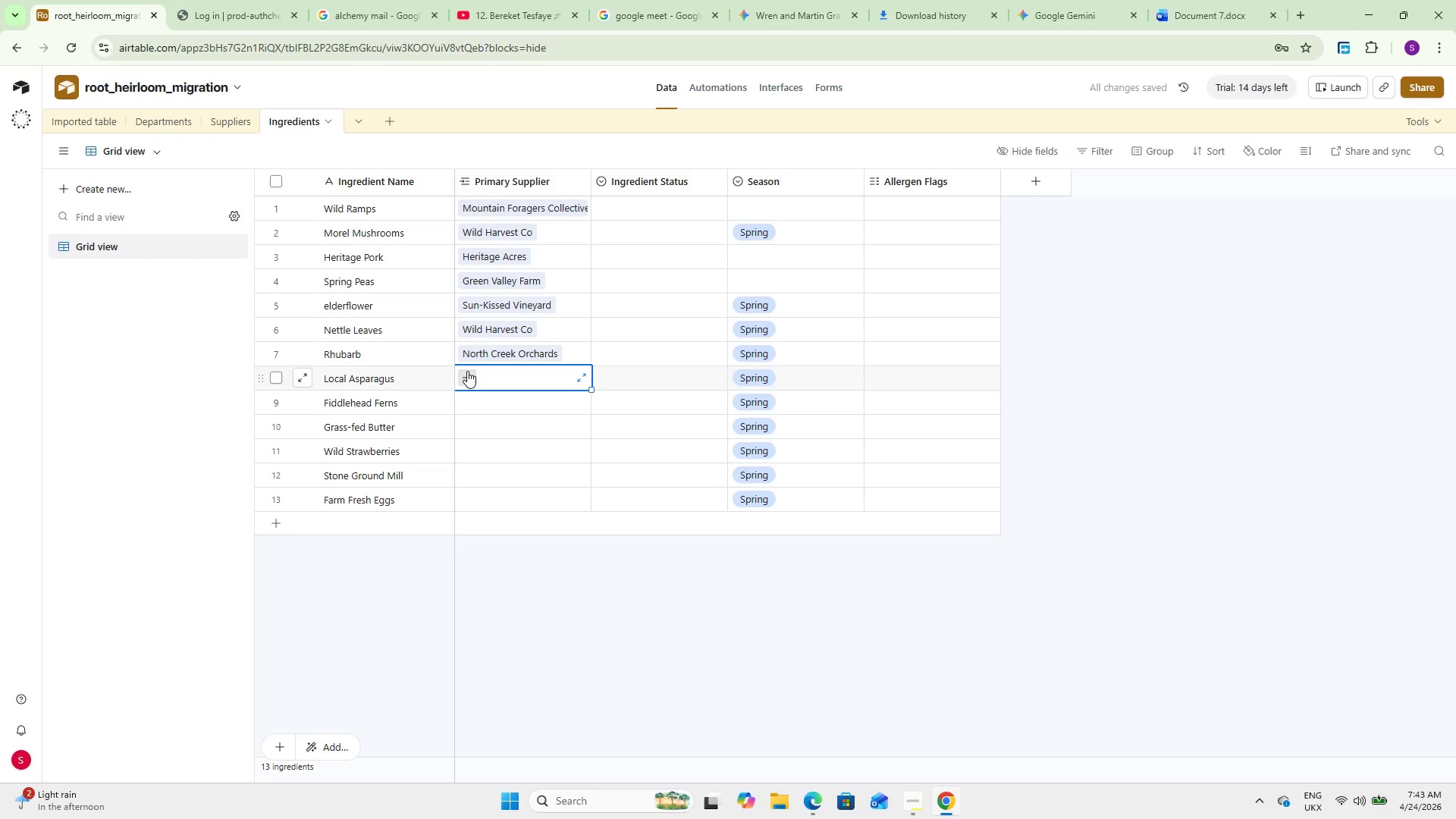 
left_click([467, 371])
 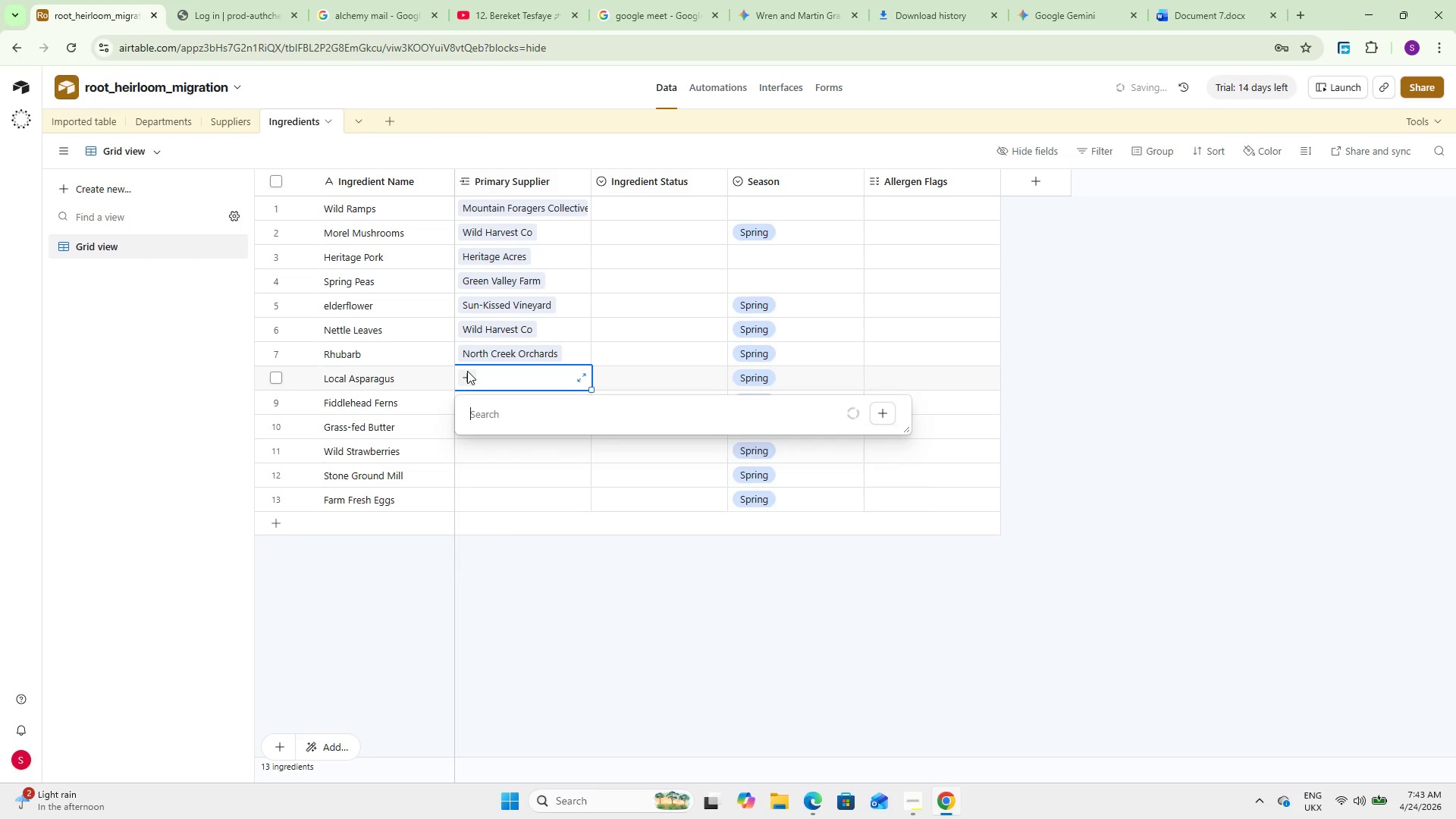 
key(Shift+G)
 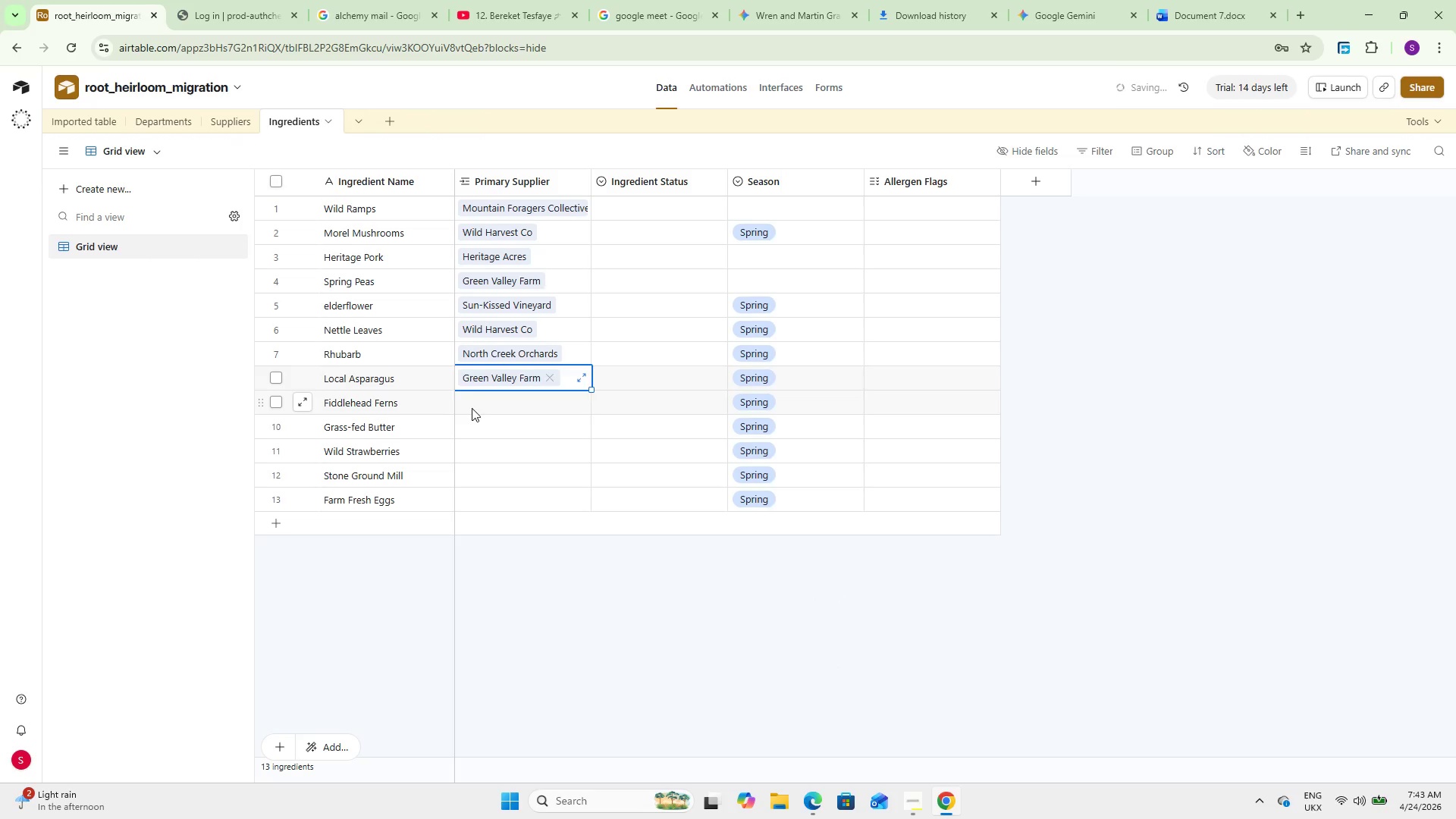 
double_click([469, 406])
 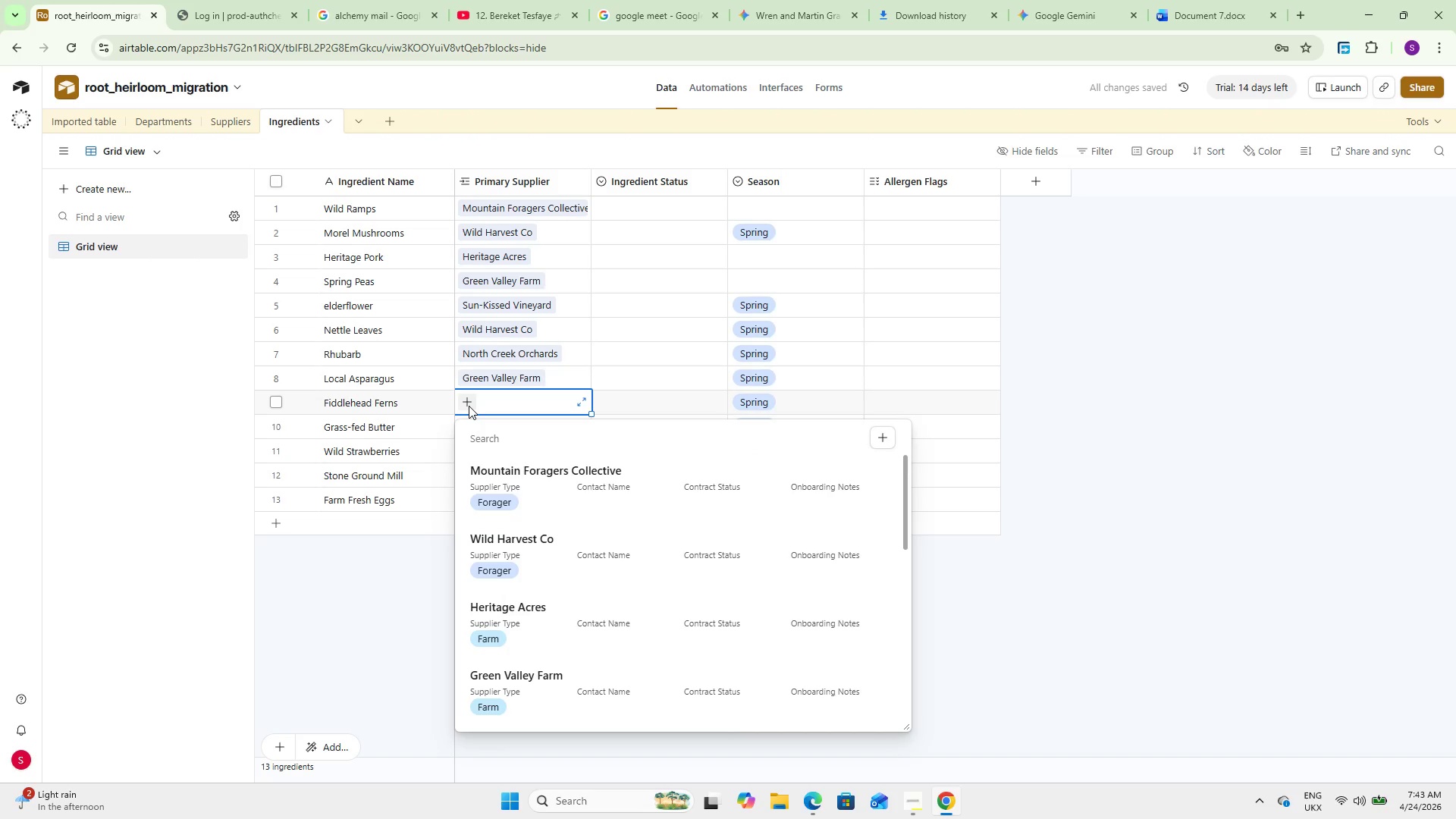 
key(M)
 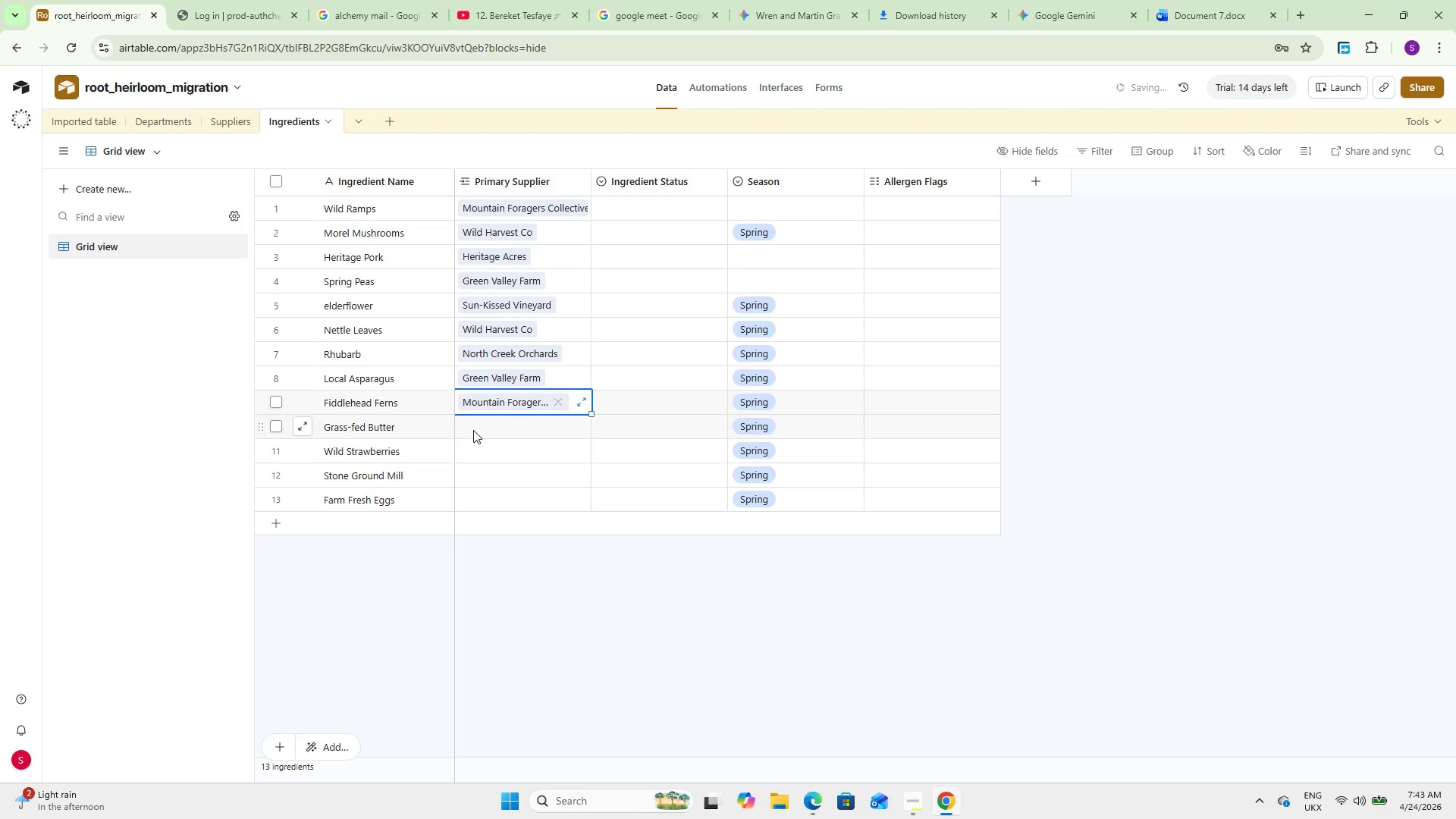 
double_click([466, 427])
 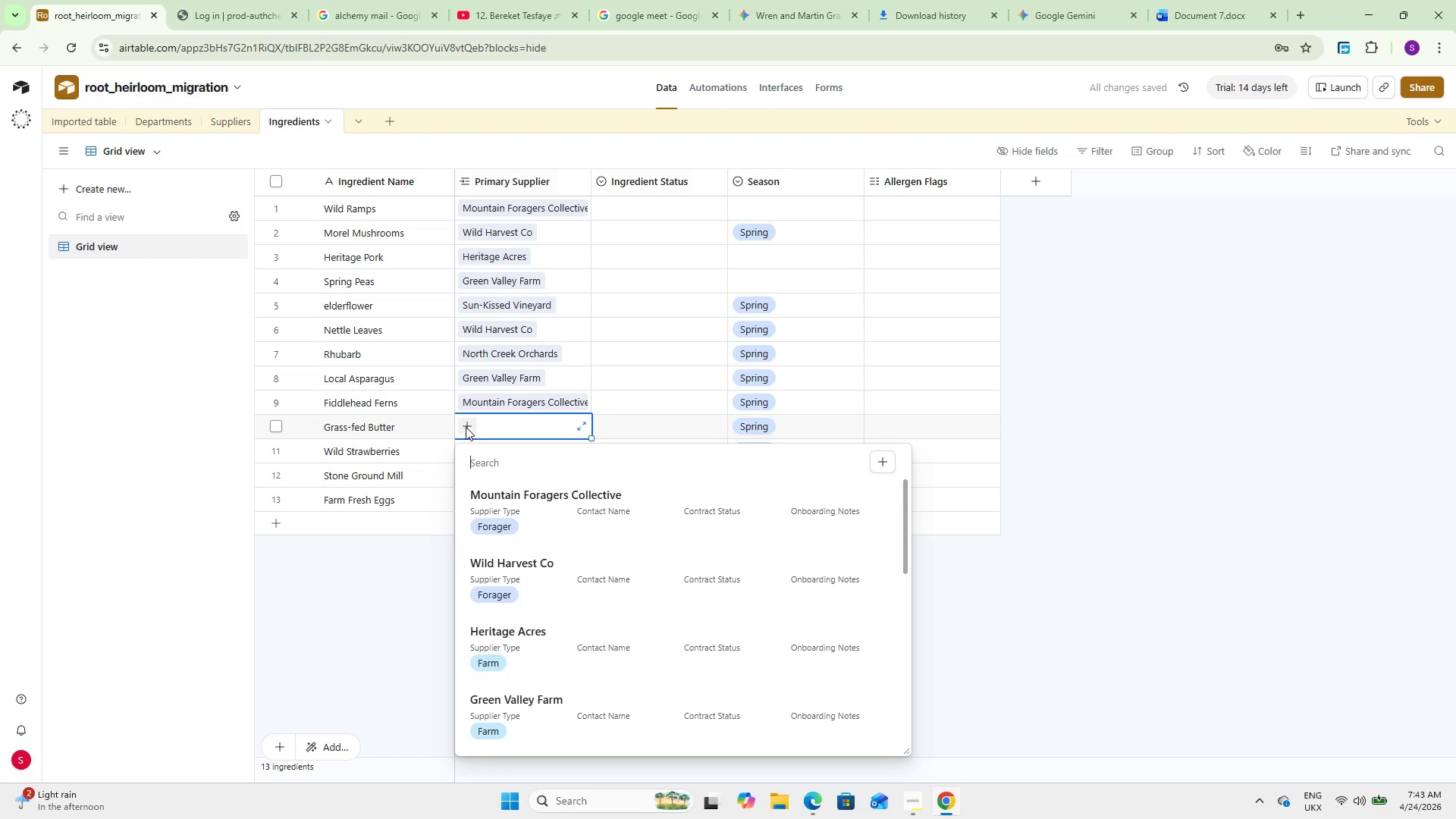 
key(R)
 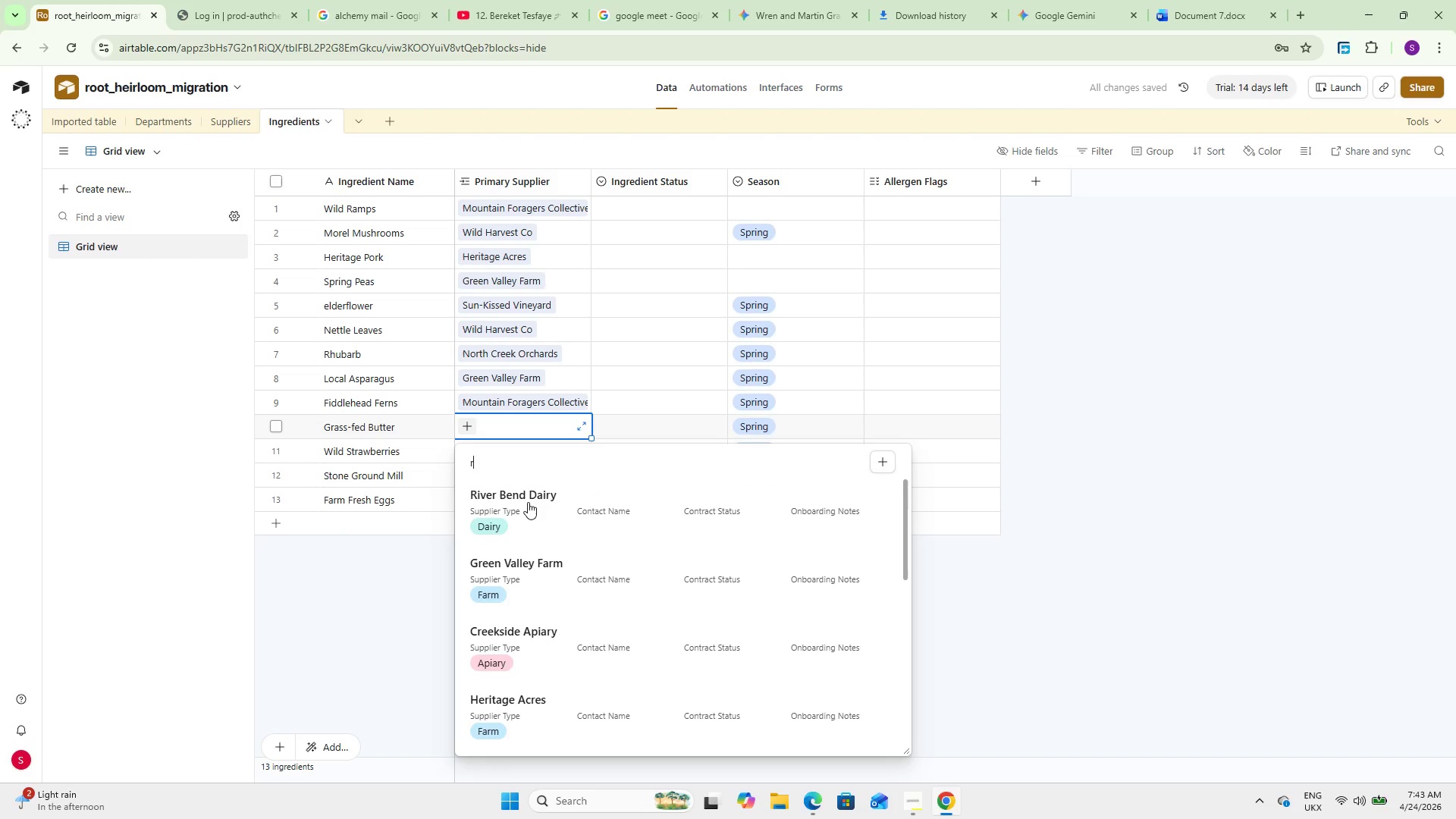 
left_click([528, 502])
 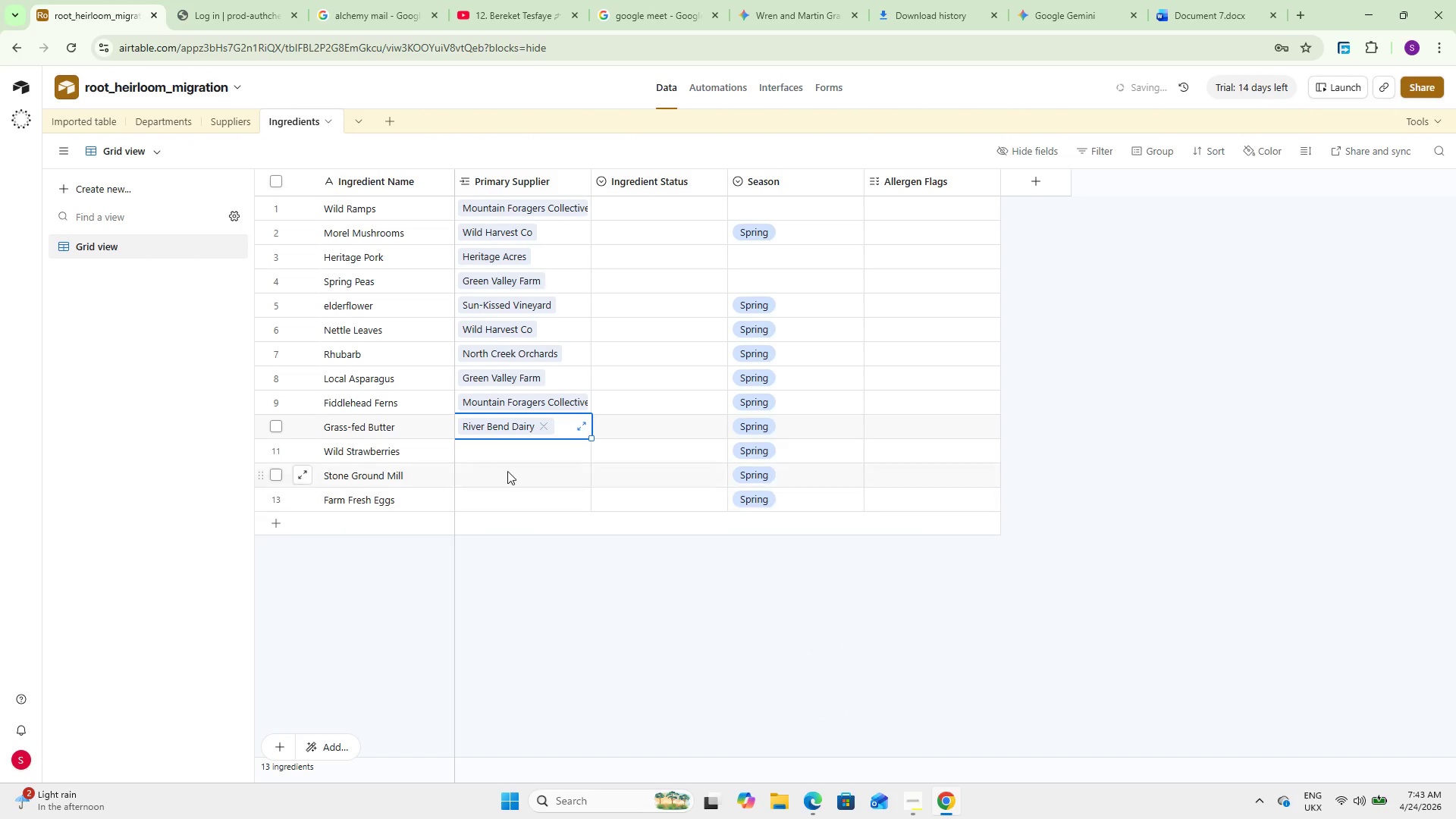 
left_click([497, 439])
 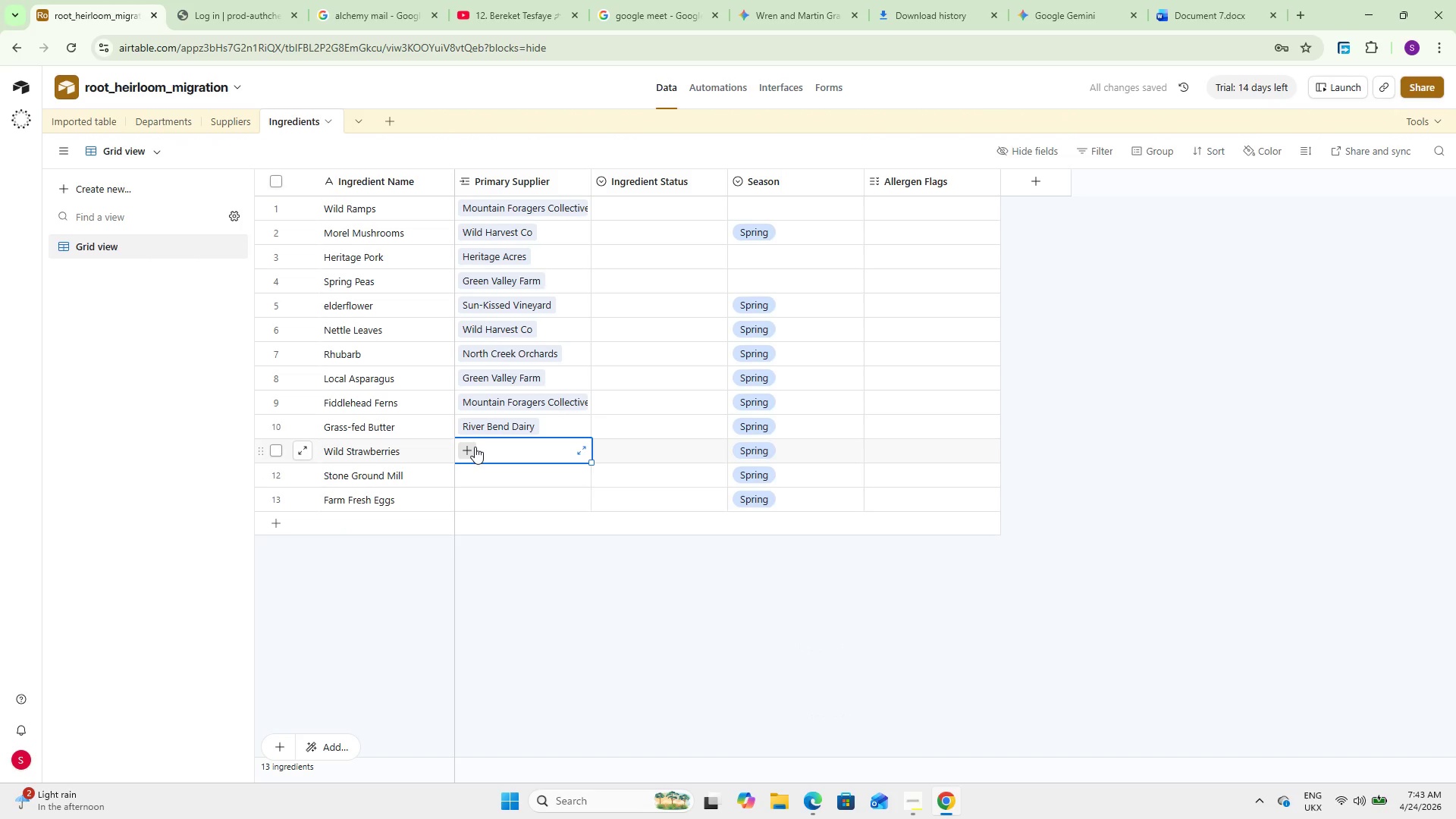 
left_click([467, 447])
 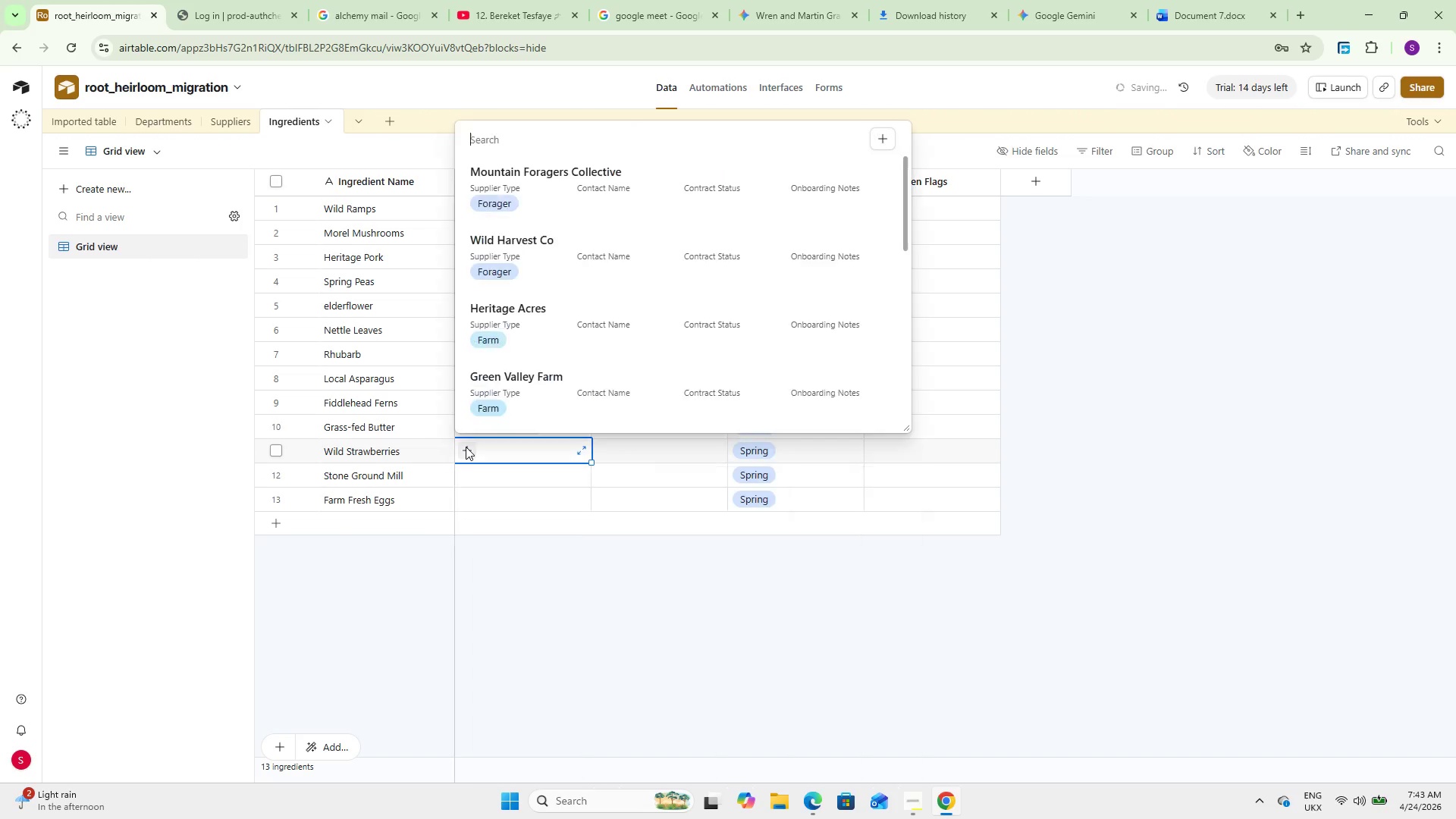 
key(N)
 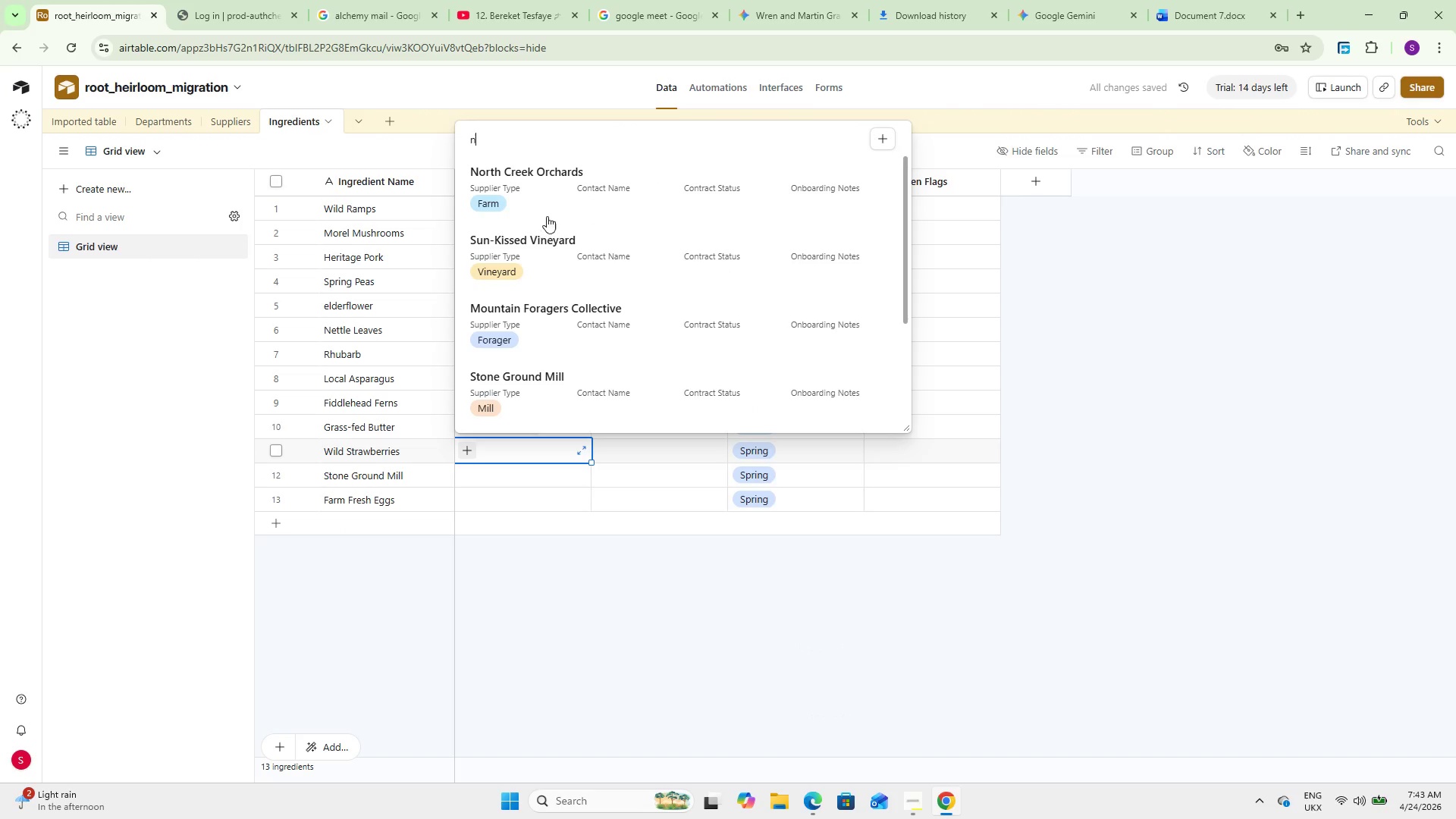 
left_click([577, 188])
 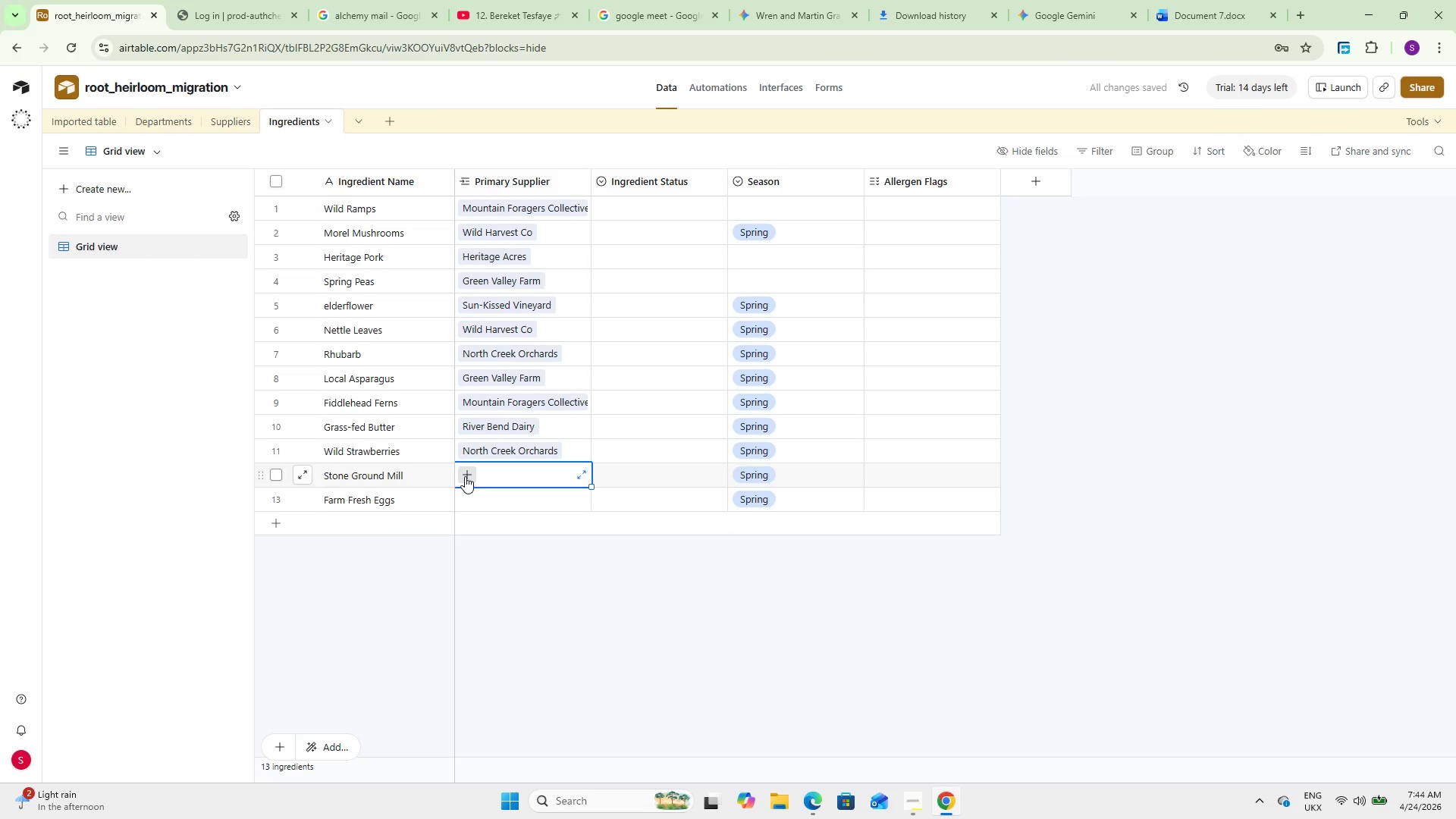 
wait(6.7)
 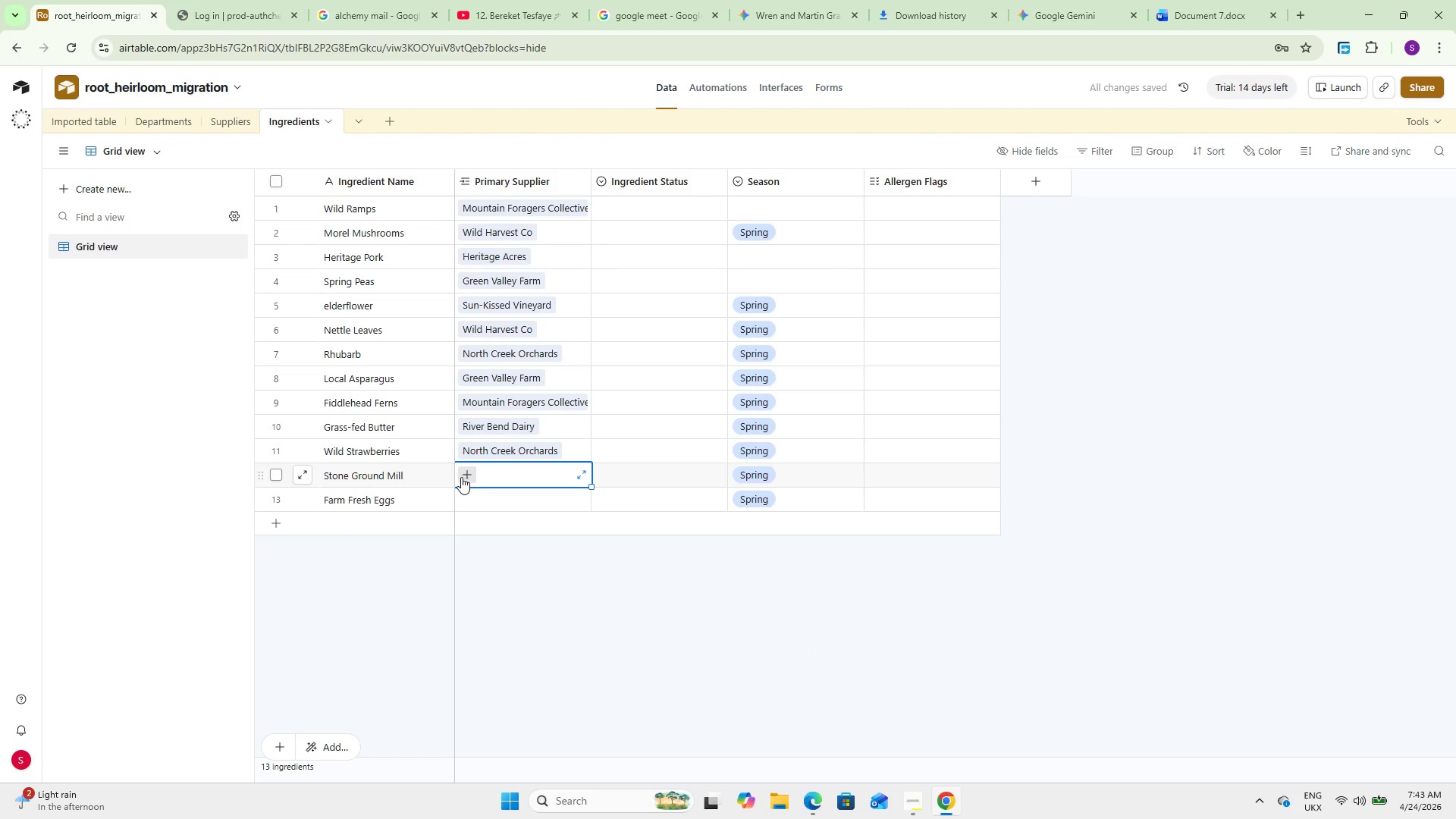 
left_click([465, 476])
 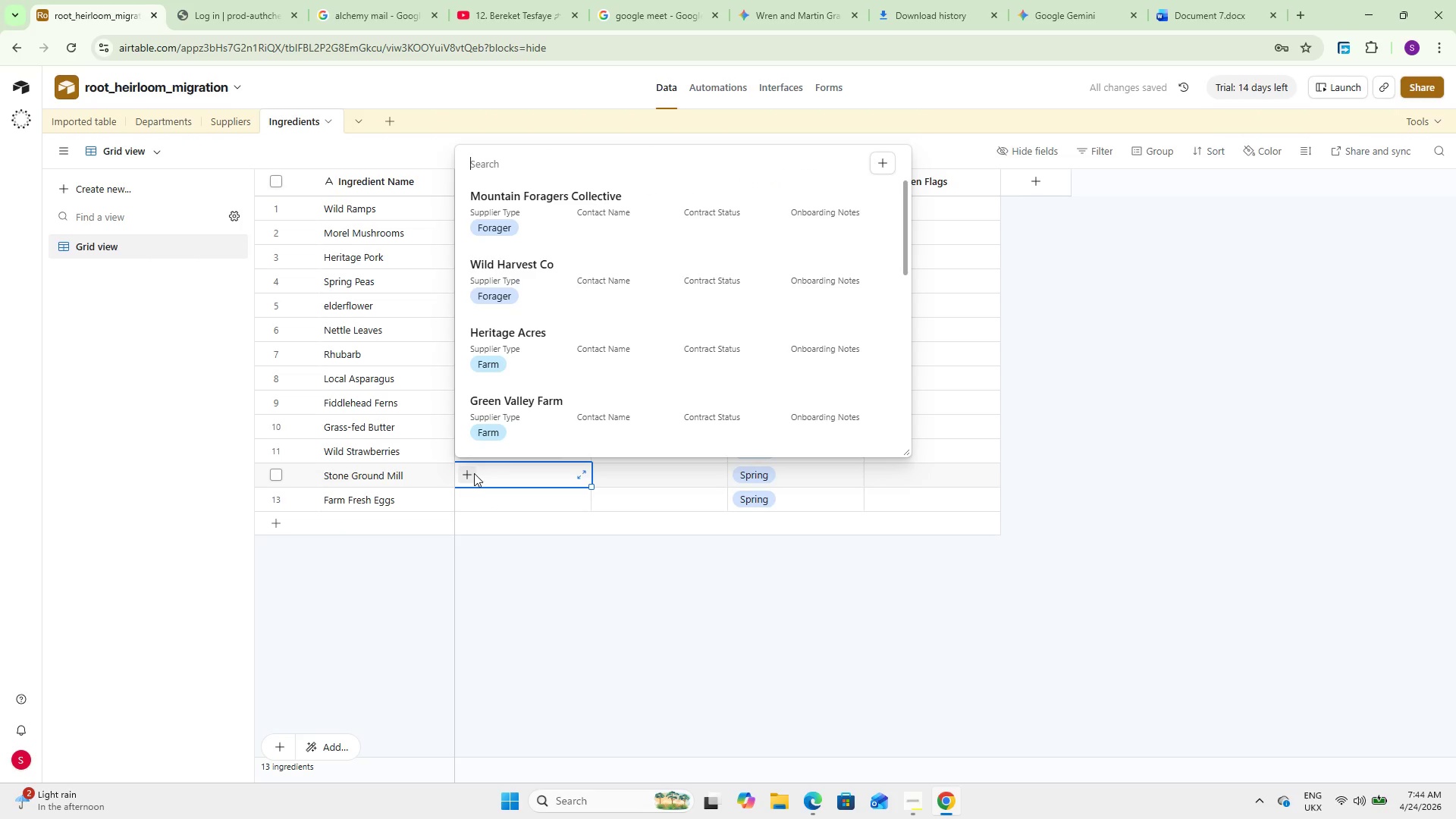 
key(S)
 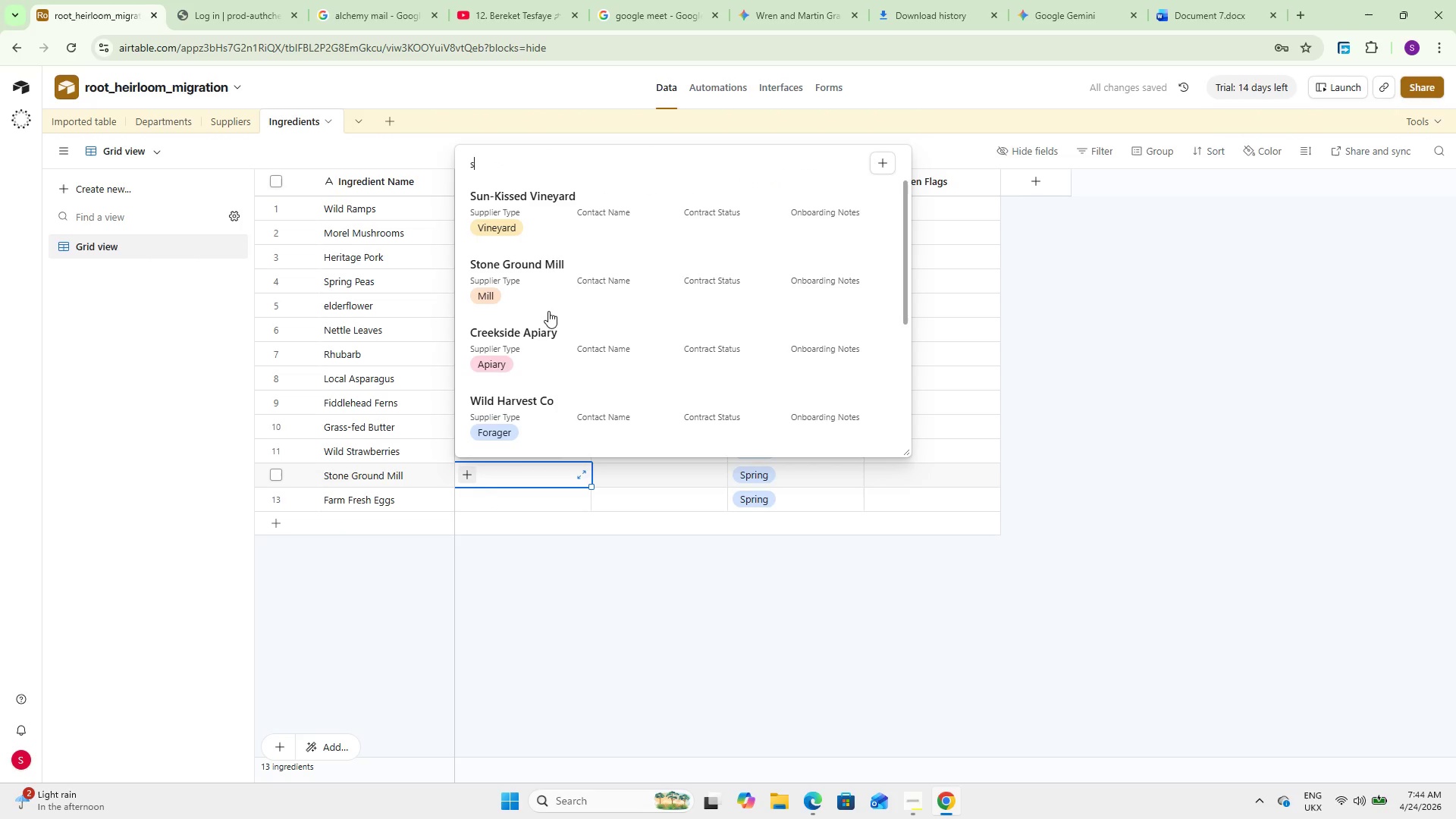 
left_click([544, 292])
 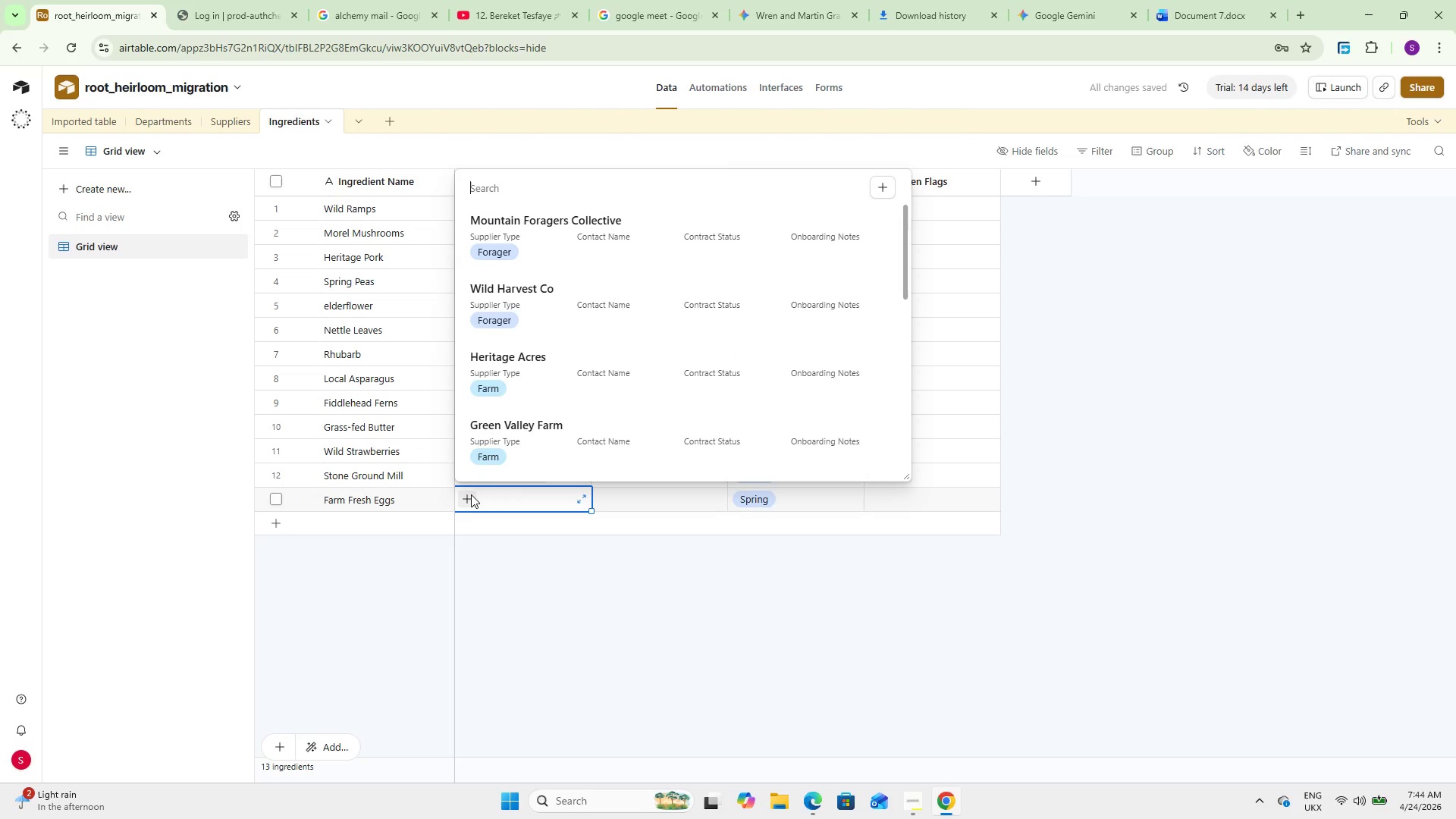 
key(C)
 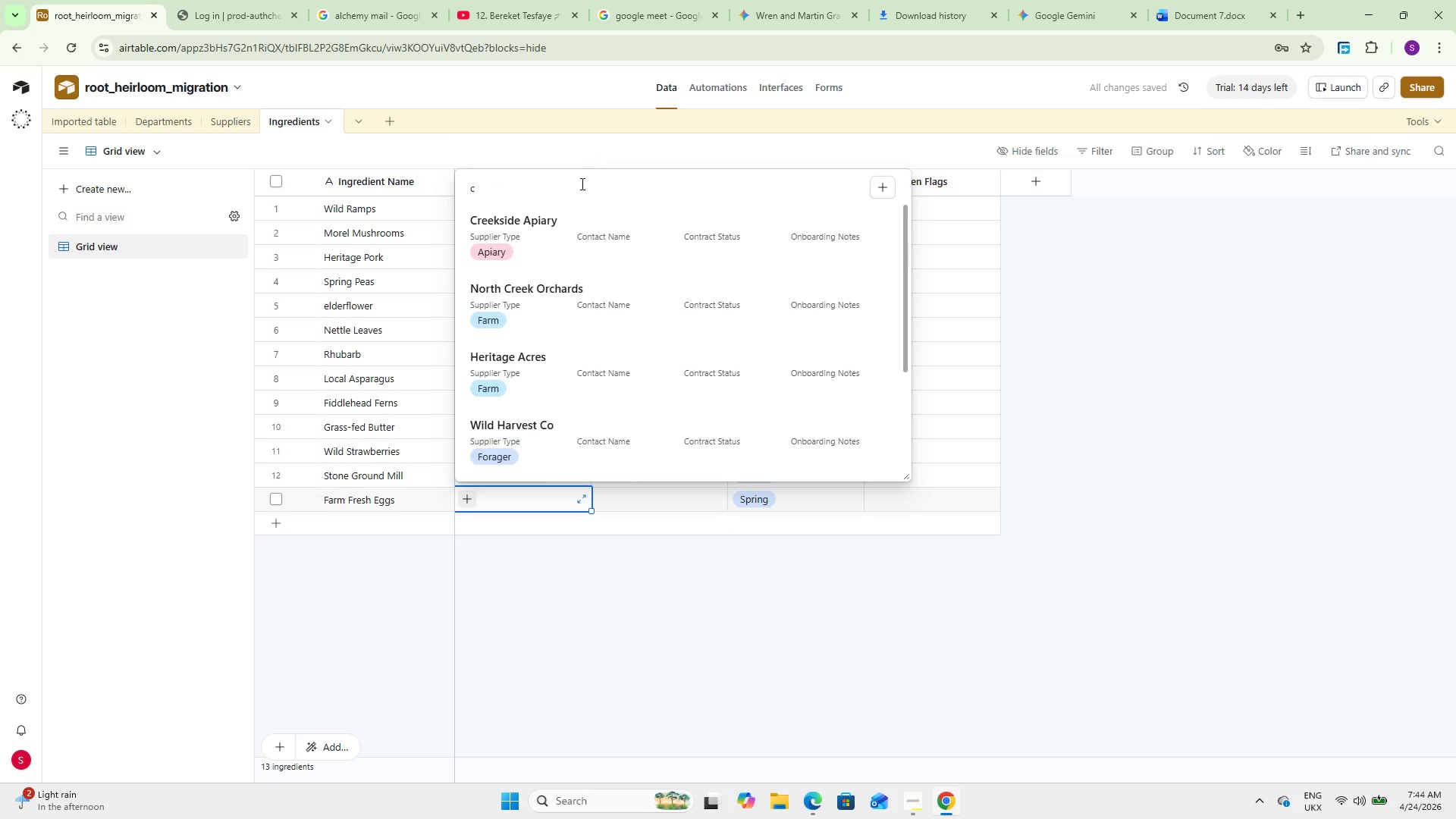 
left_click([558, 234])
 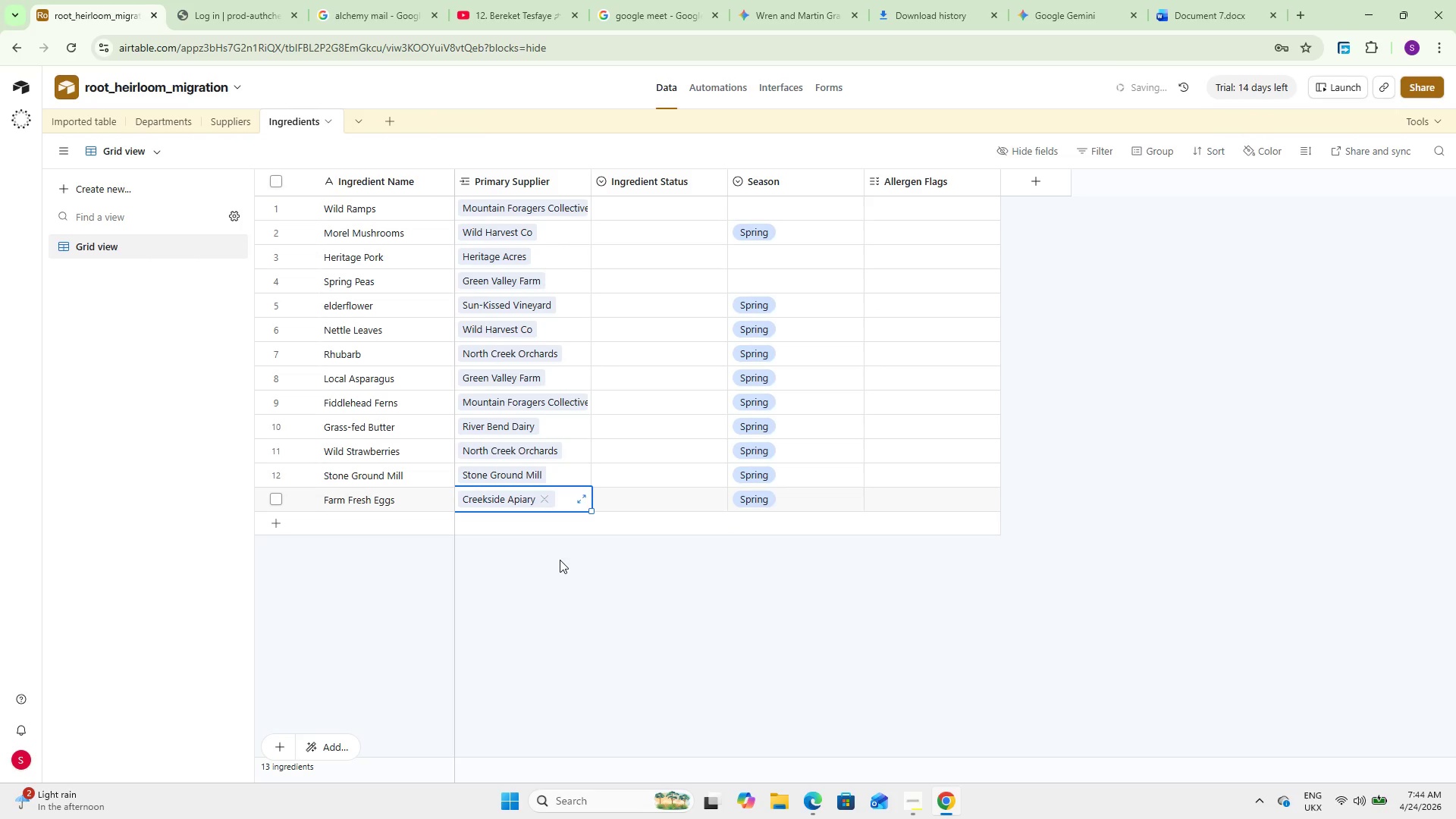 
left_click_drag(start_coordinate=[528, 601], to_coordinate=[529, 597])
 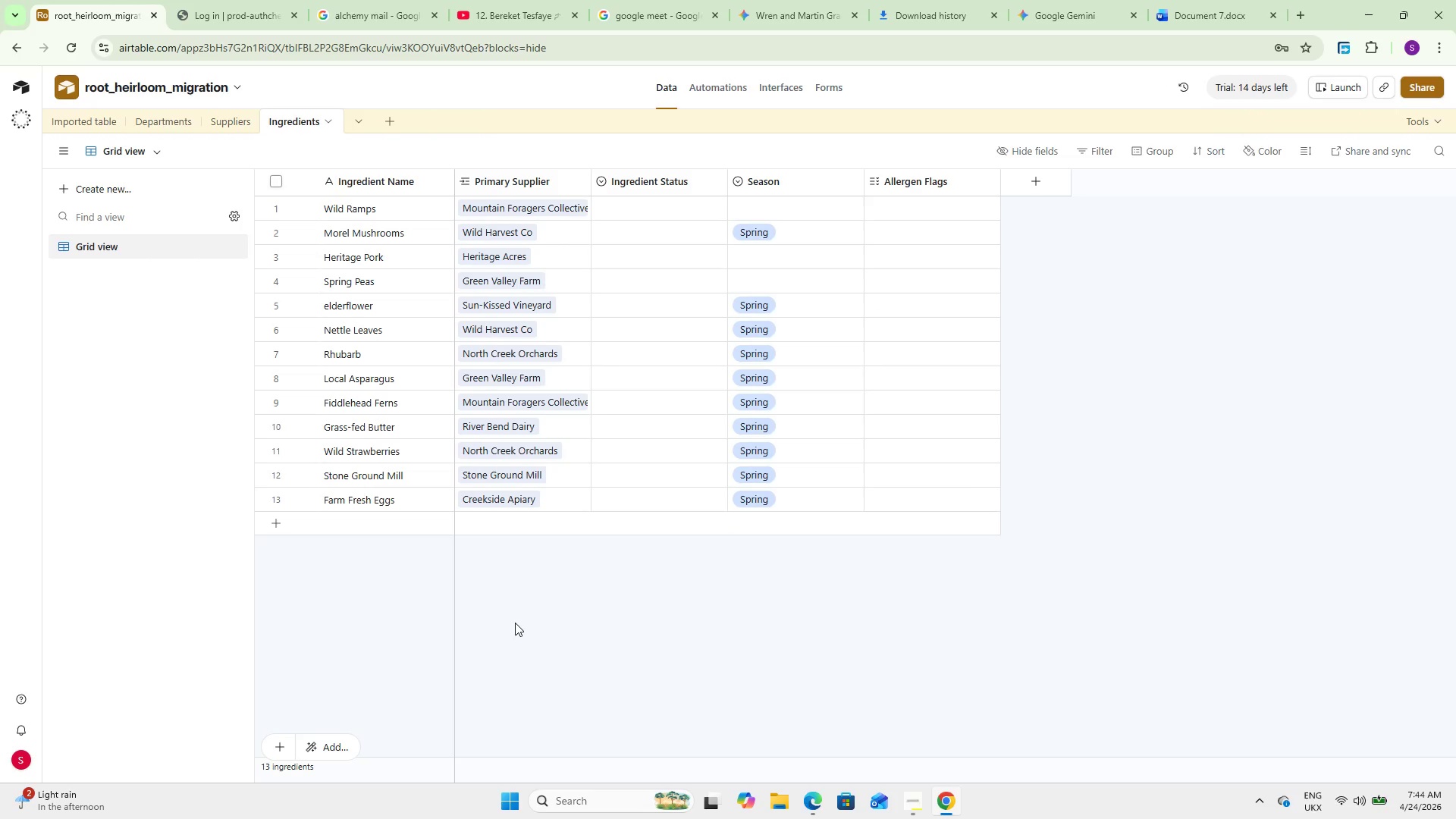 
wait(22.03)
 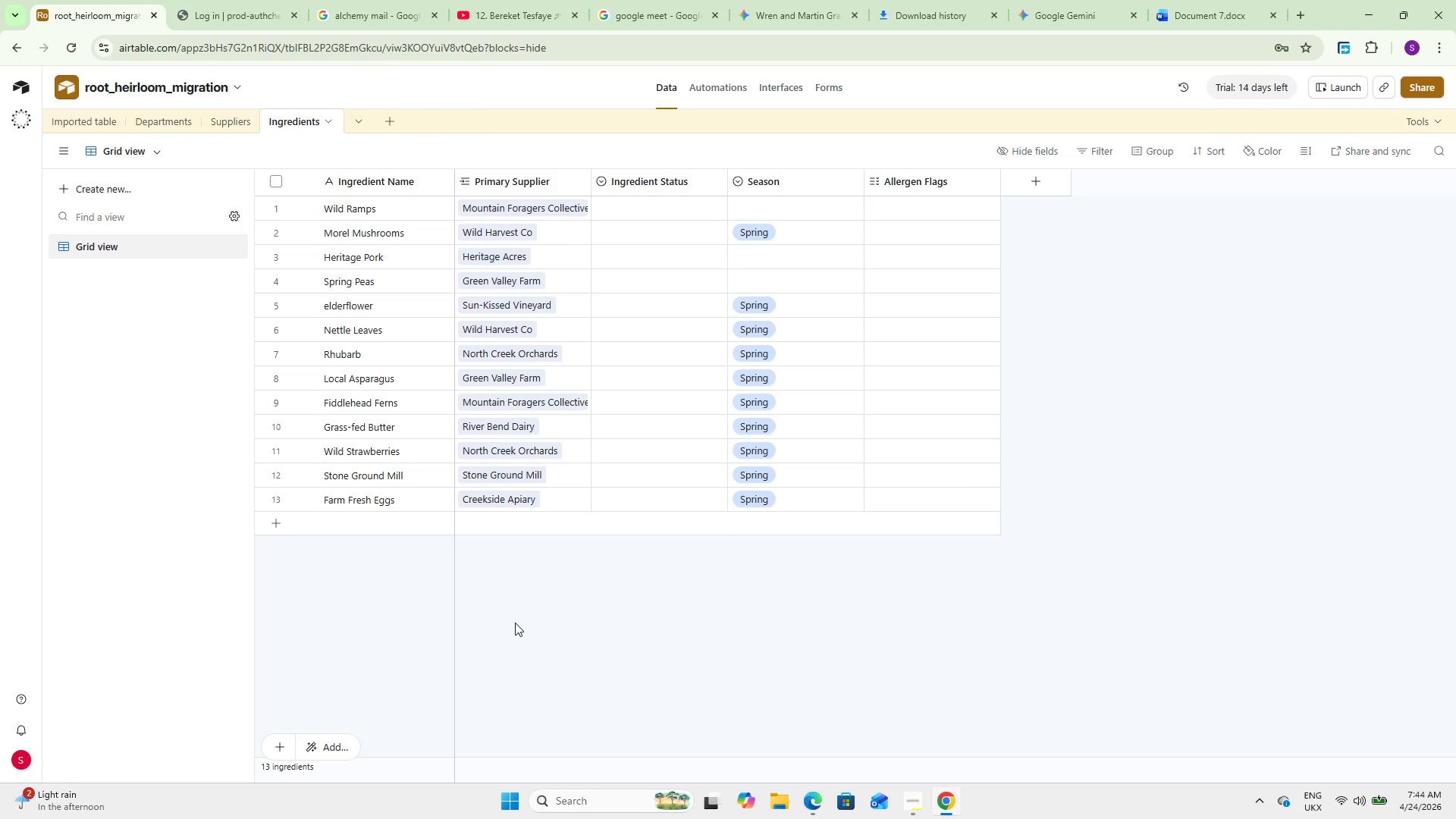 
left_click([91, 125])
 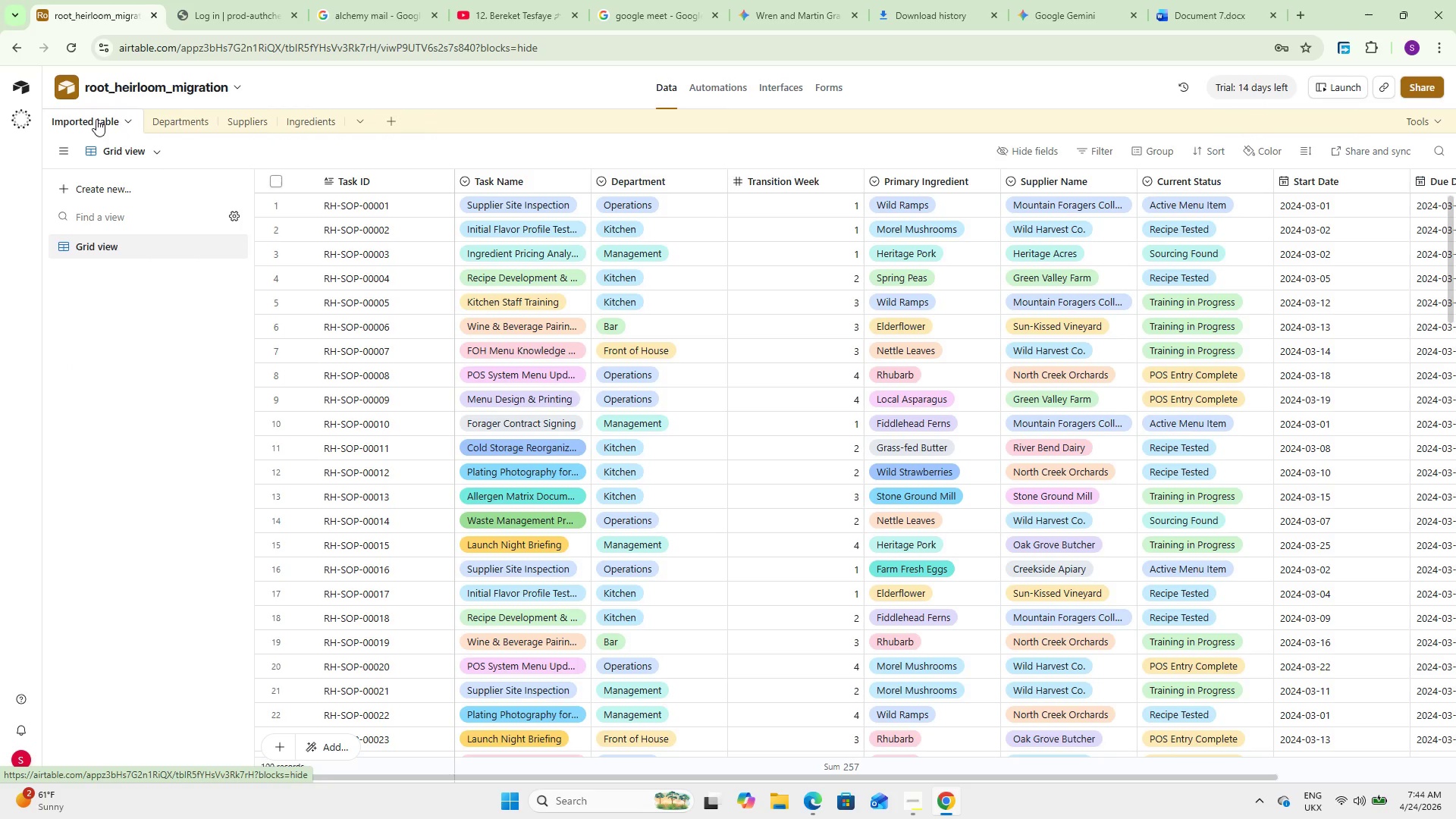 
double_click([96, 119])
 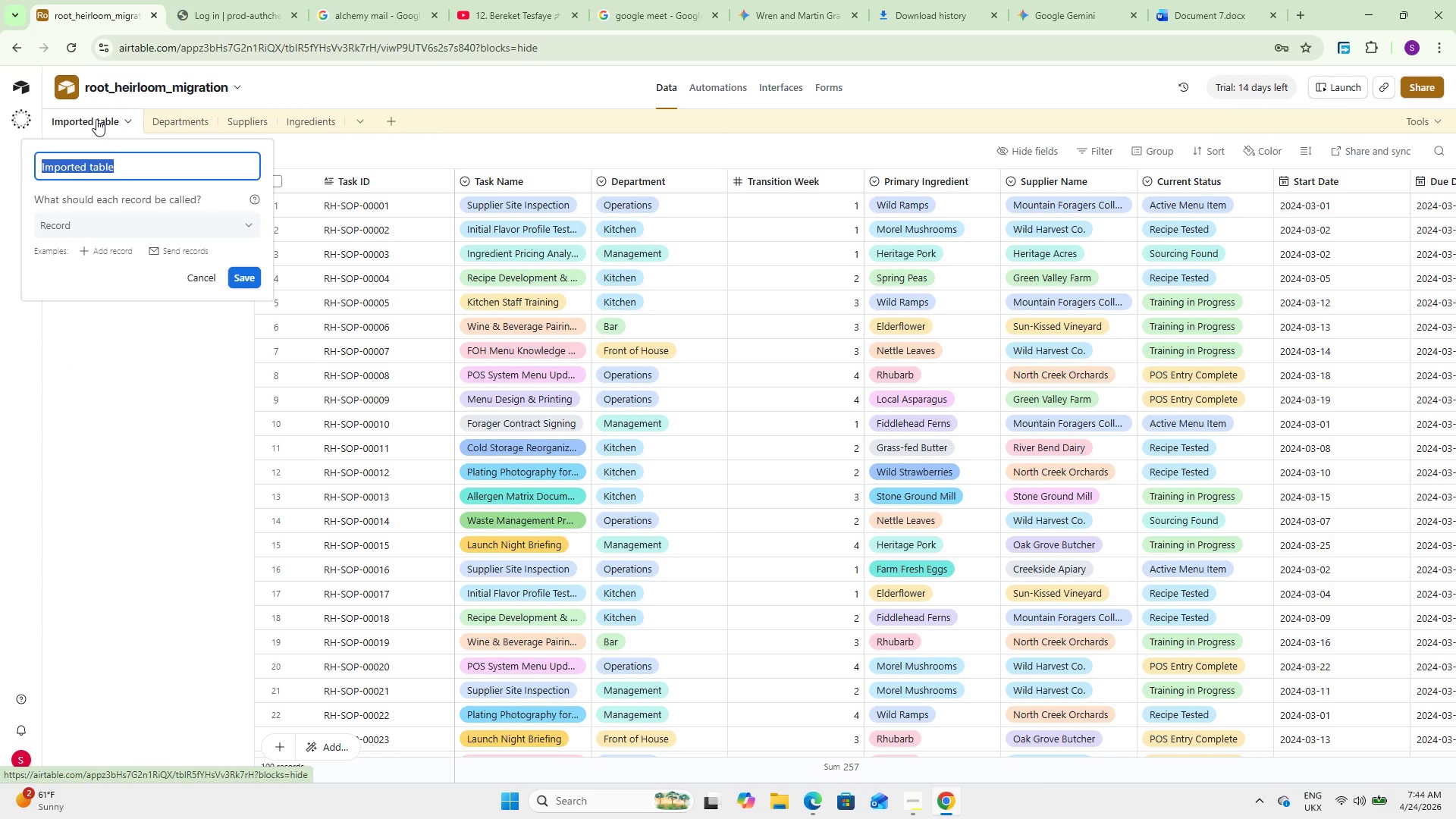 
wait(5.48)
 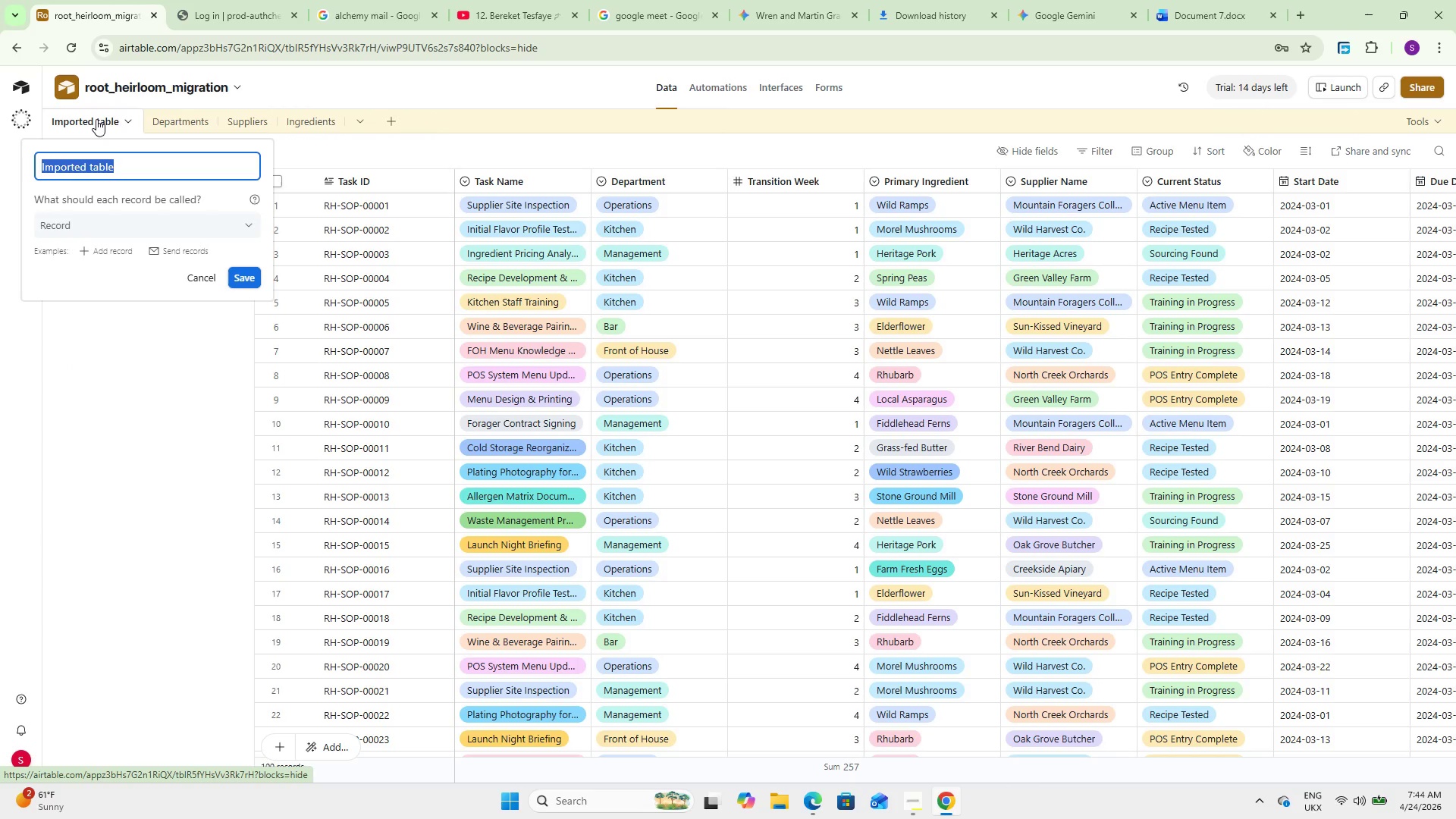 
type(SOP Taske)
key(Backspace)
type(s)
 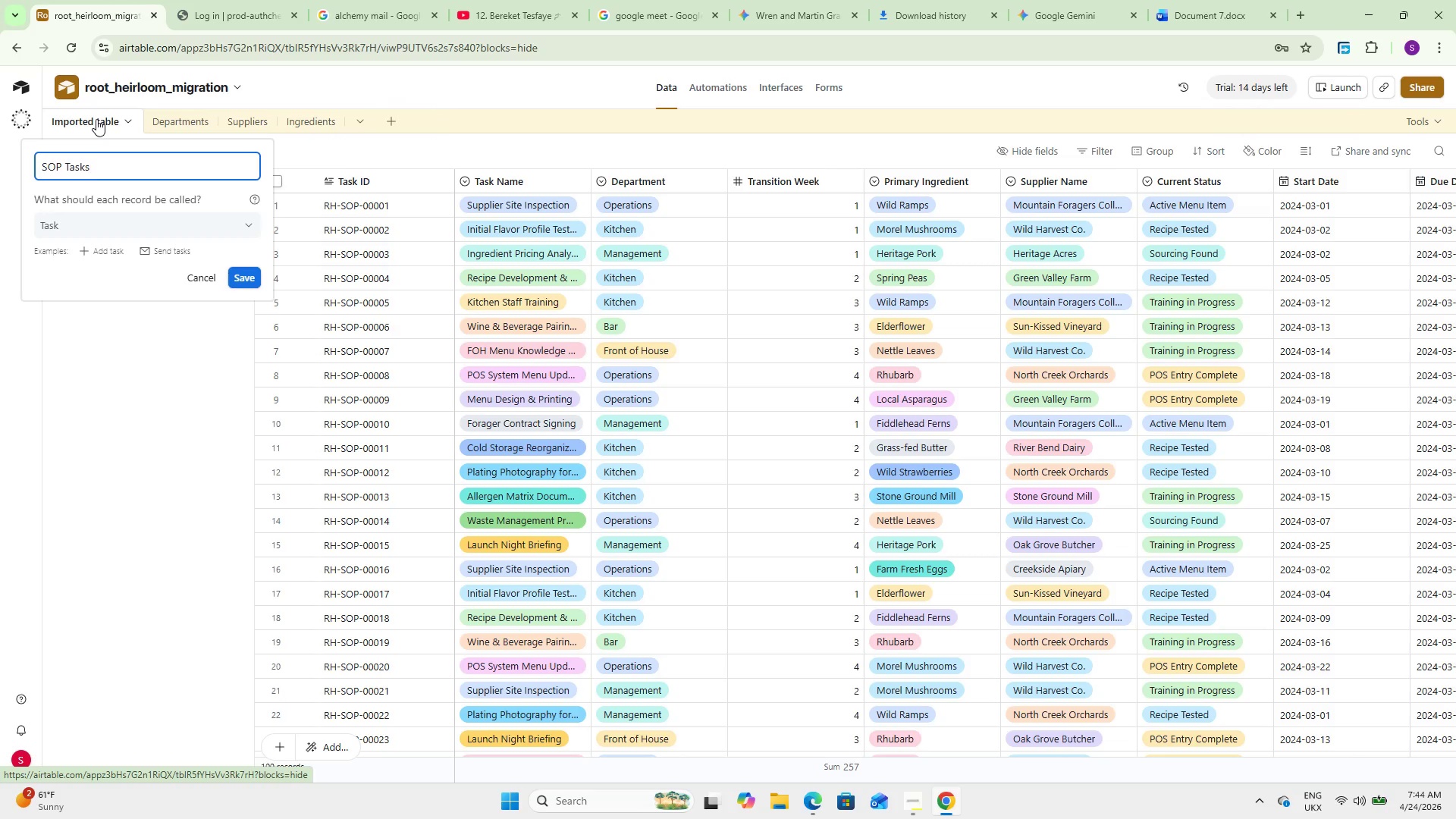 
left_click([228, 275])
 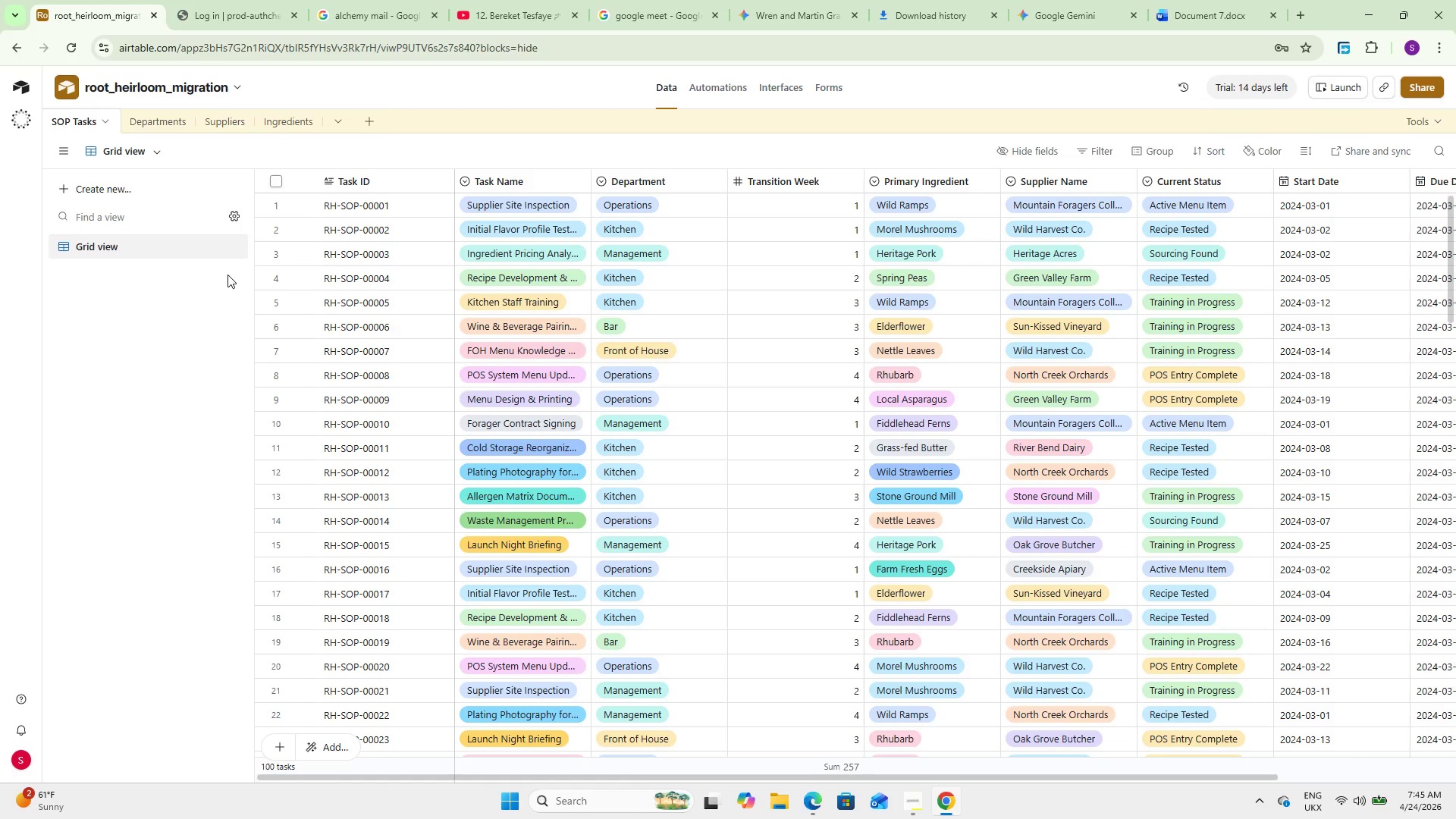 
wait(37.49)
 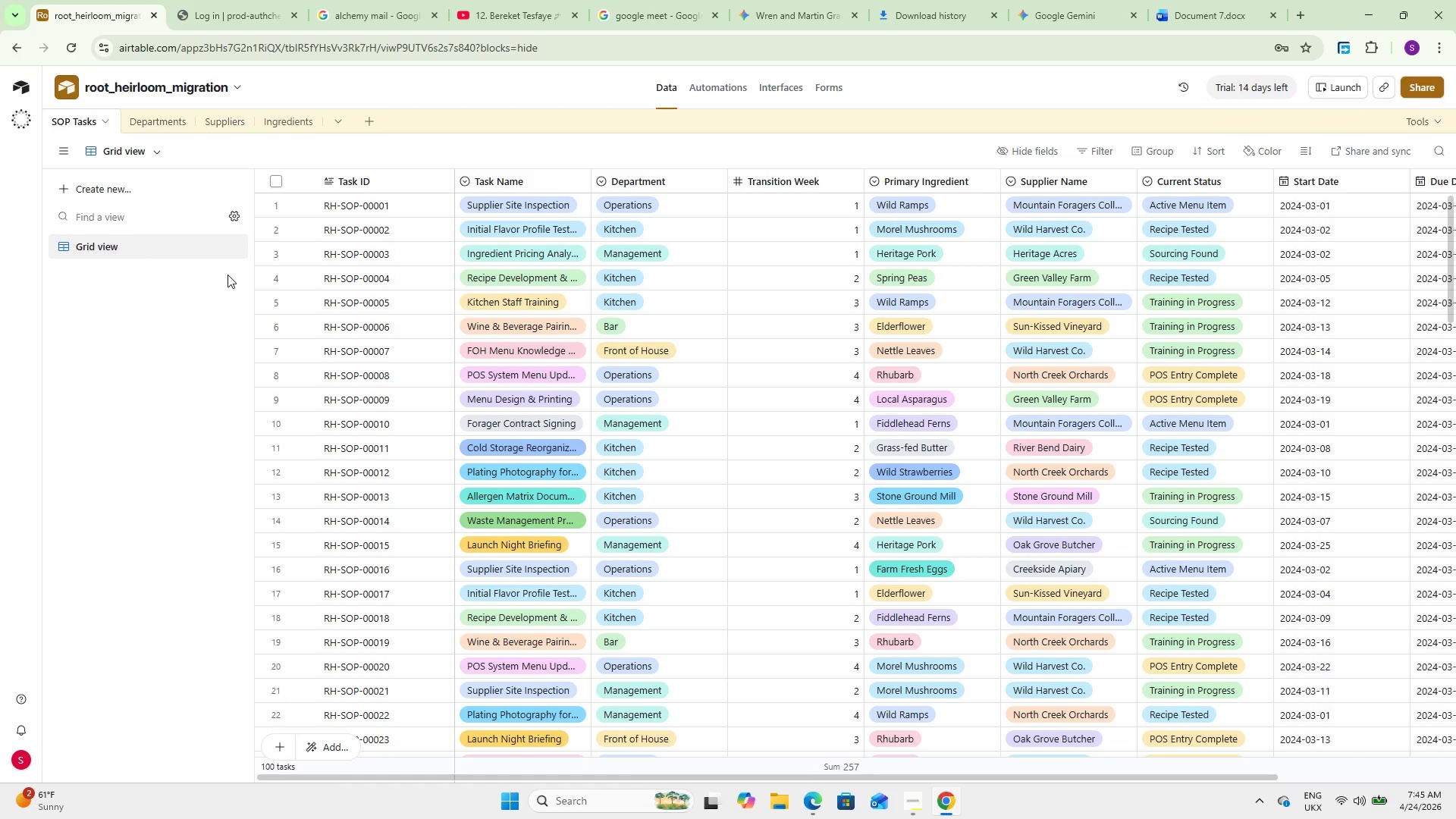 
scroll: coordinate [210, 275], scroll_direction: up, amount: 1.0
 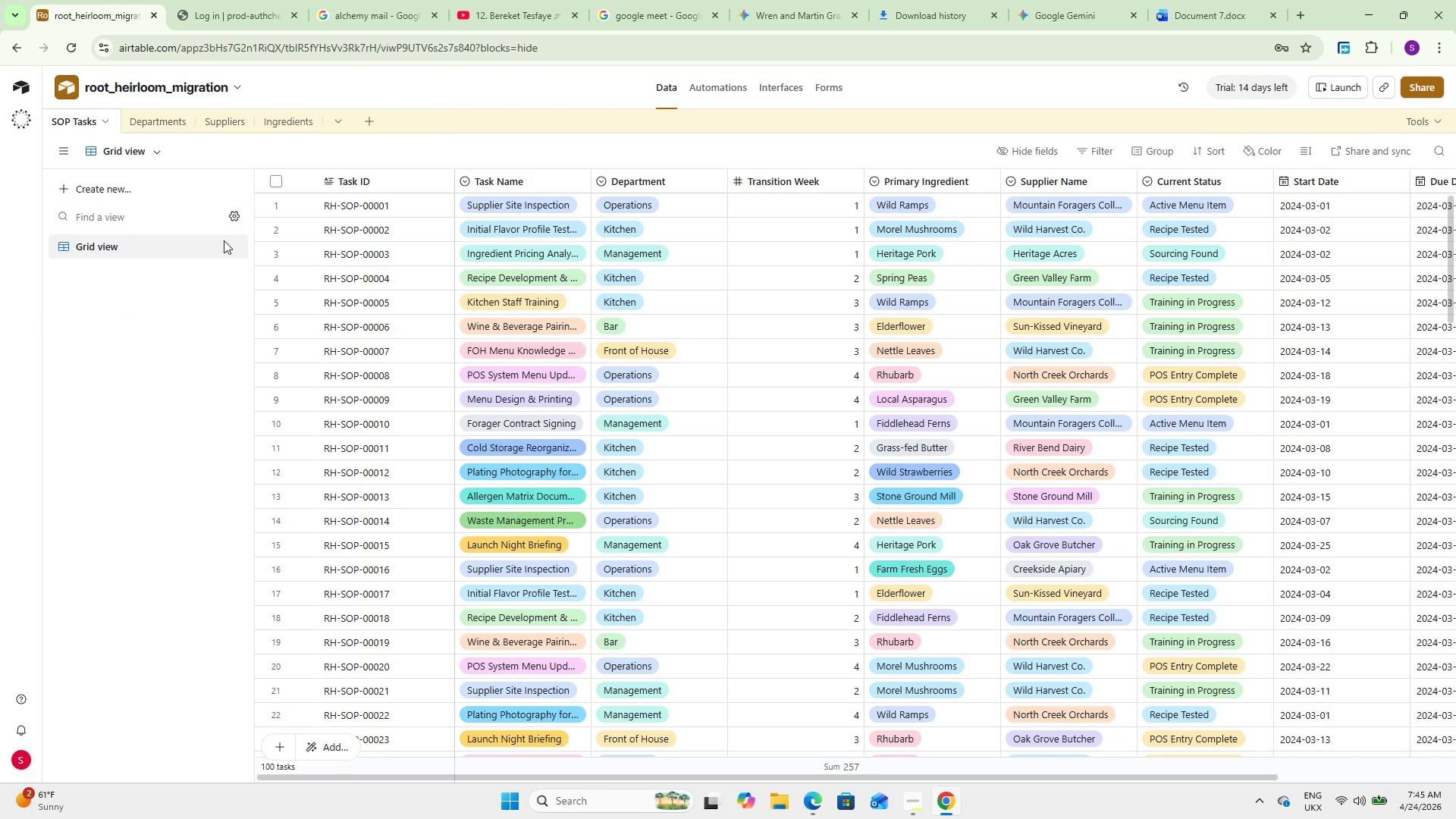 
double_click([527, 177])
 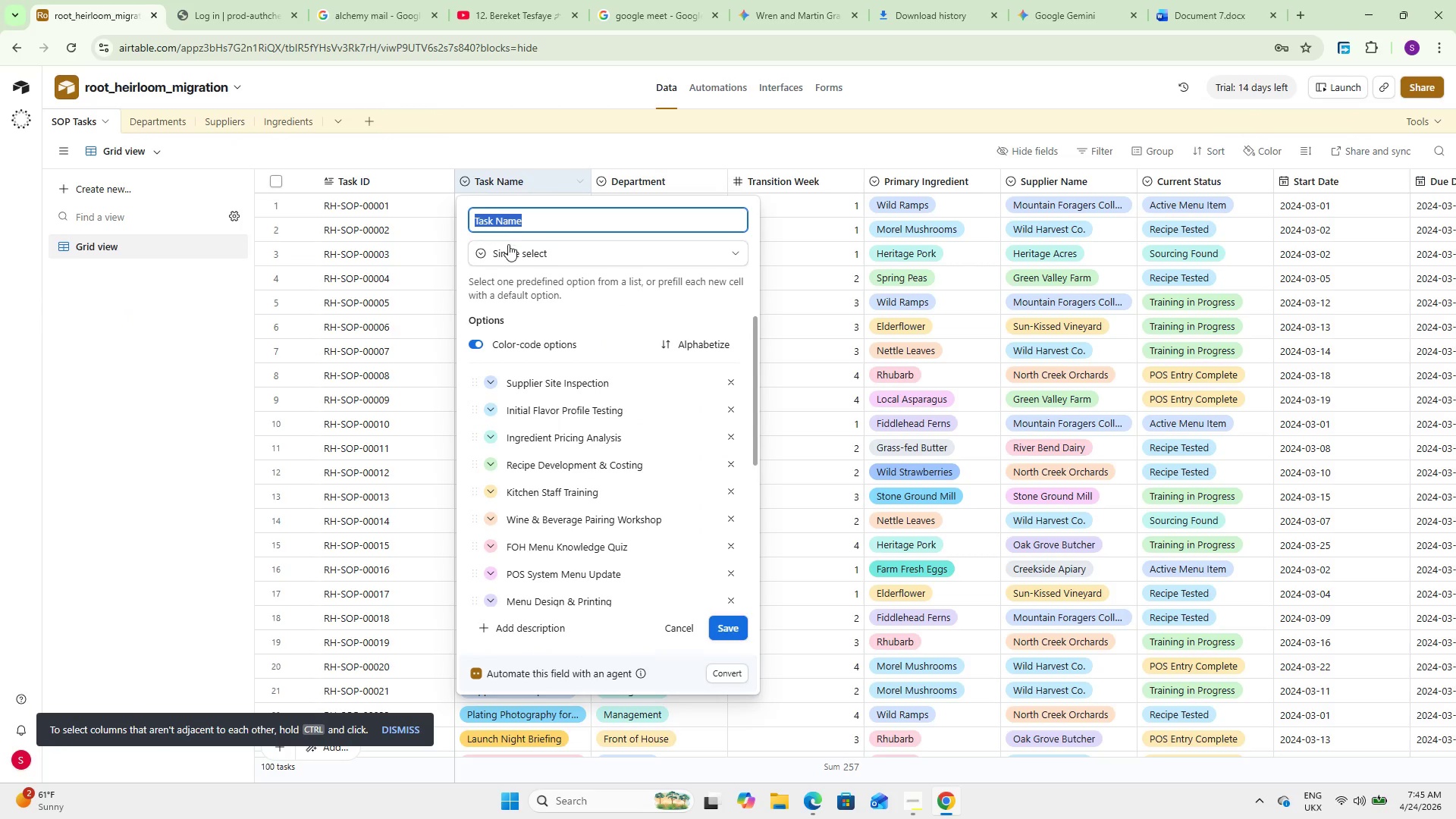 
left_click([508, 246])
 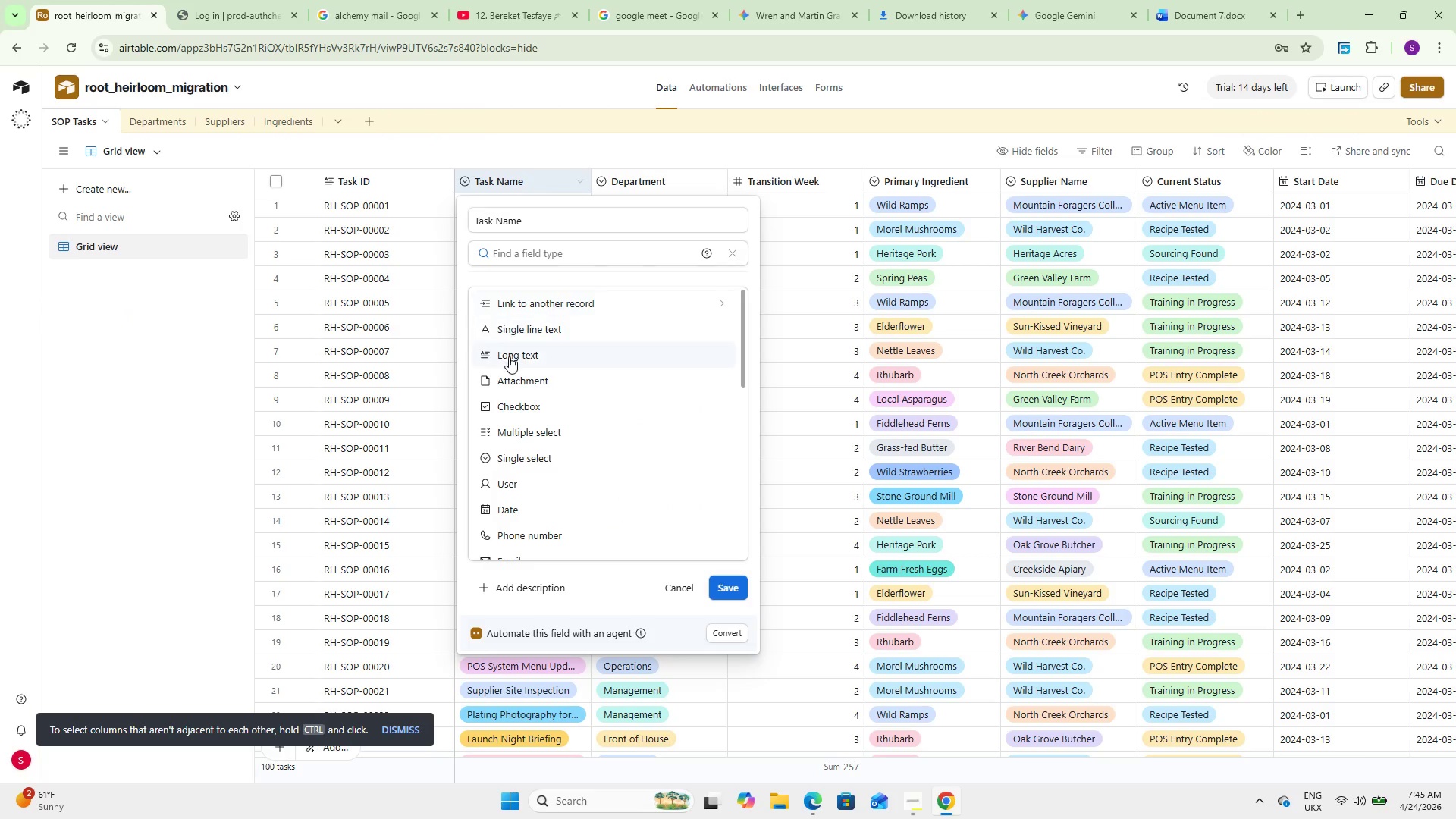 
left_click([519, 331])
 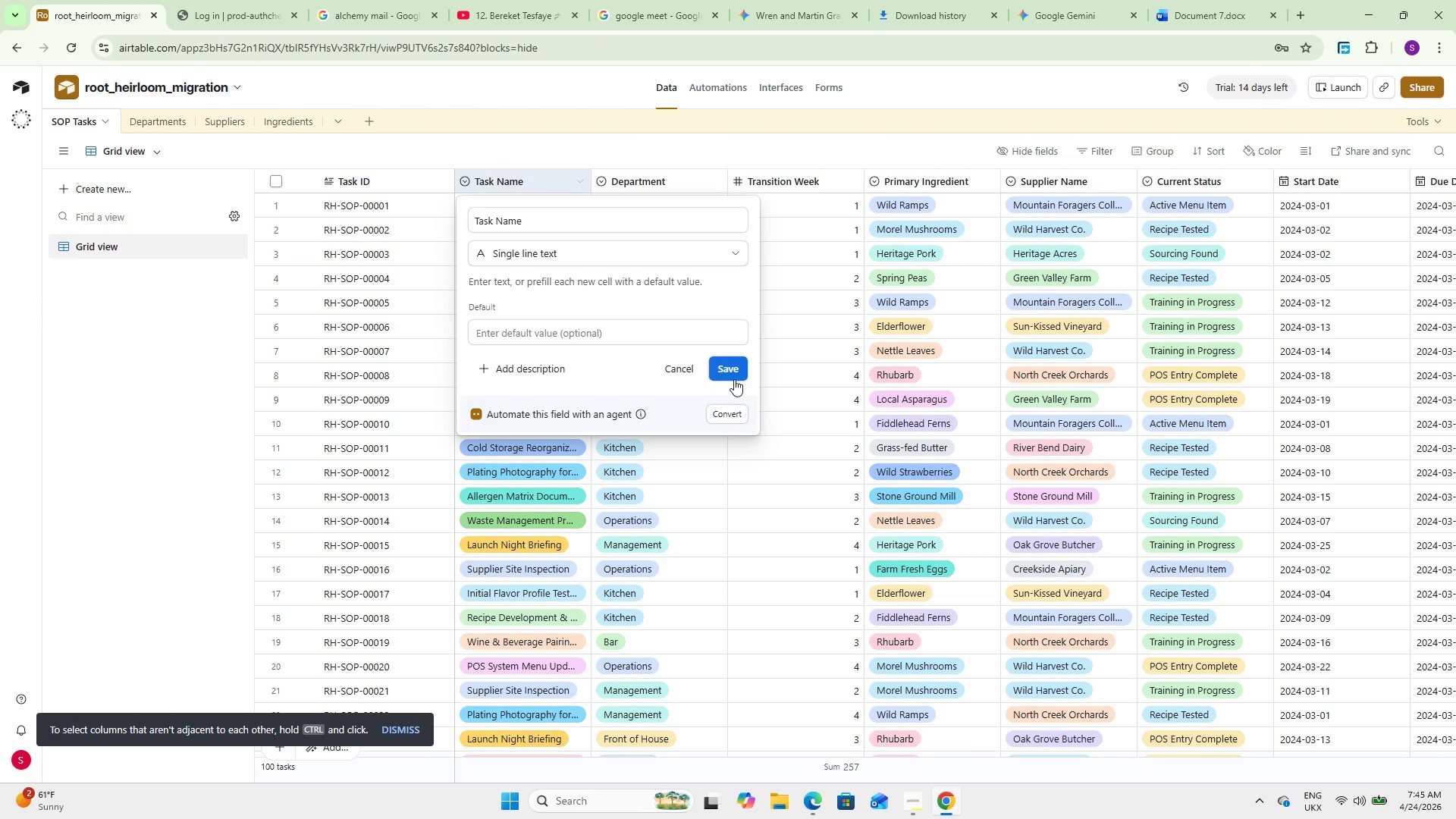 
left_click([735, 372])
 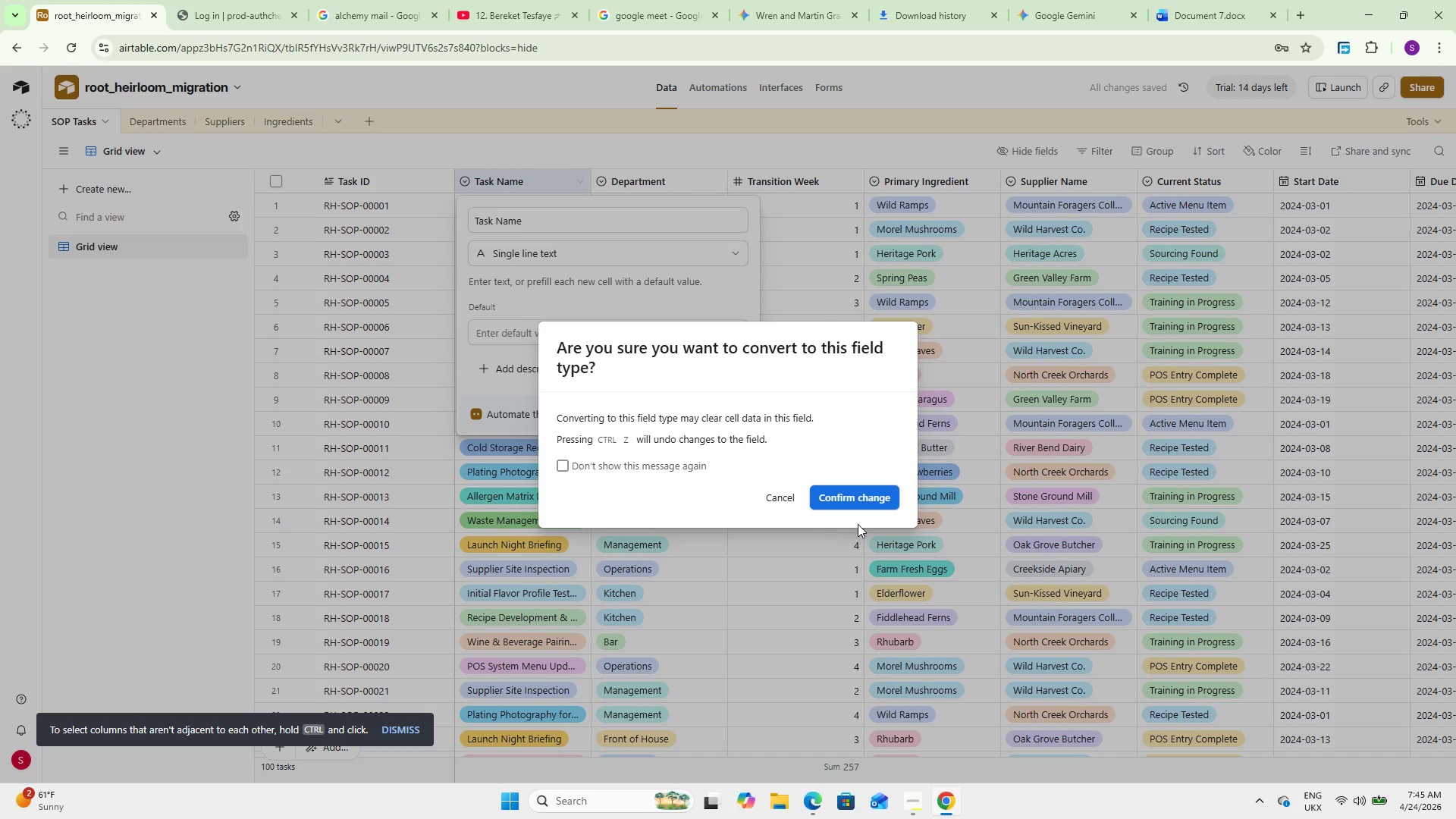 
left_click([851, 494])
 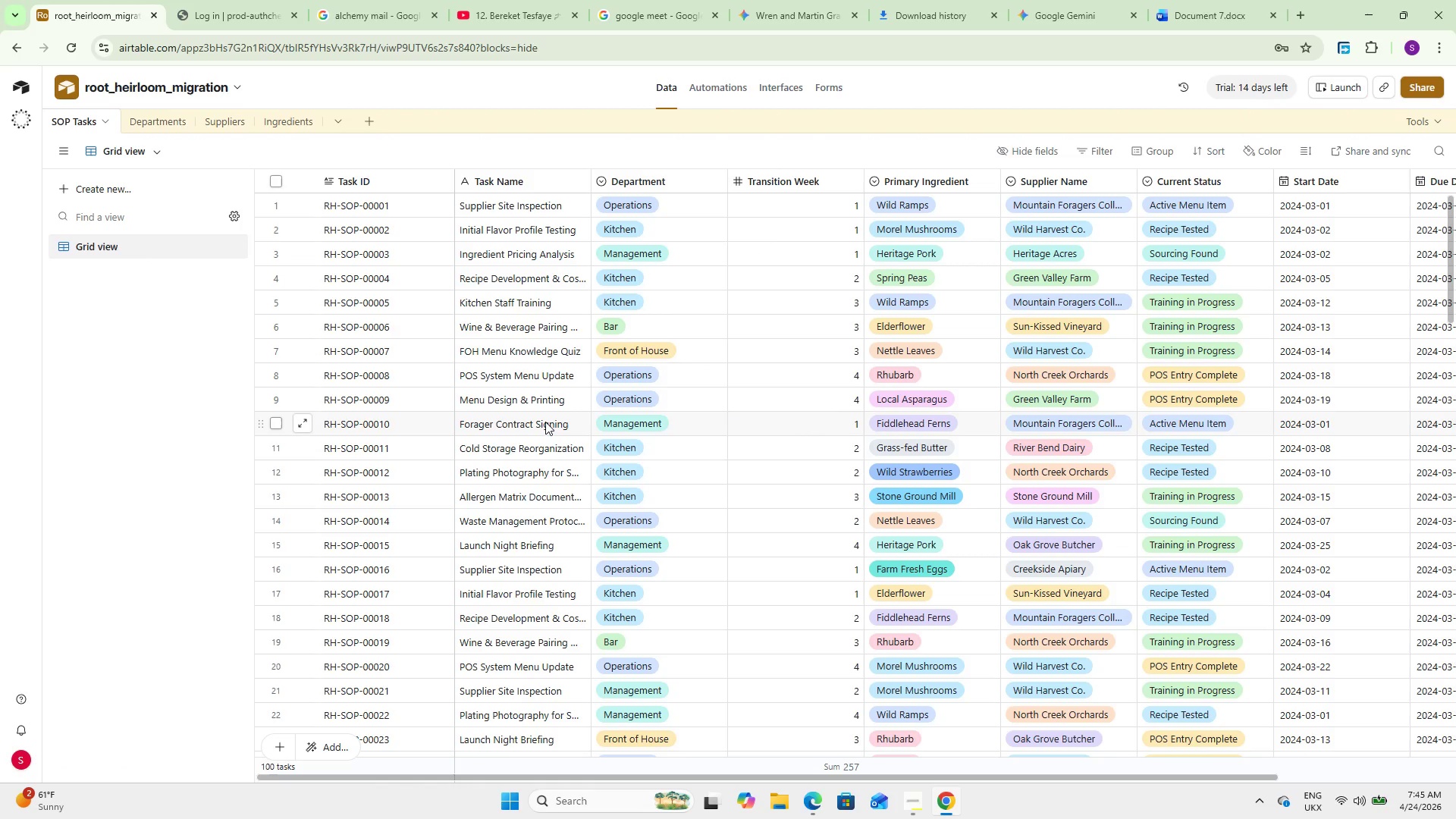 
wait(15.19)
 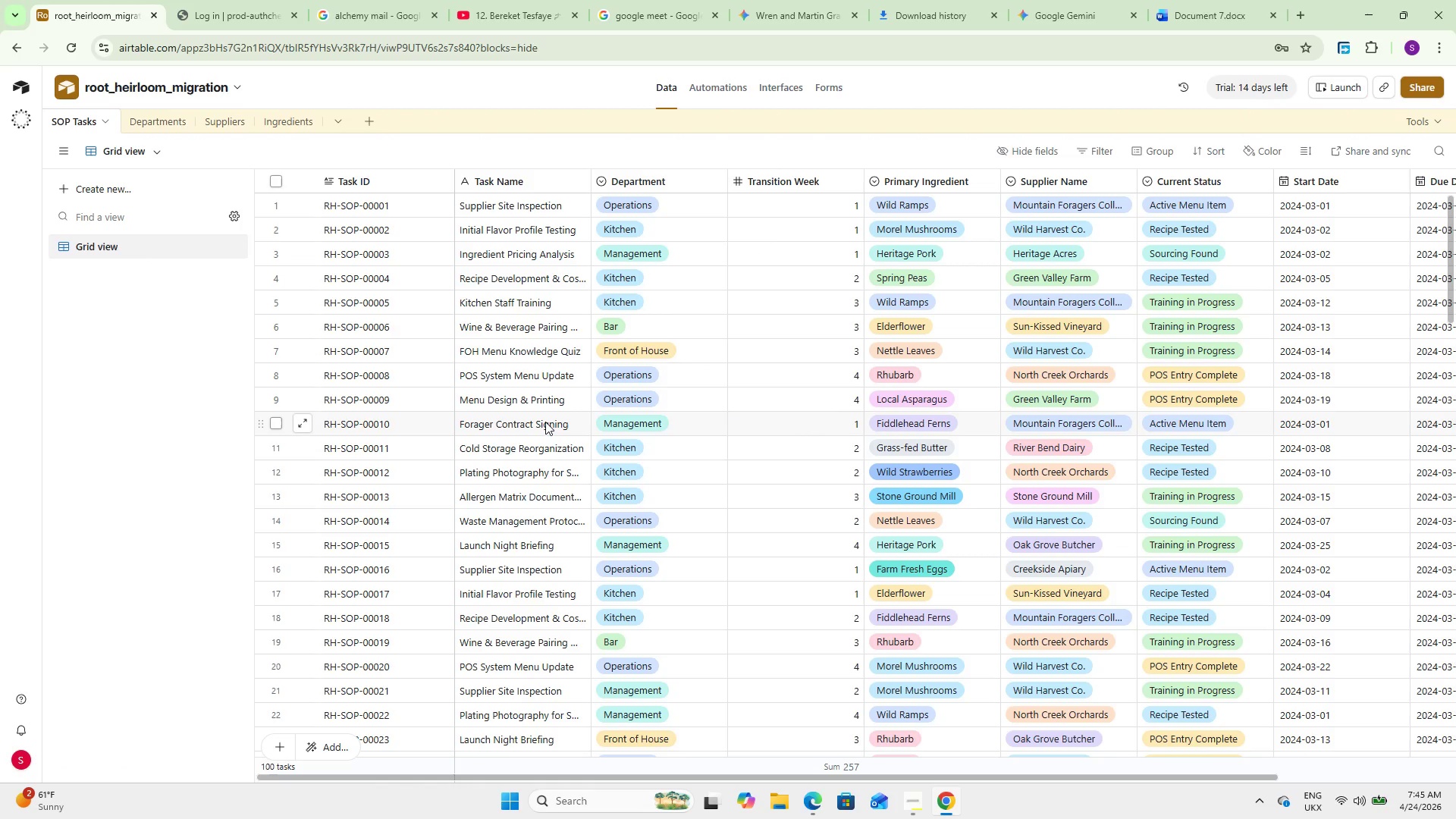 
left_click([648, 170])
 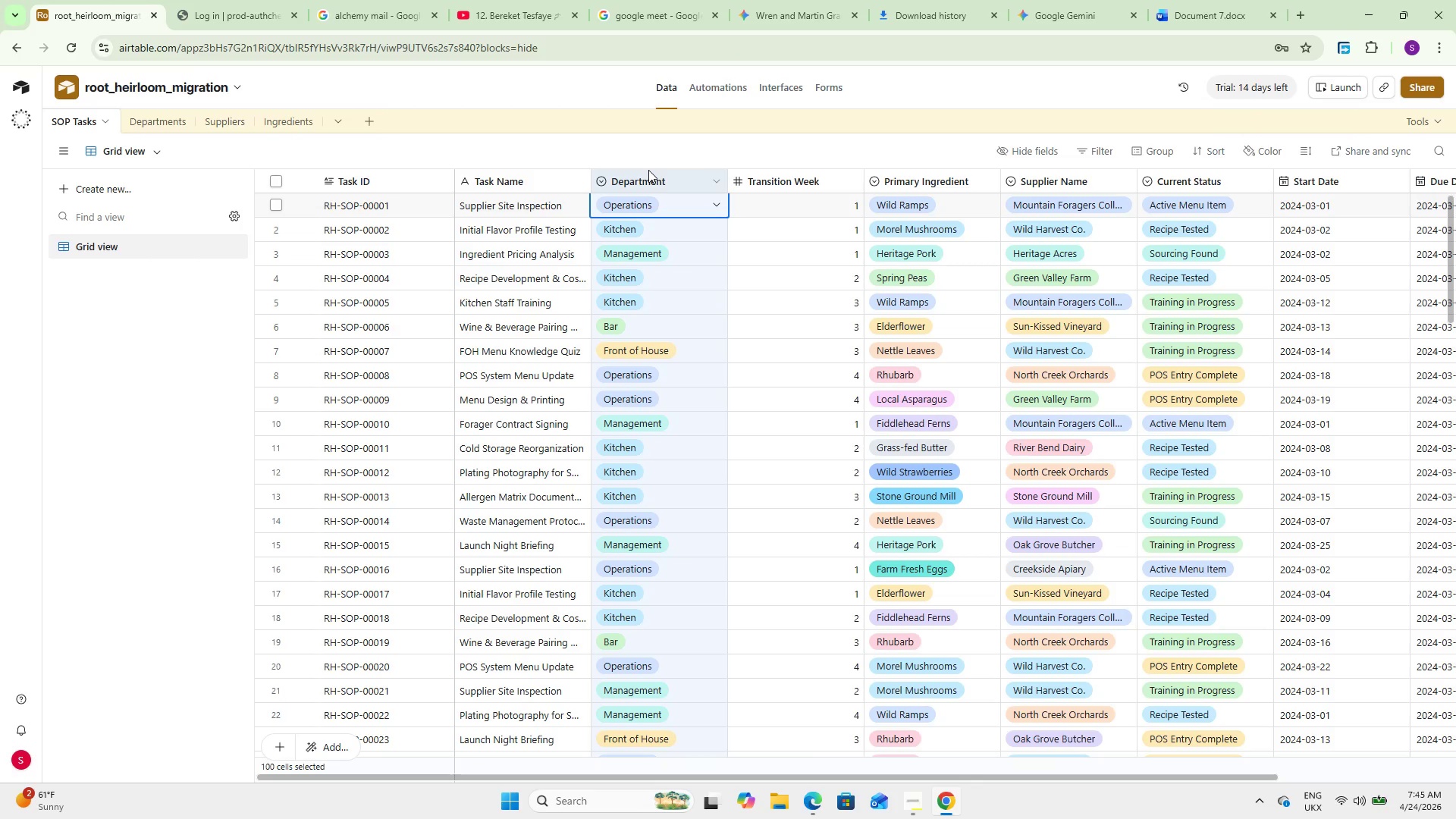 
double_click([648, 170])
 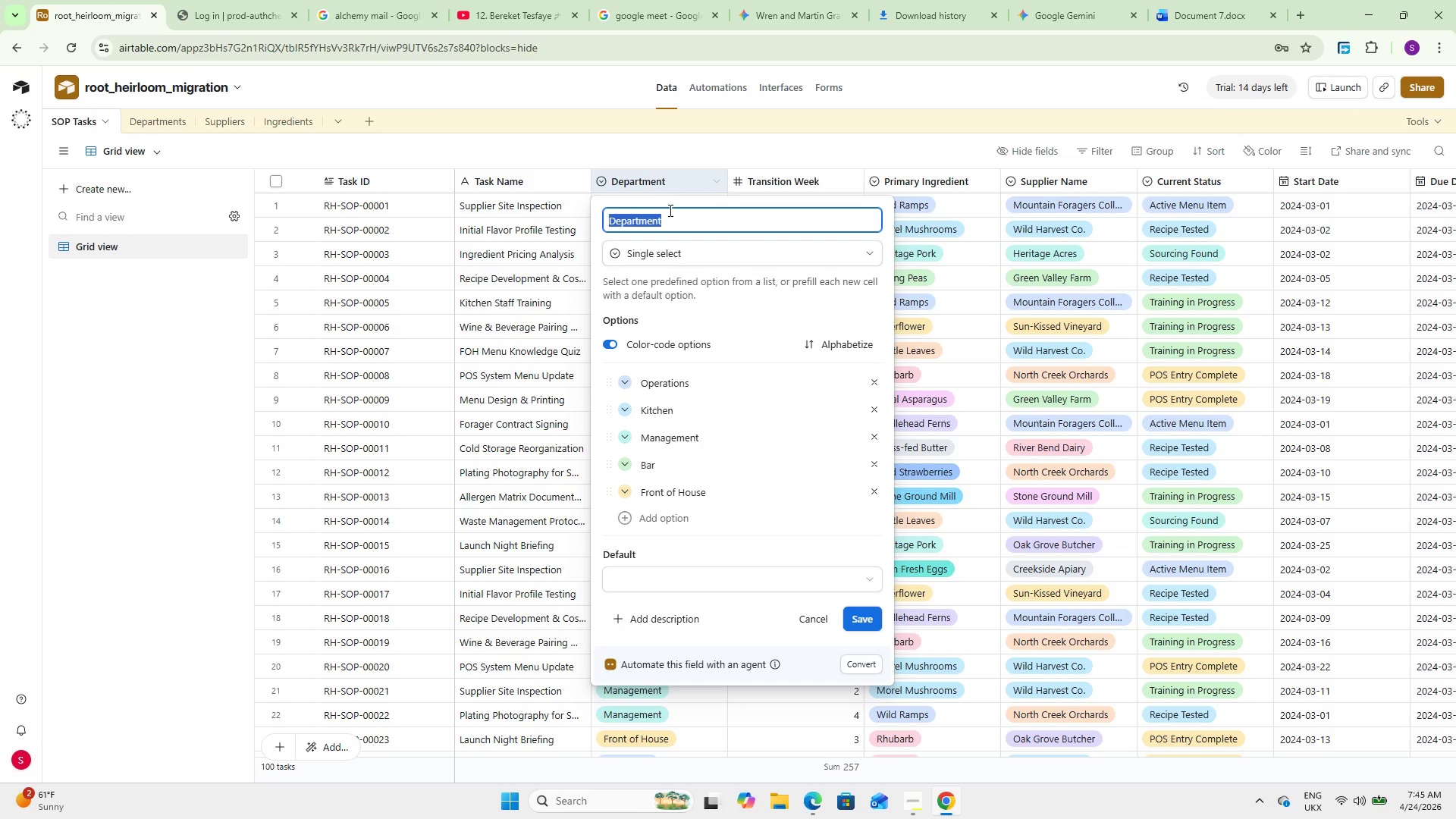 
left_click([661, 253])
 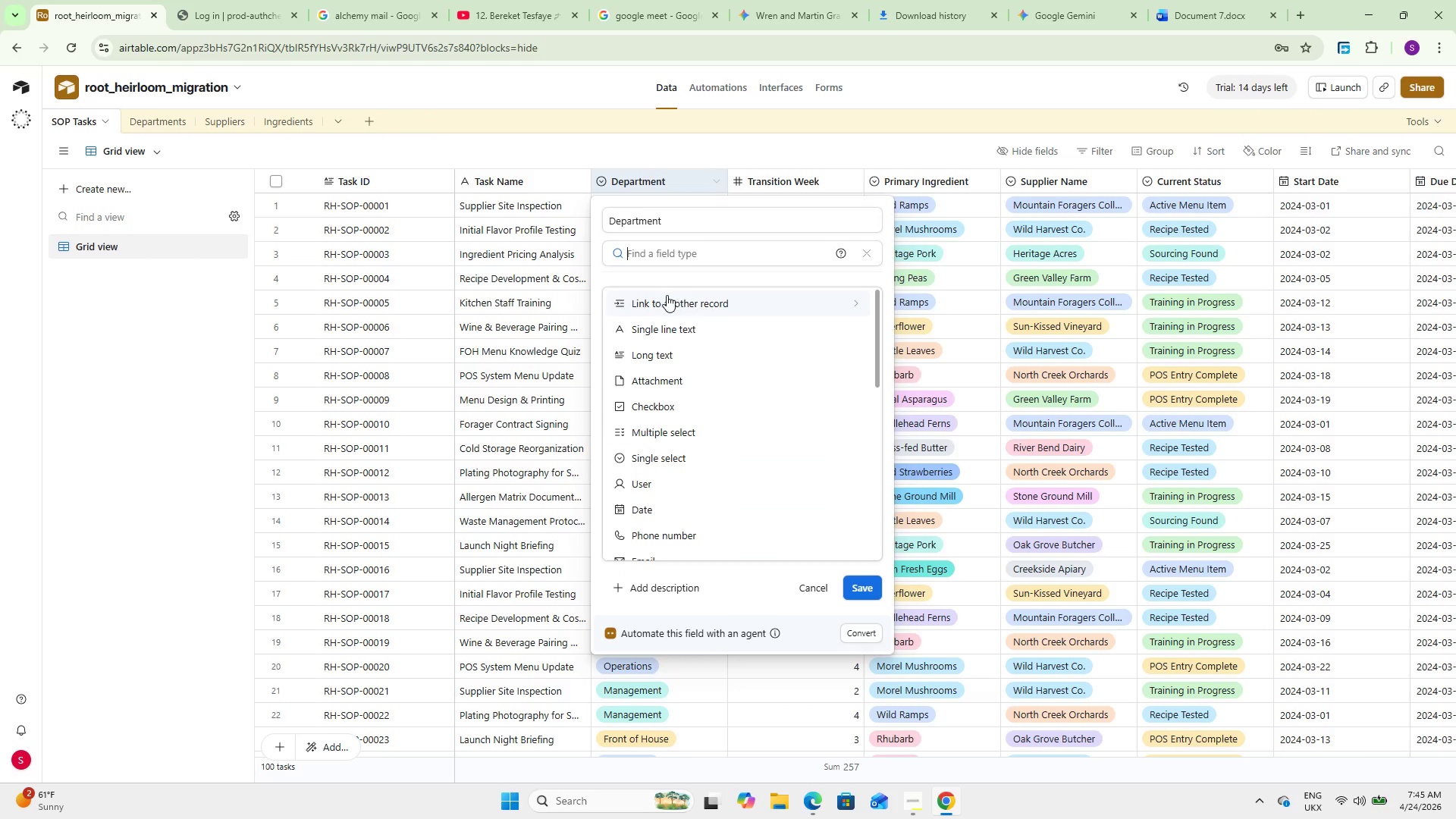 
left_click([670, 300])
 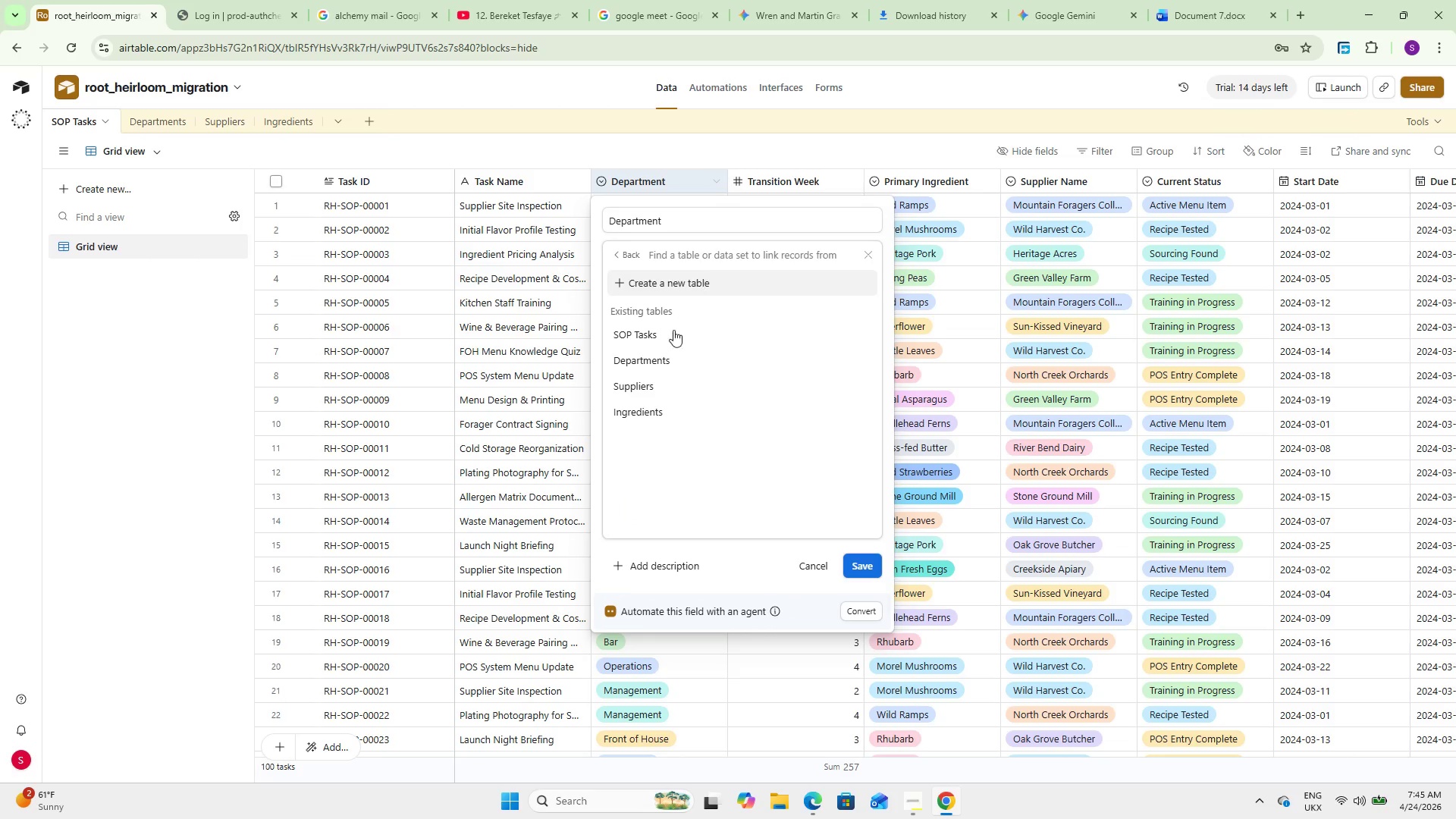 
left_click([662, 350])
 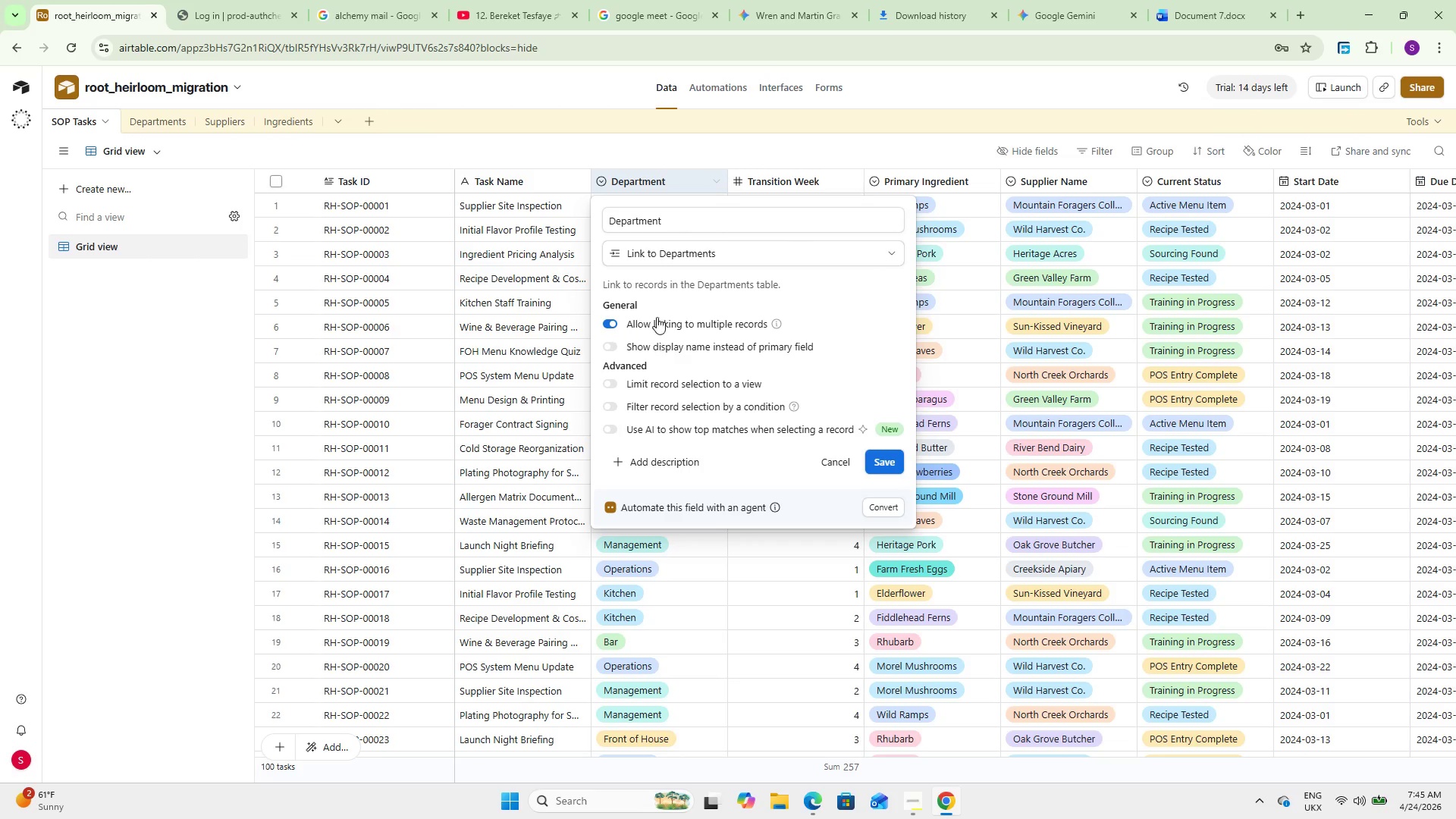 
left_click([636, 318])
 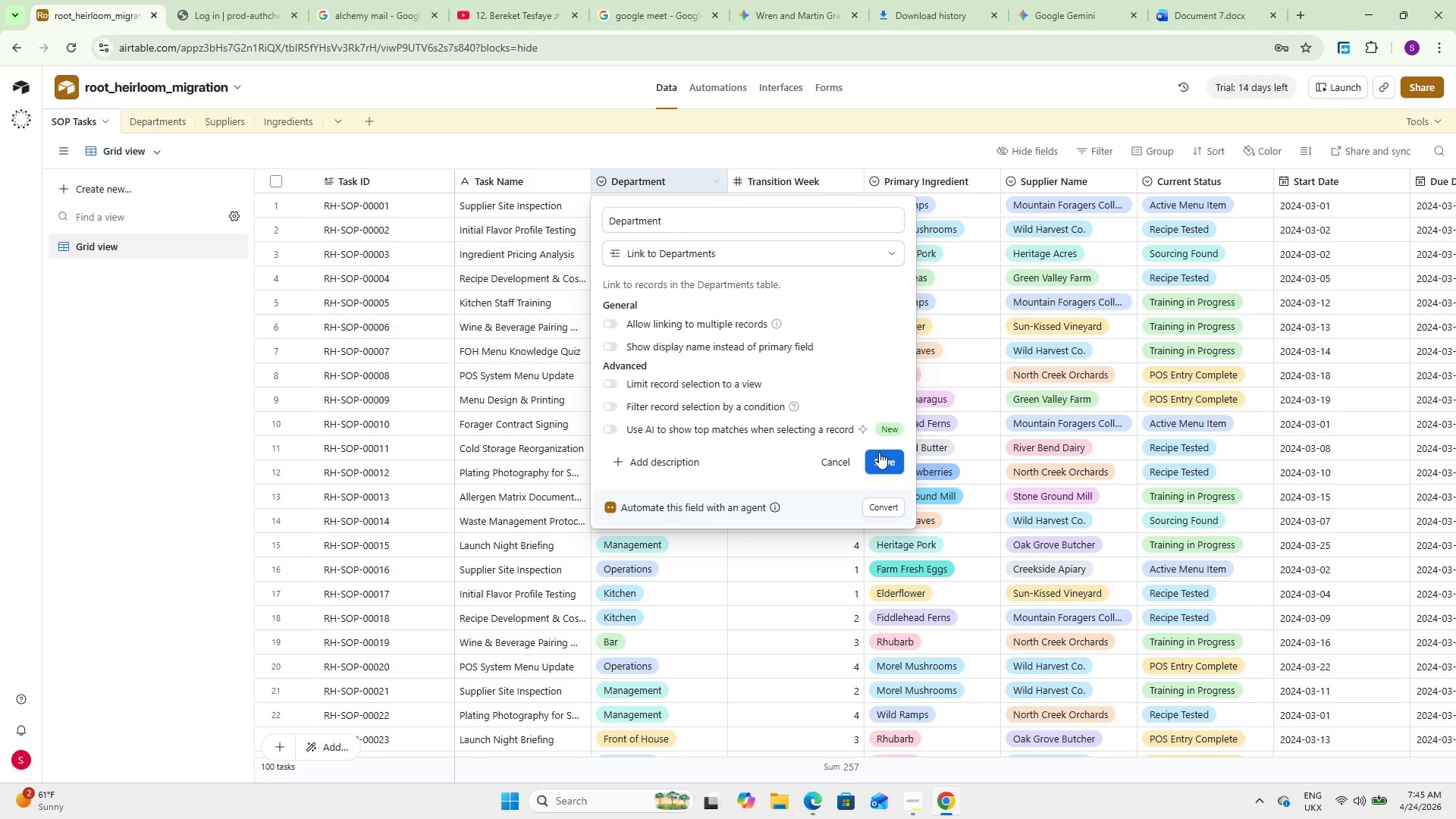 
left_click([880, 455])
 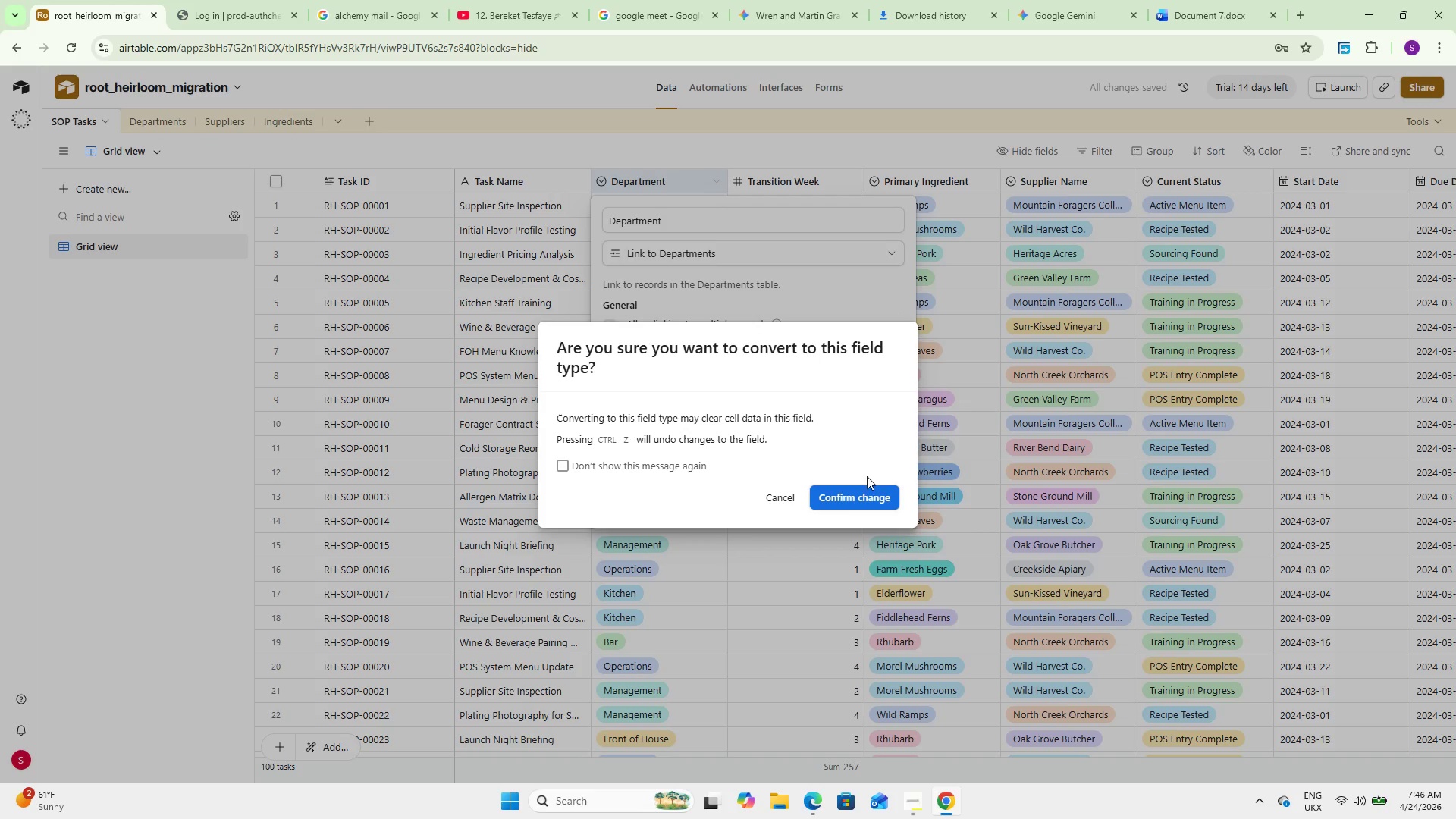 
left_click([843, 499])
 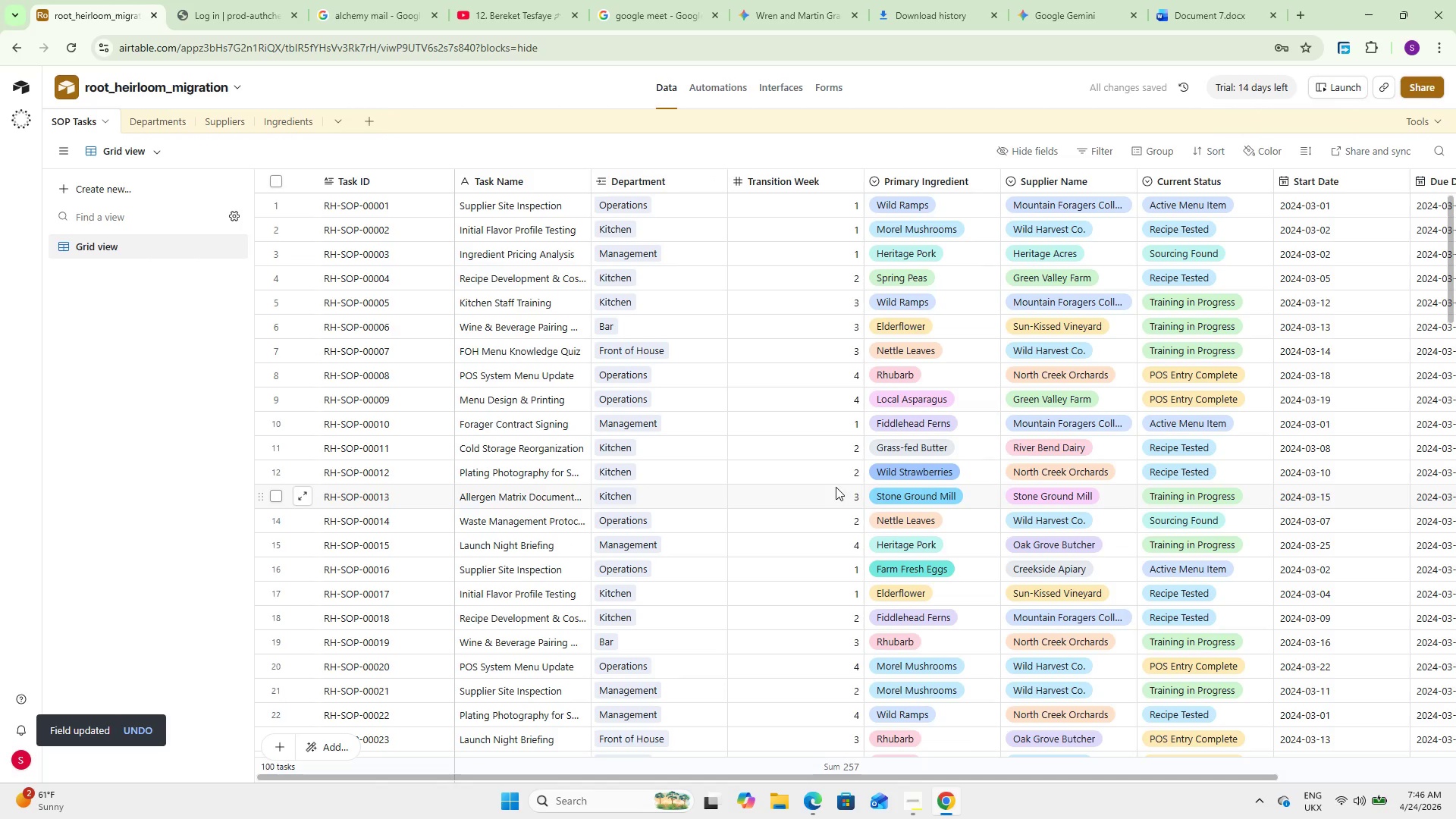 
left_click([155, 125])
 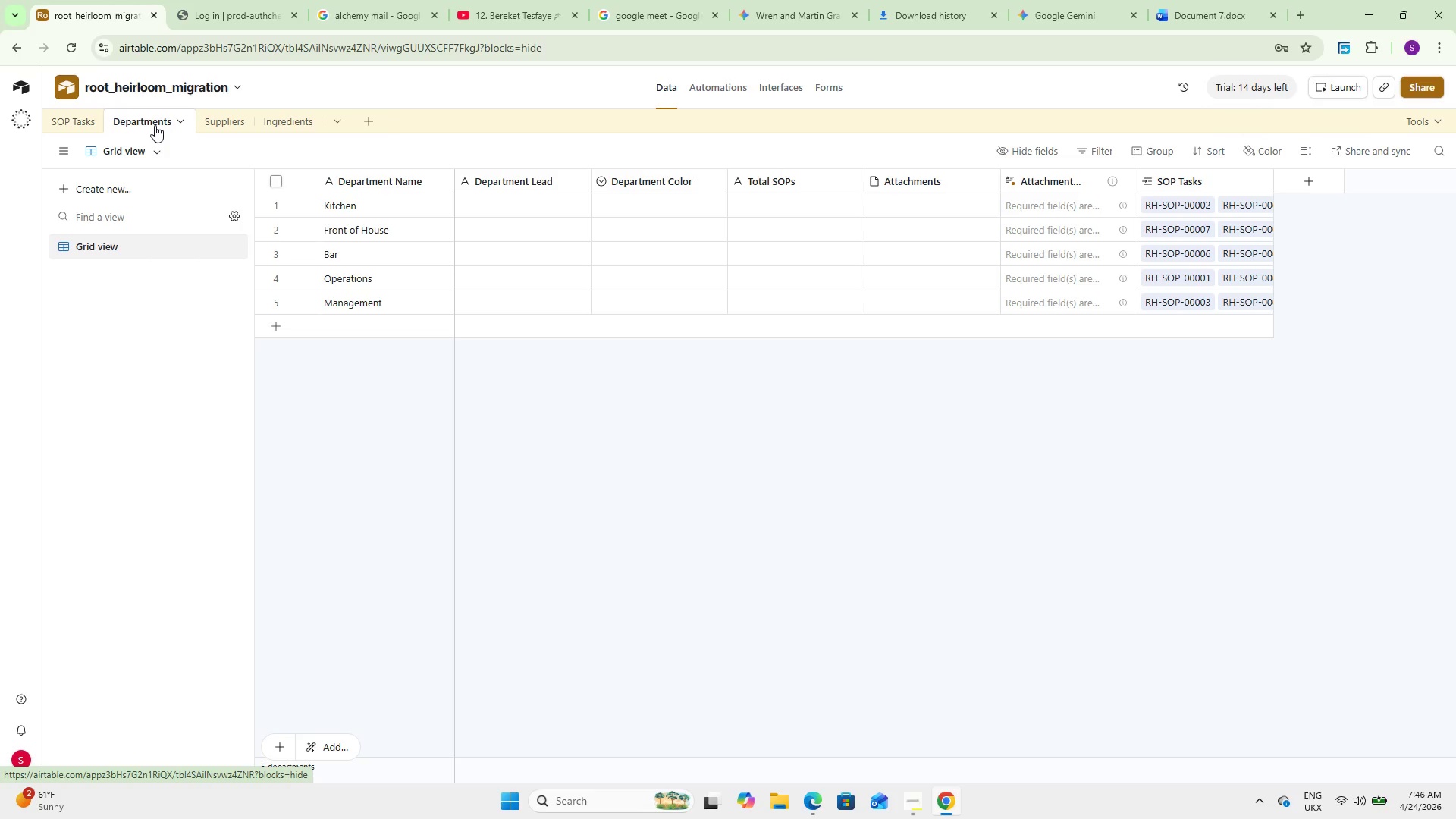 
wait(8.42)
 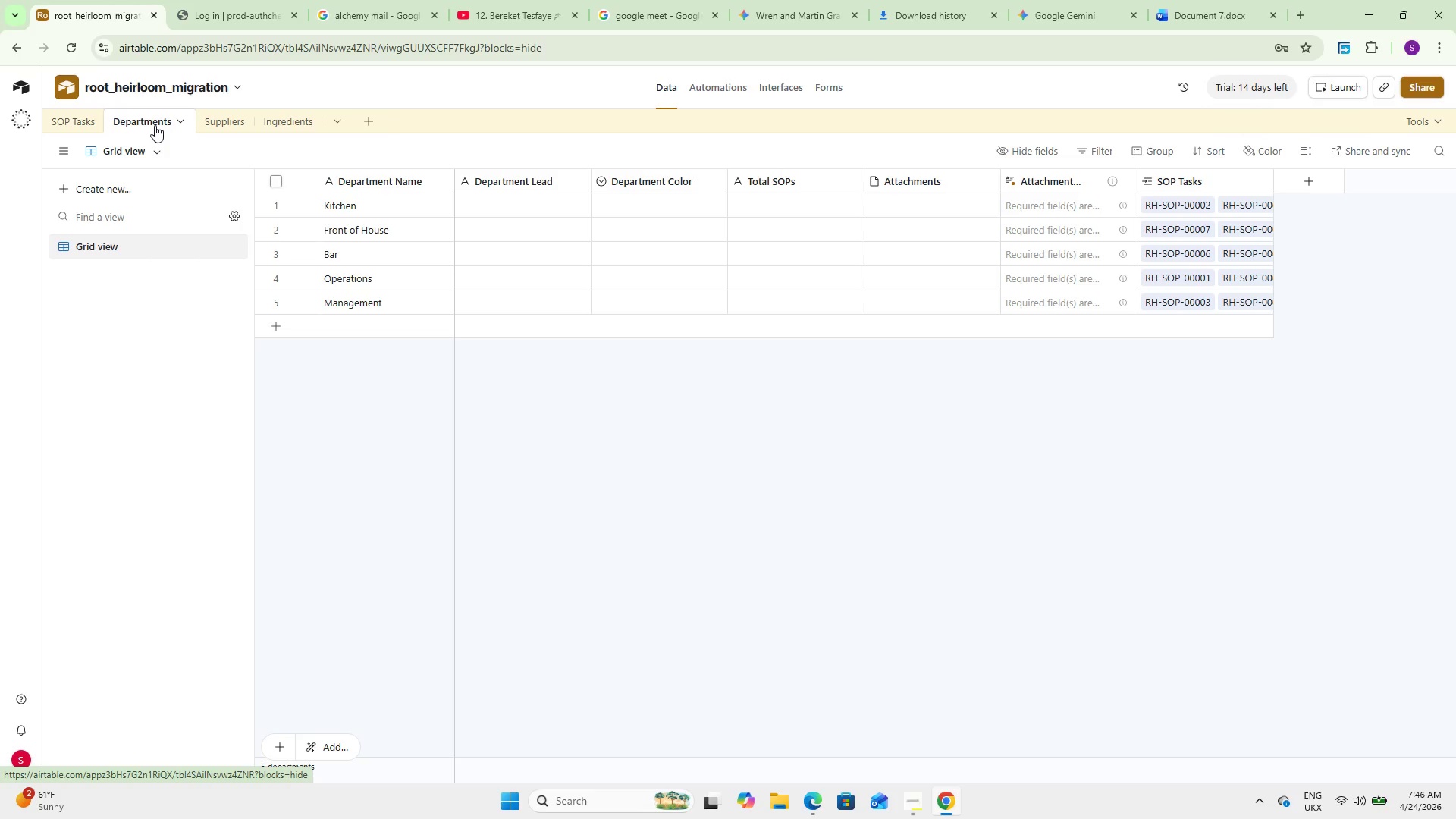 
left_click([969, 708])
 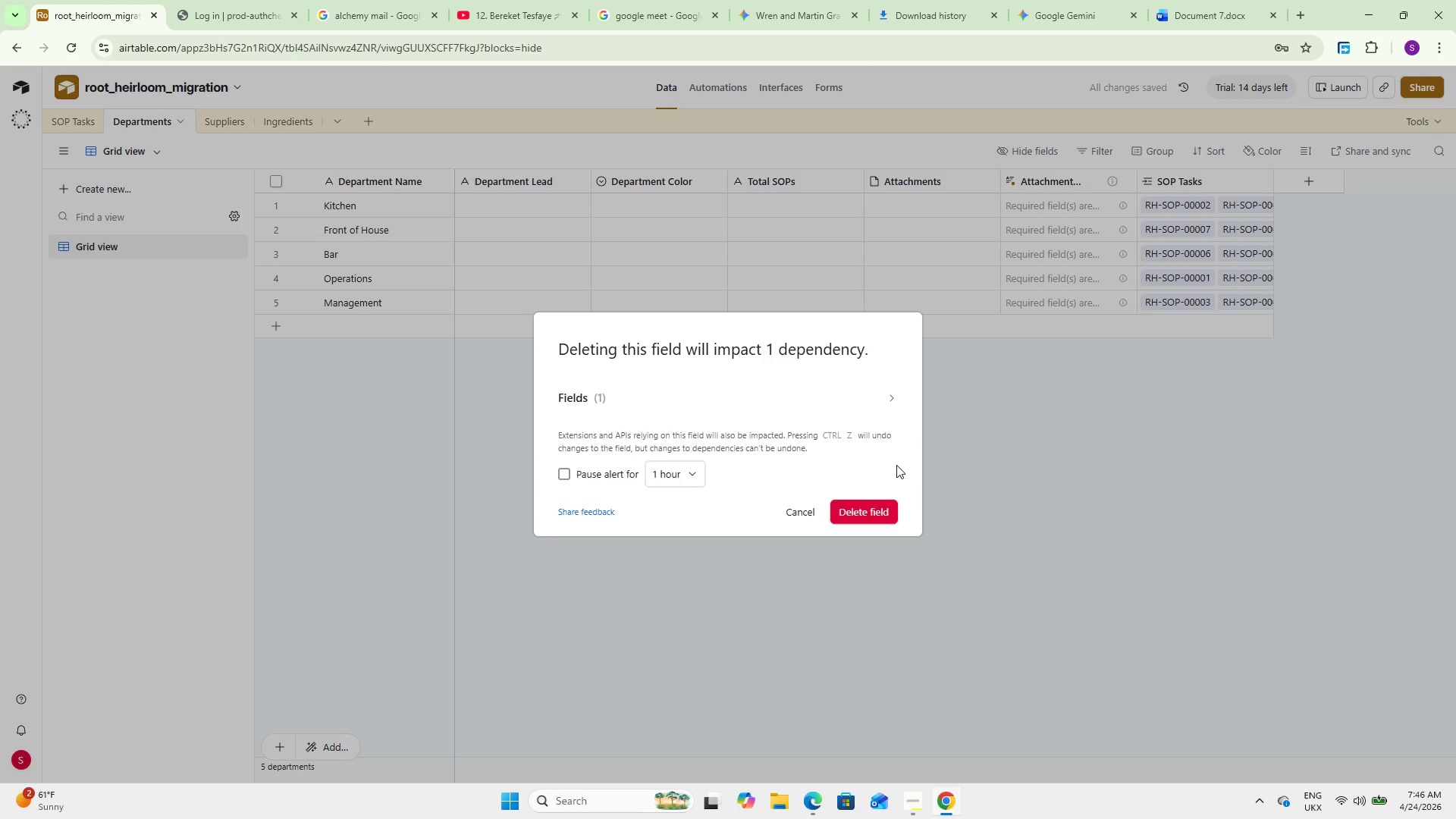 
left_click([871, 515])
 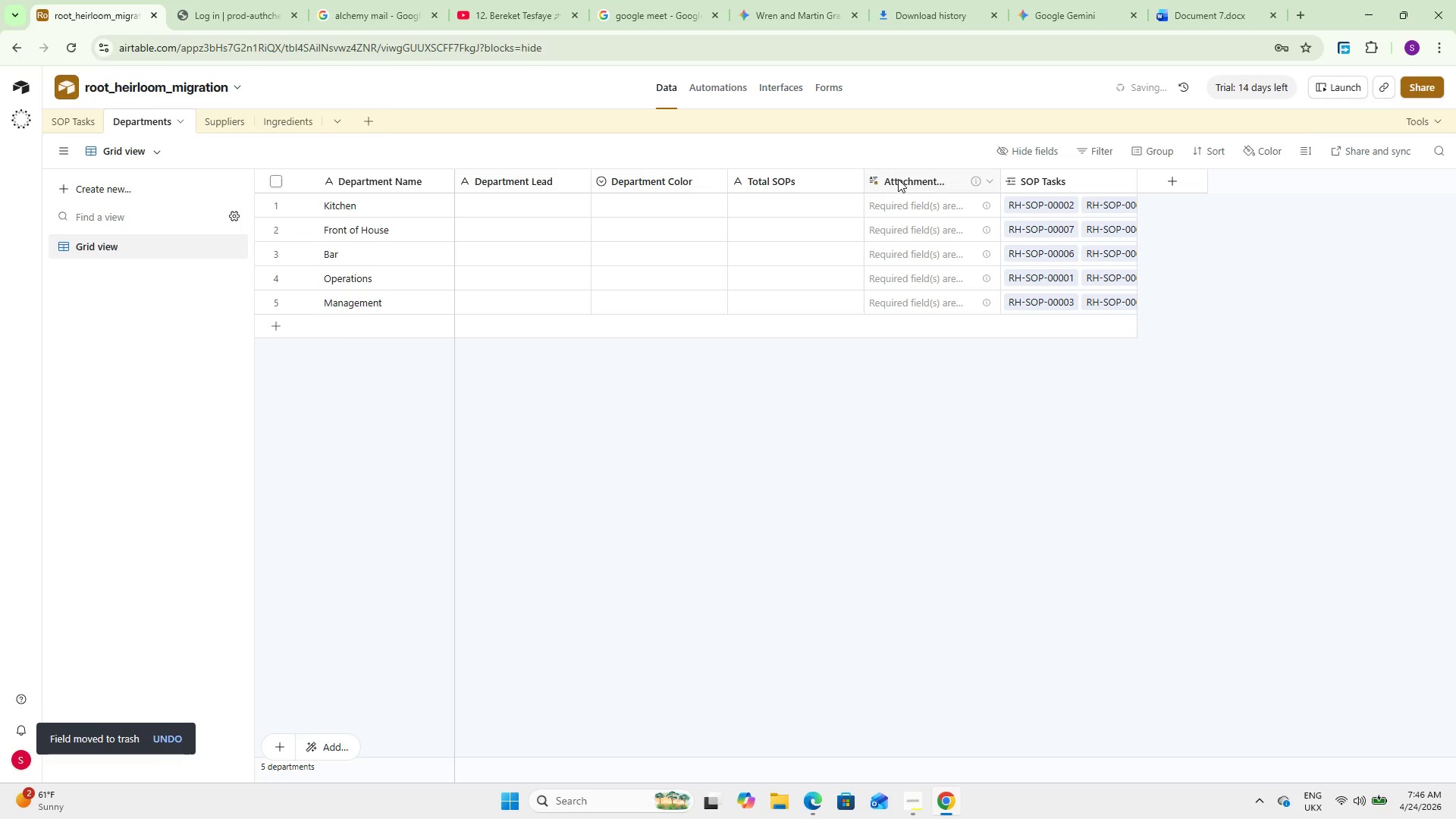 
right_click([898, 179])
 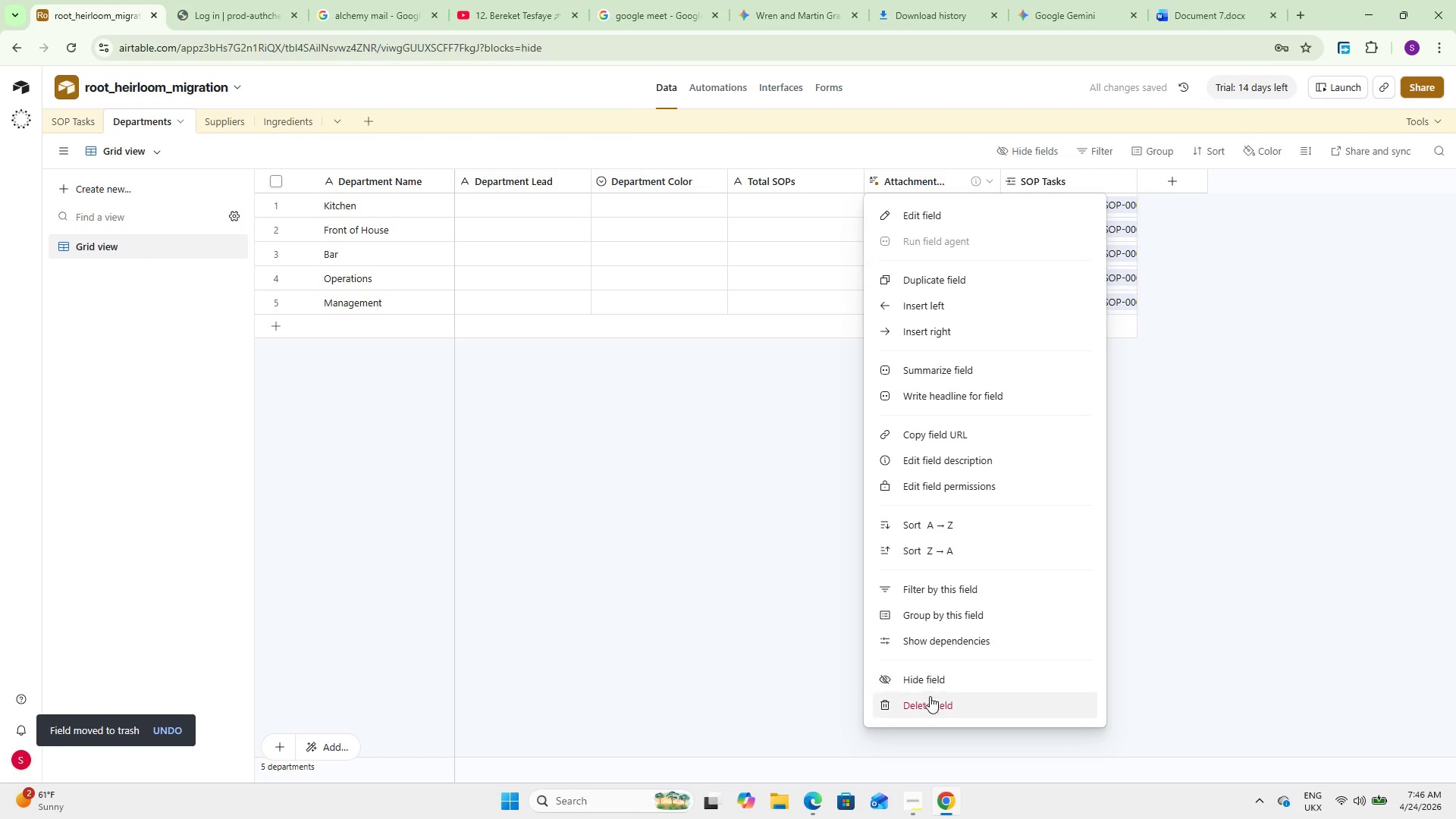 
left_click([930, 704])
 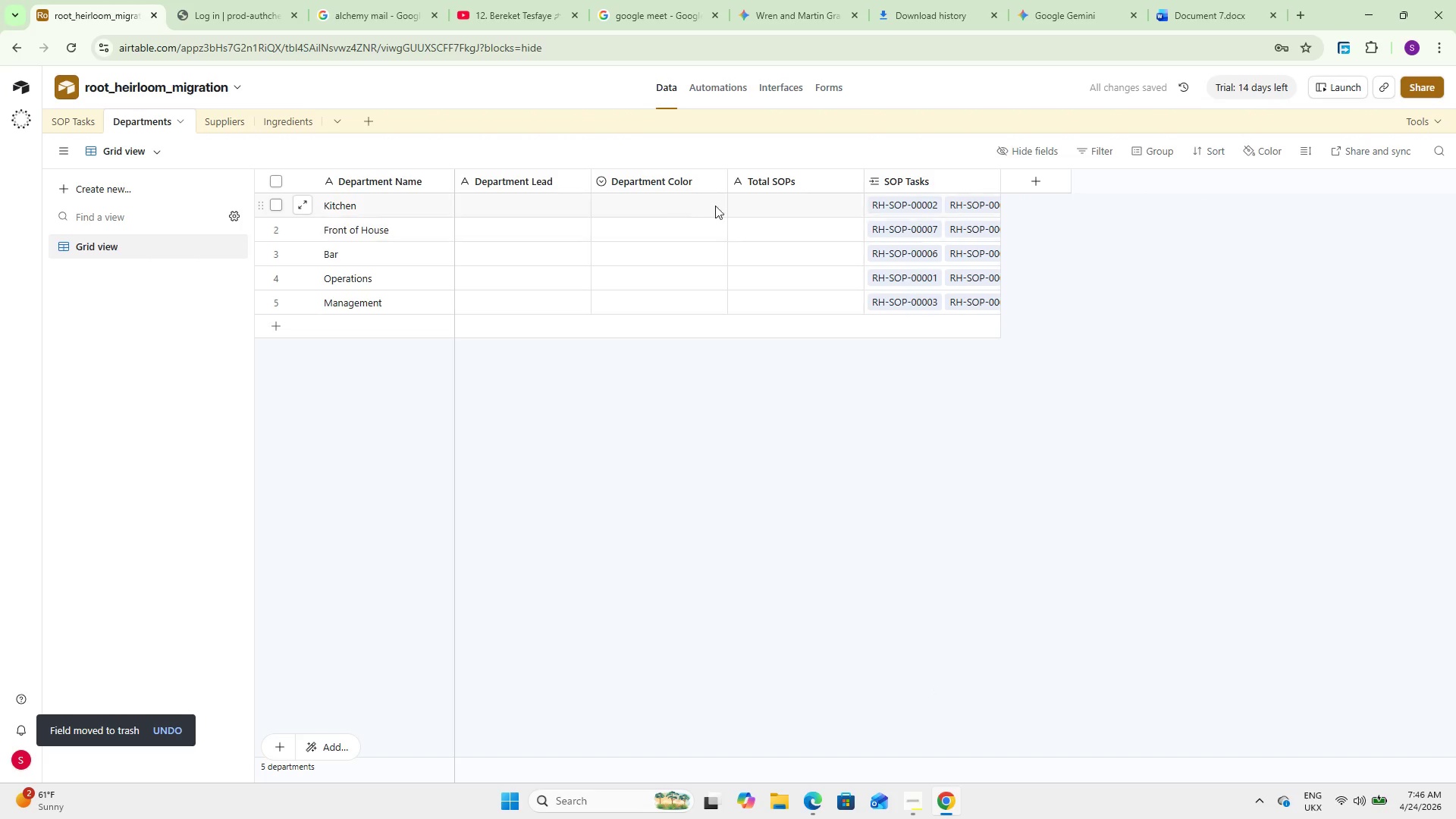 
double_click([747, 206])
 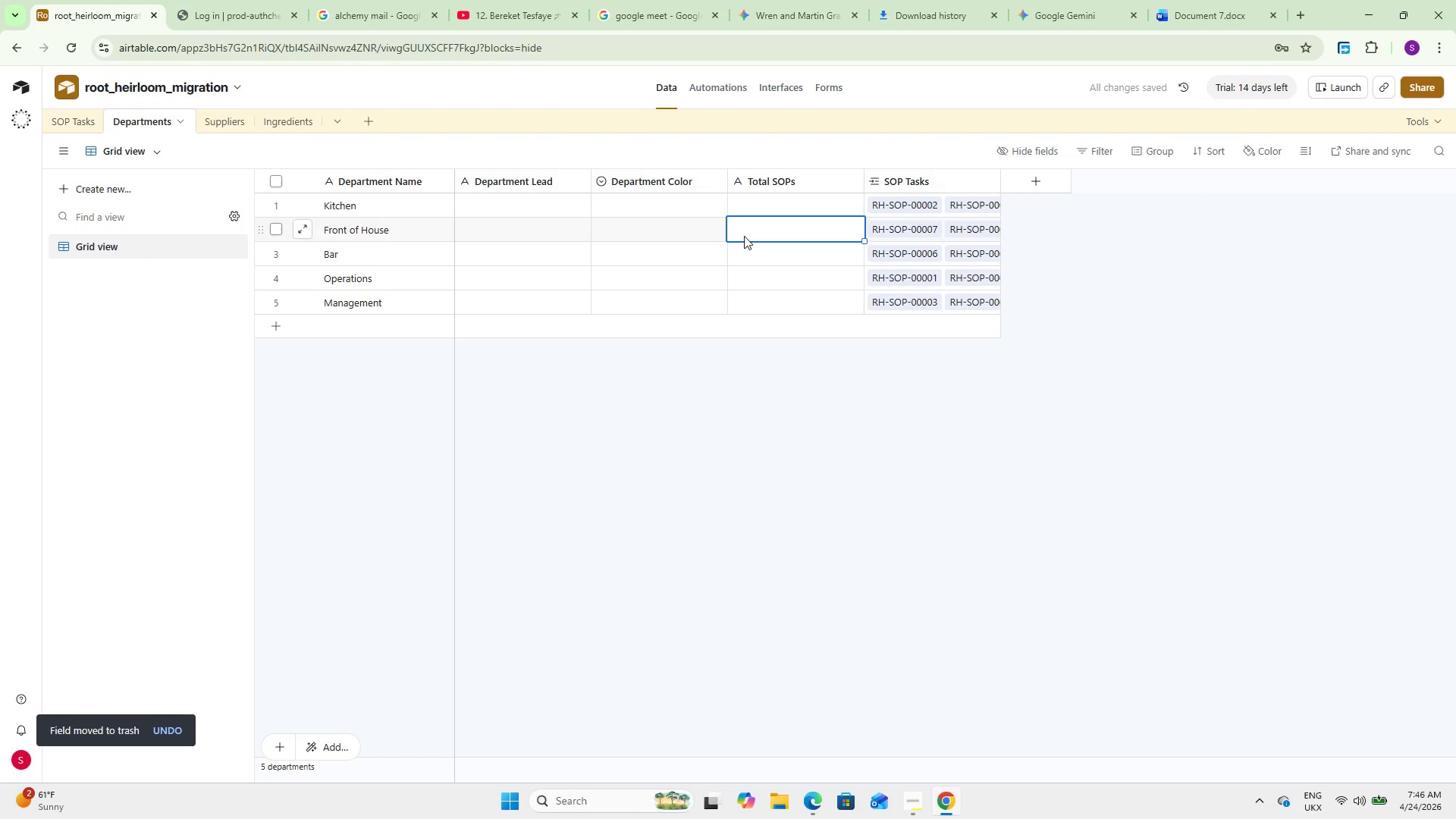 
double_click([748, 255])
 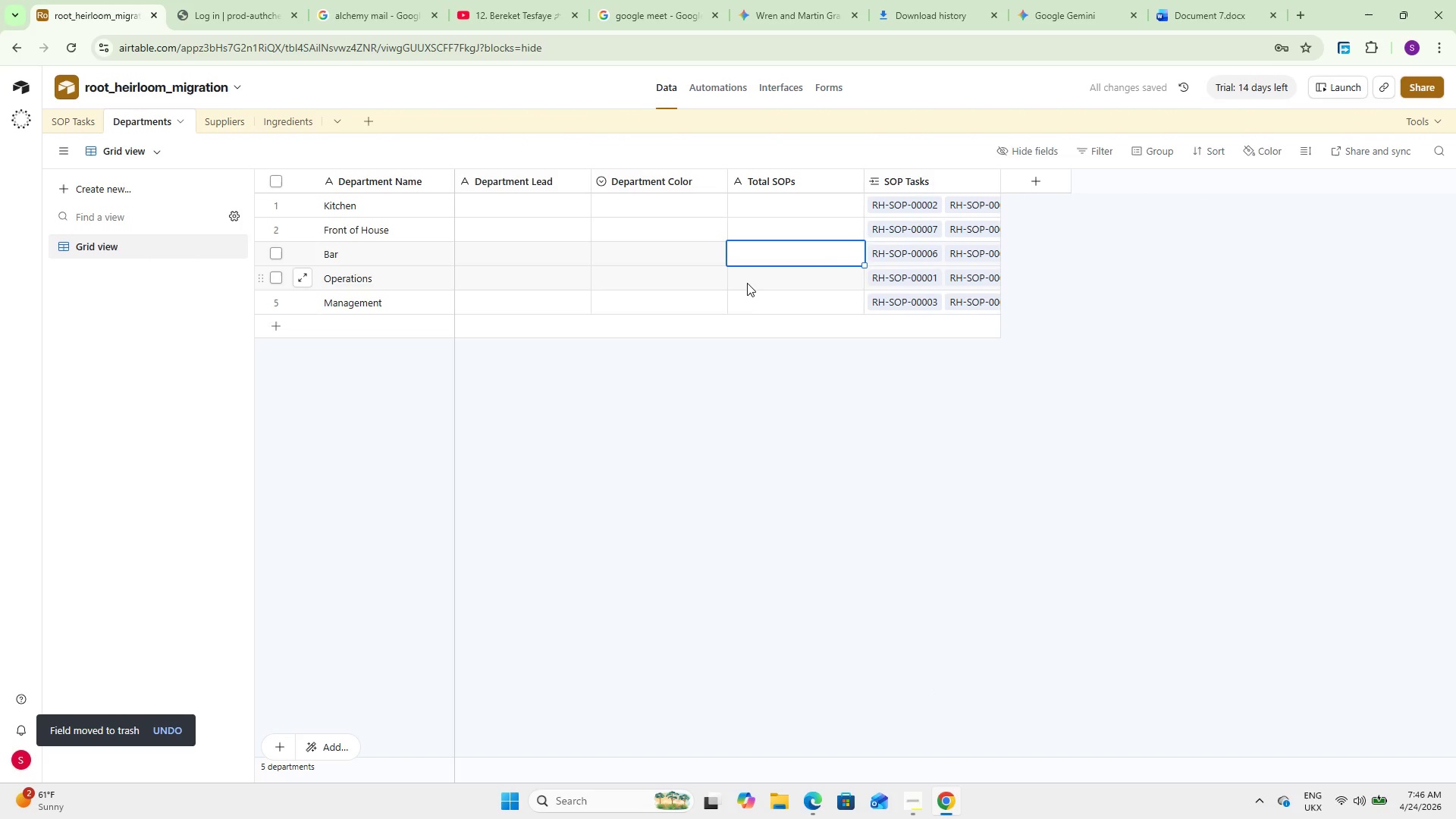 
left_click([747, 283])
 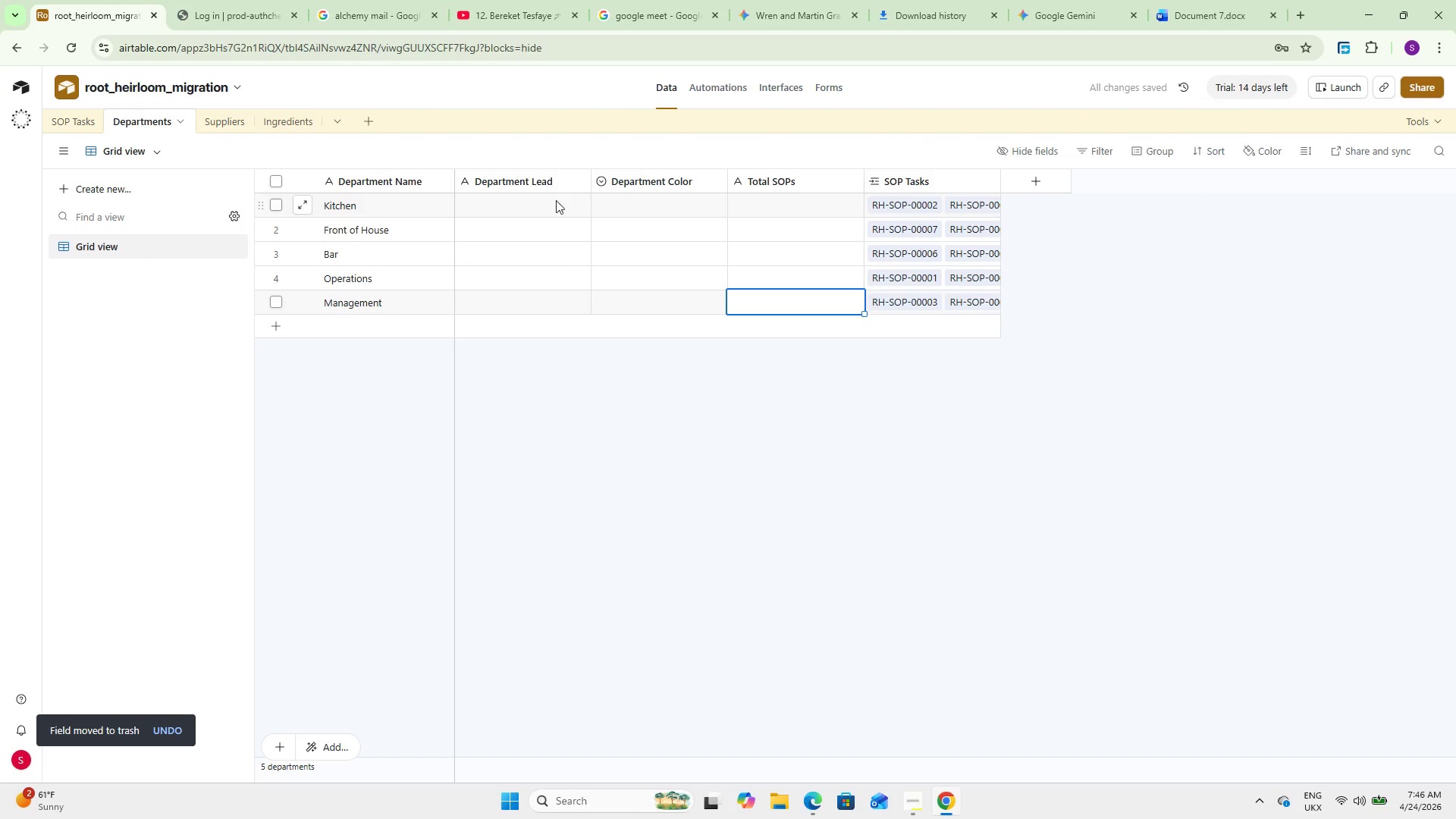 
left_click([492, 199])
 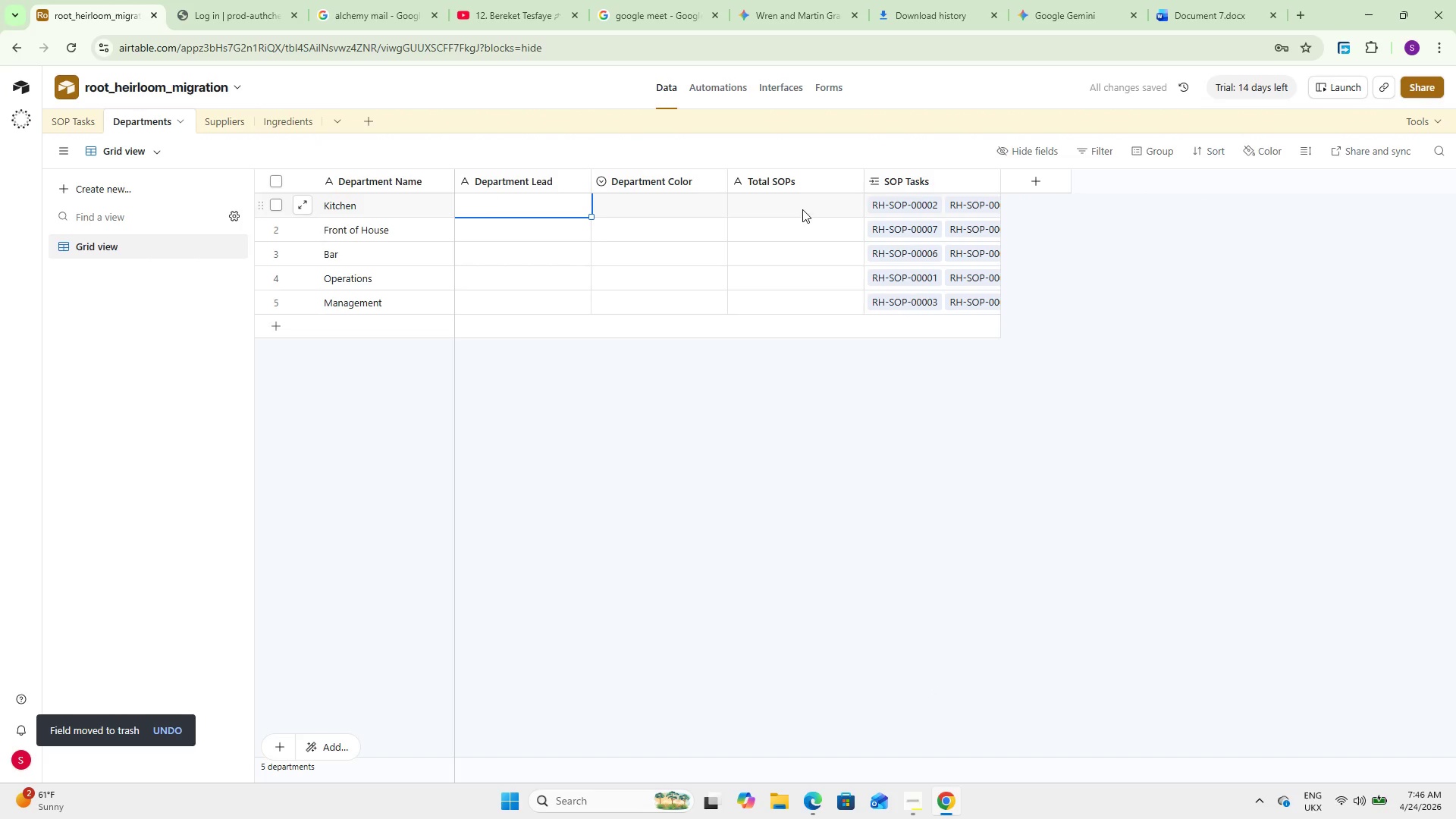 
double_click([802, 209])
 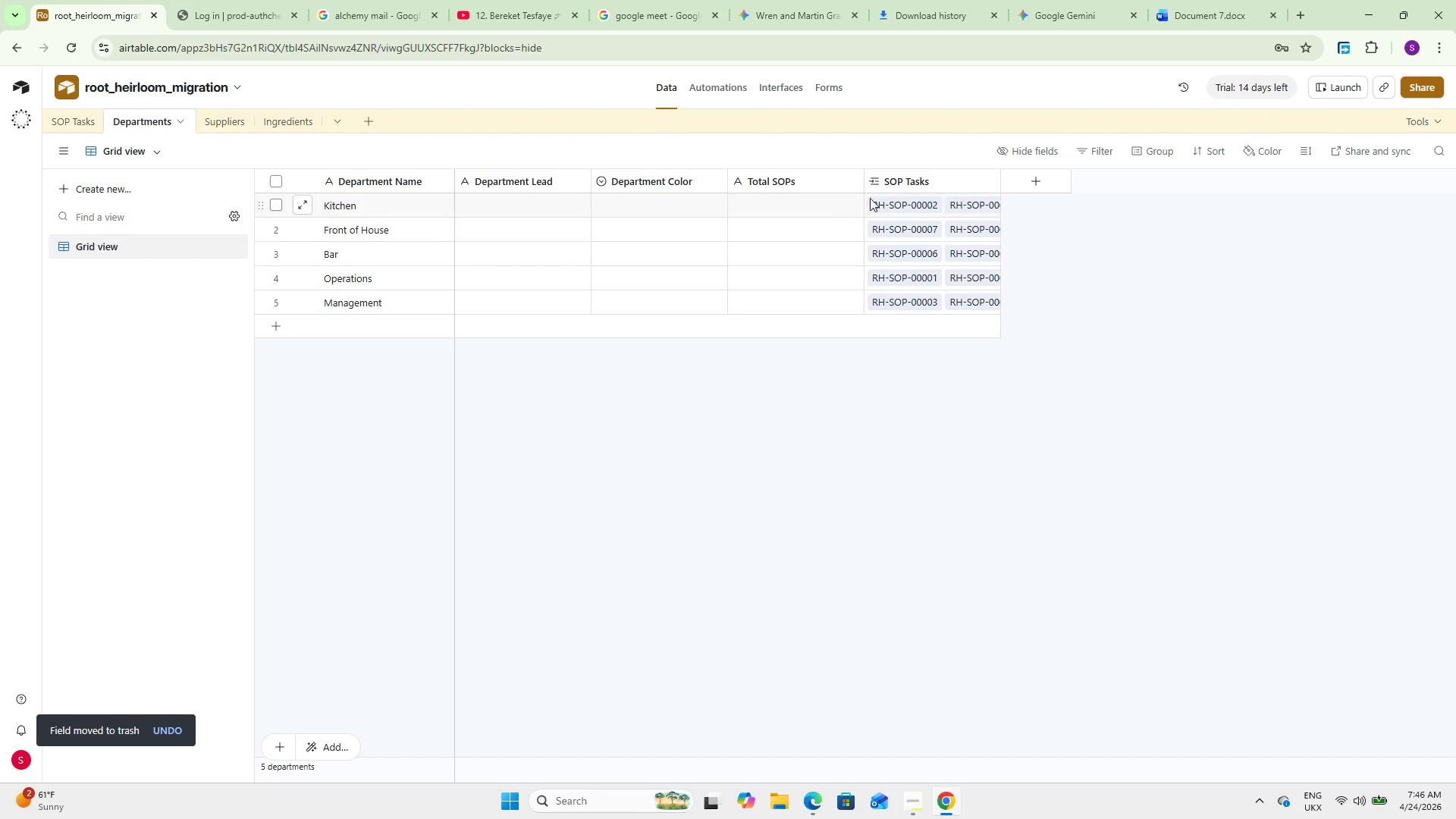 
left_click([77, 126])
 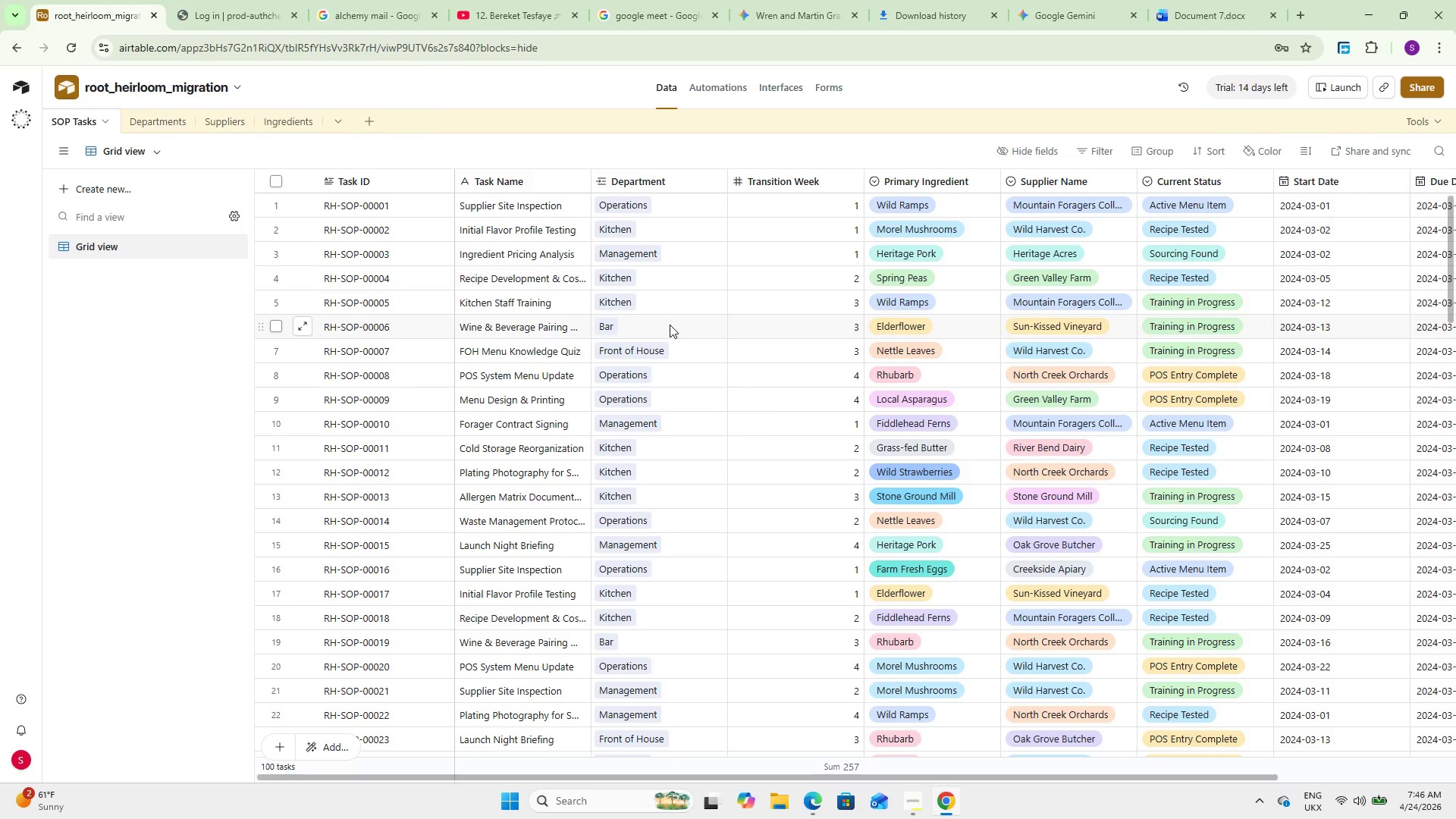 
wait(22.33)
 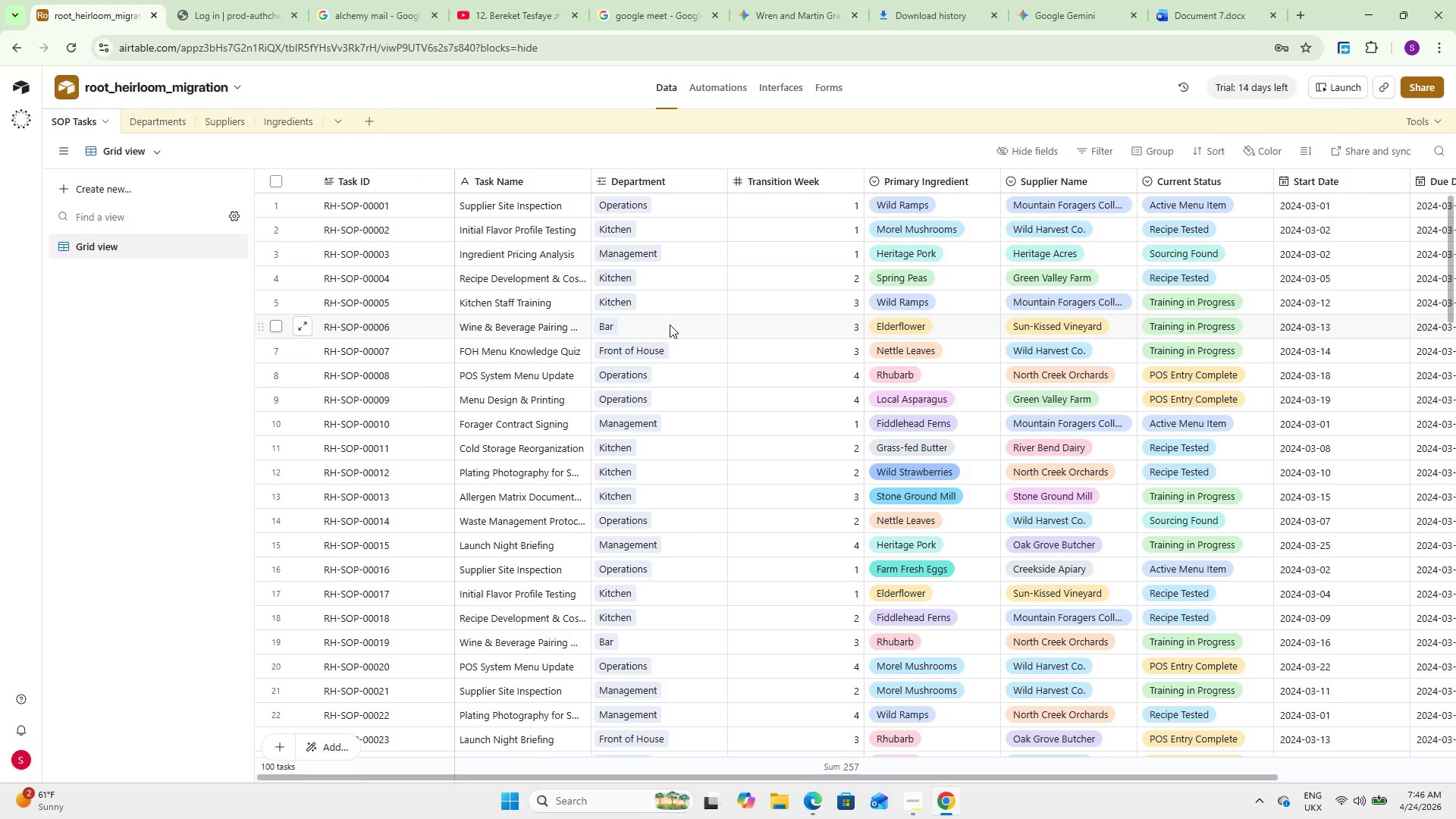 
scroll: coordinate [614, 550], scroll_direction: down, amount: 24.0
 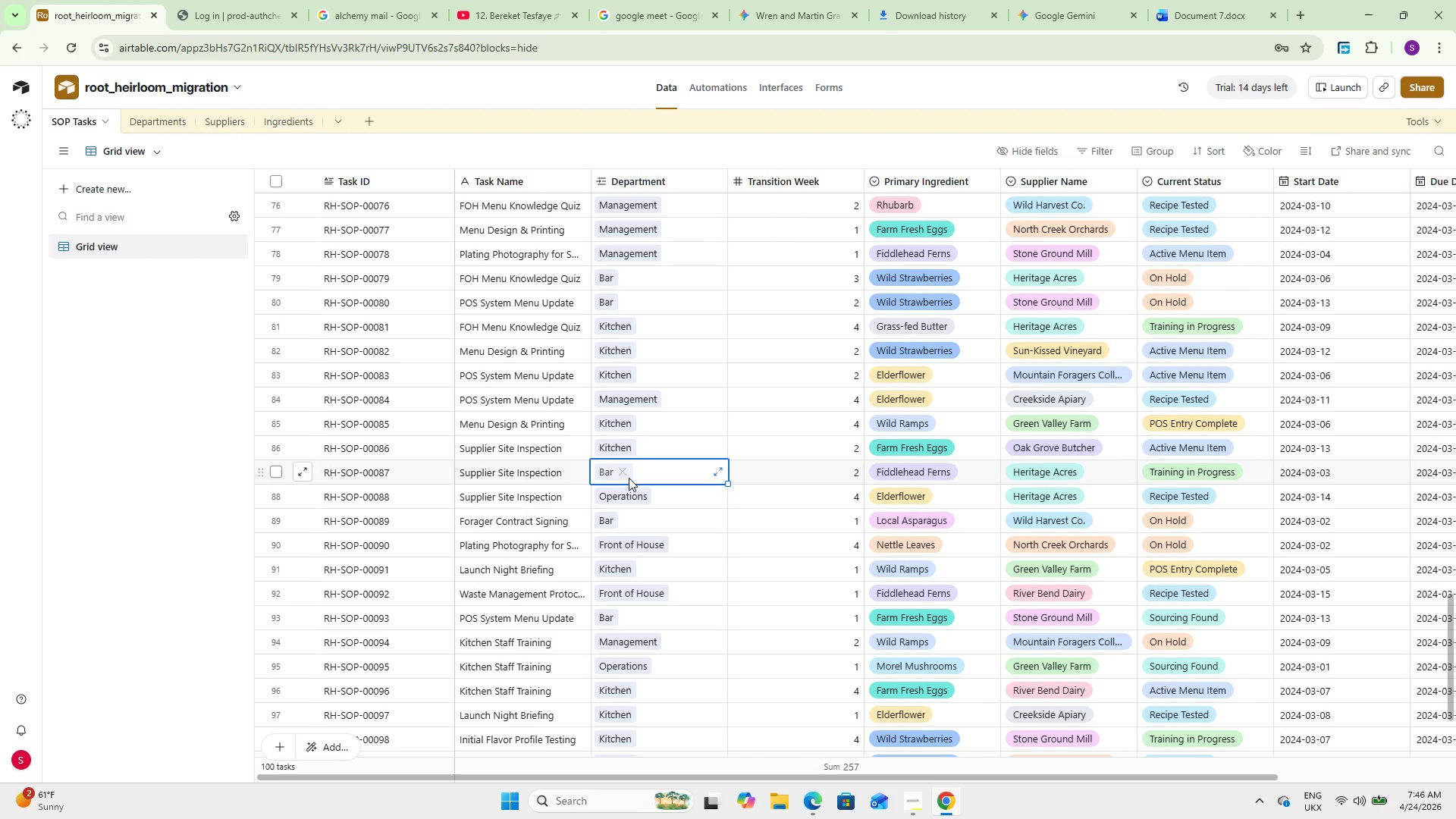 
left_click([626, 475])
 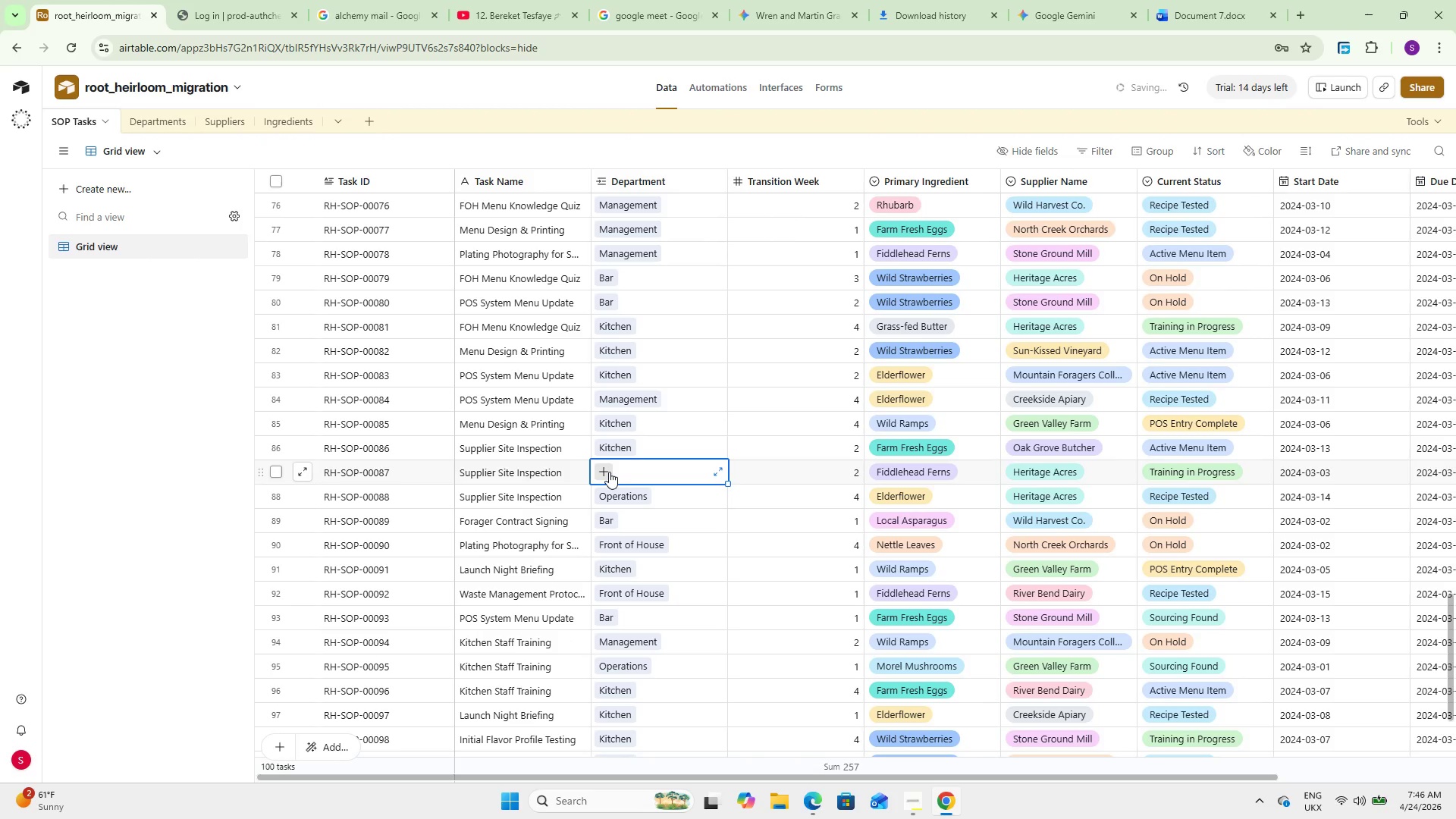 
left_click([608, 472])
 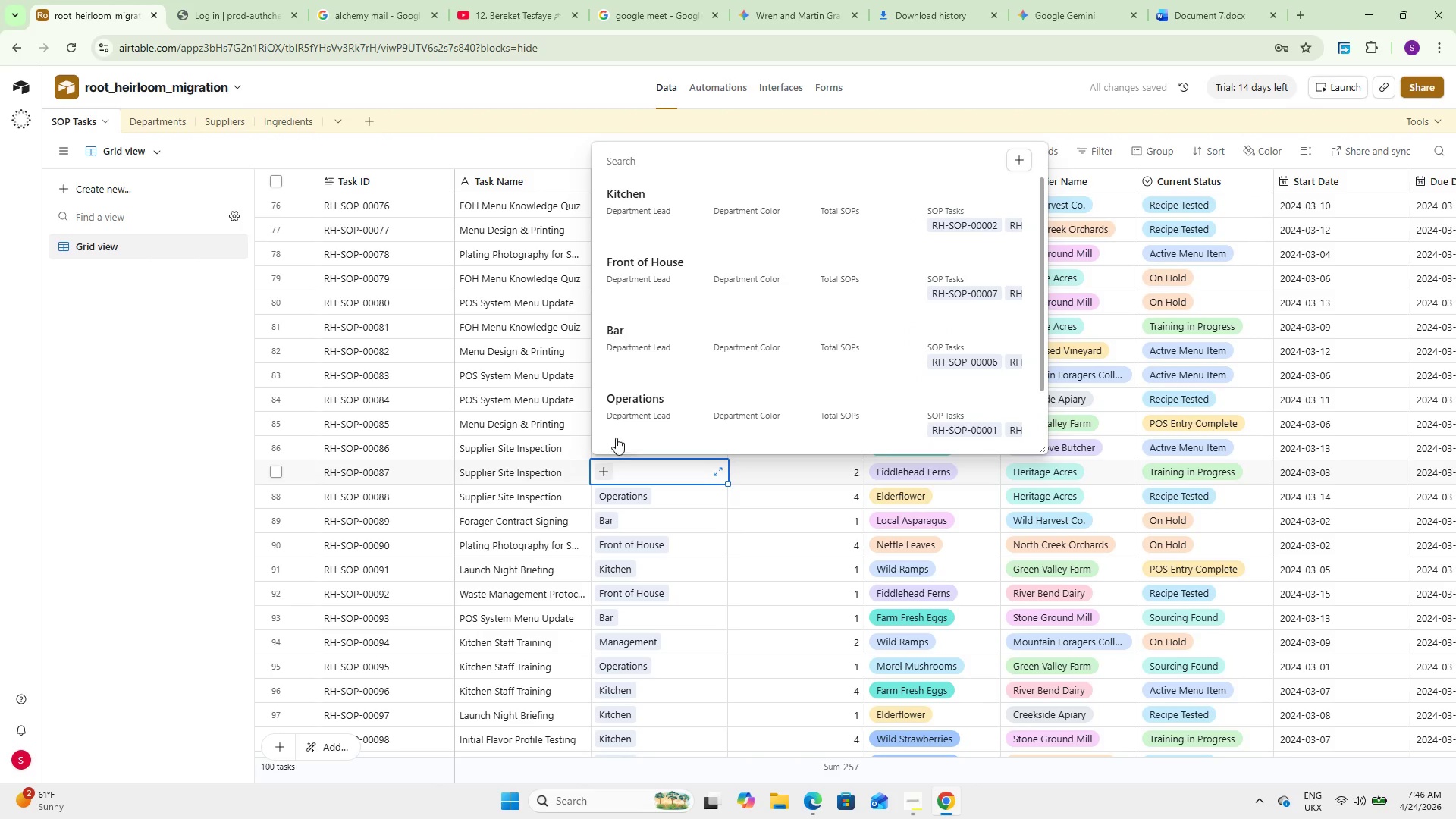 
left_click([634, 310])
 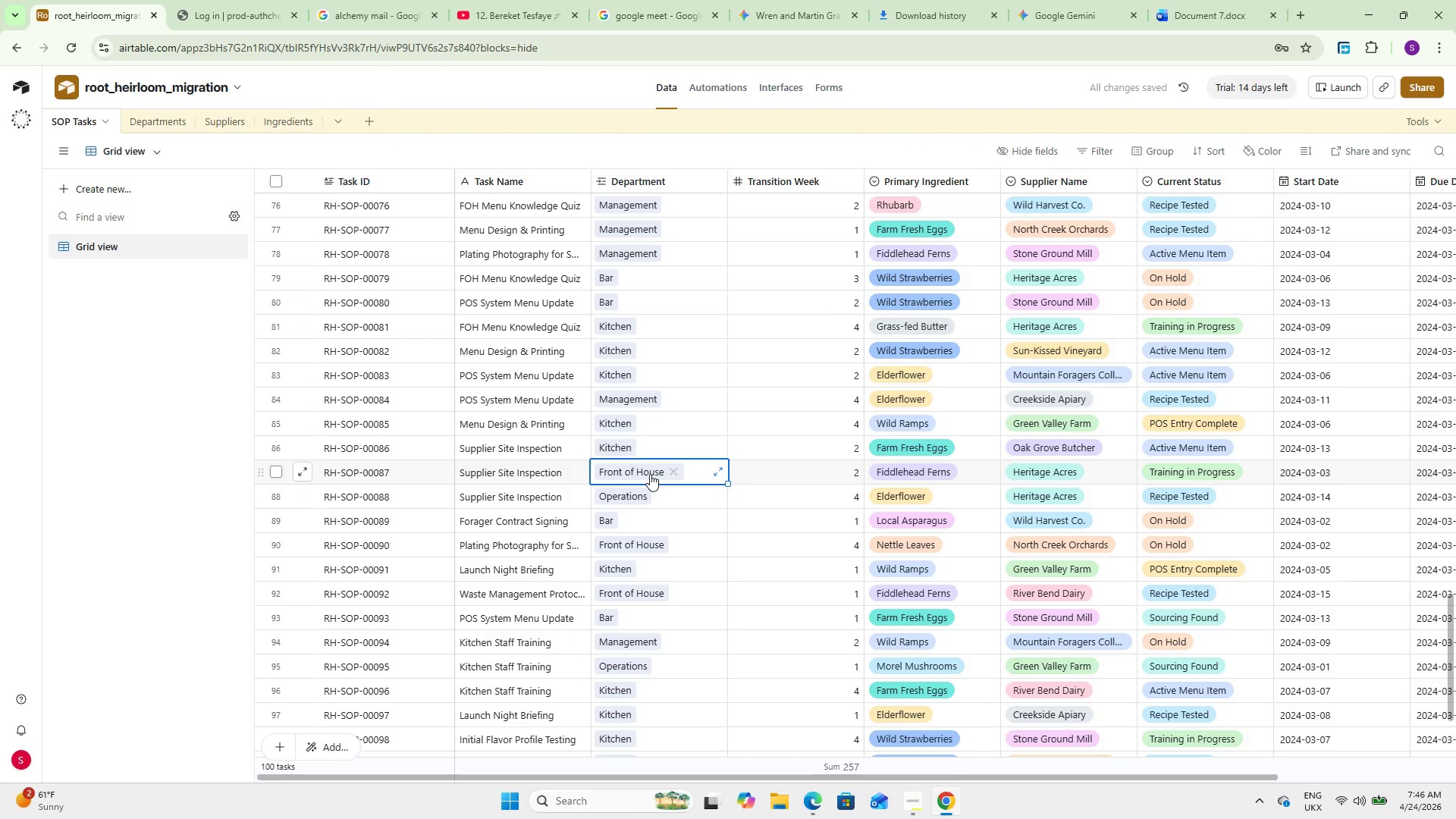 
left_click([673, 466])
 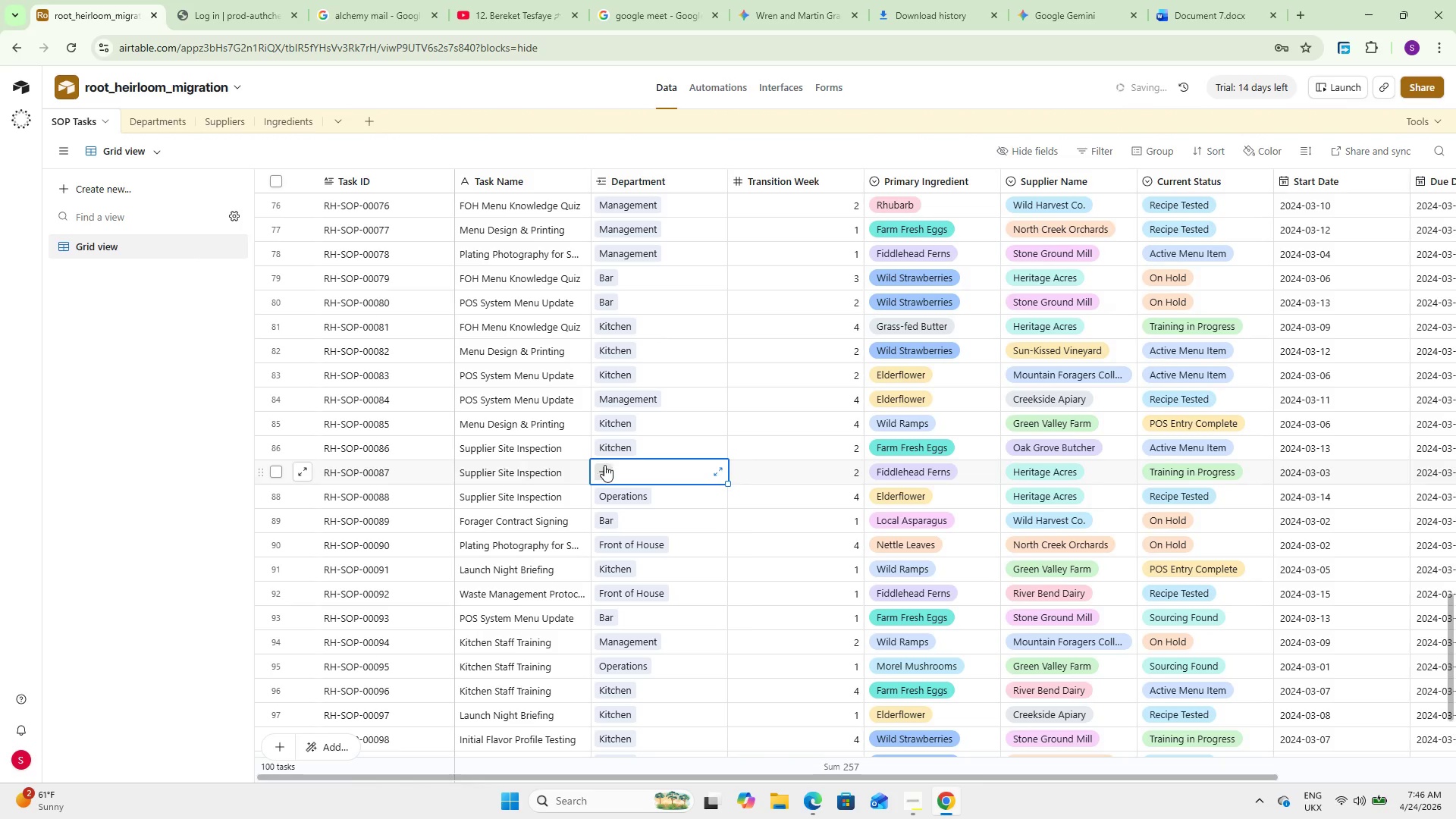 
left_click([604, 465])
 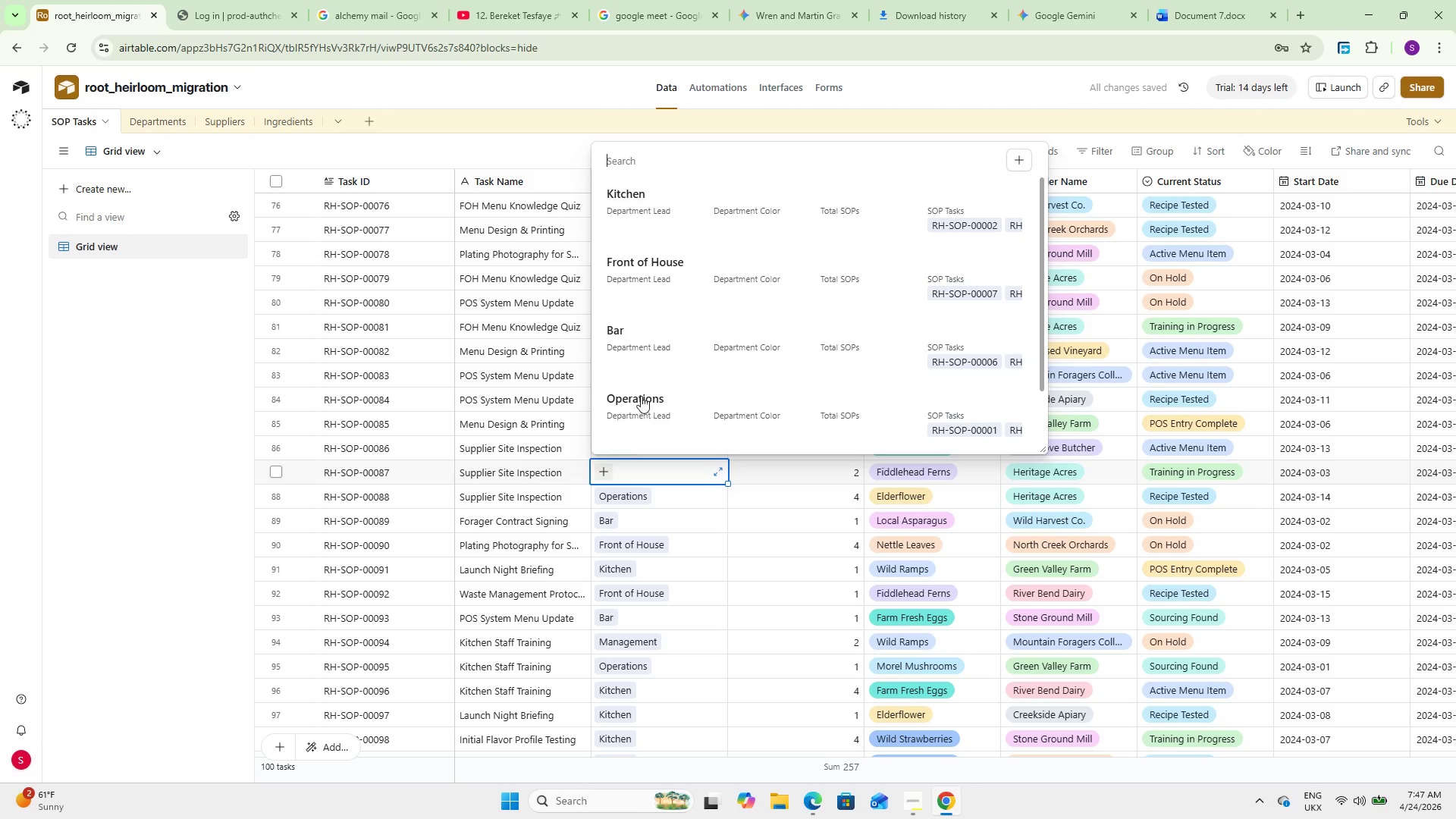 
left_click([643, 333])
 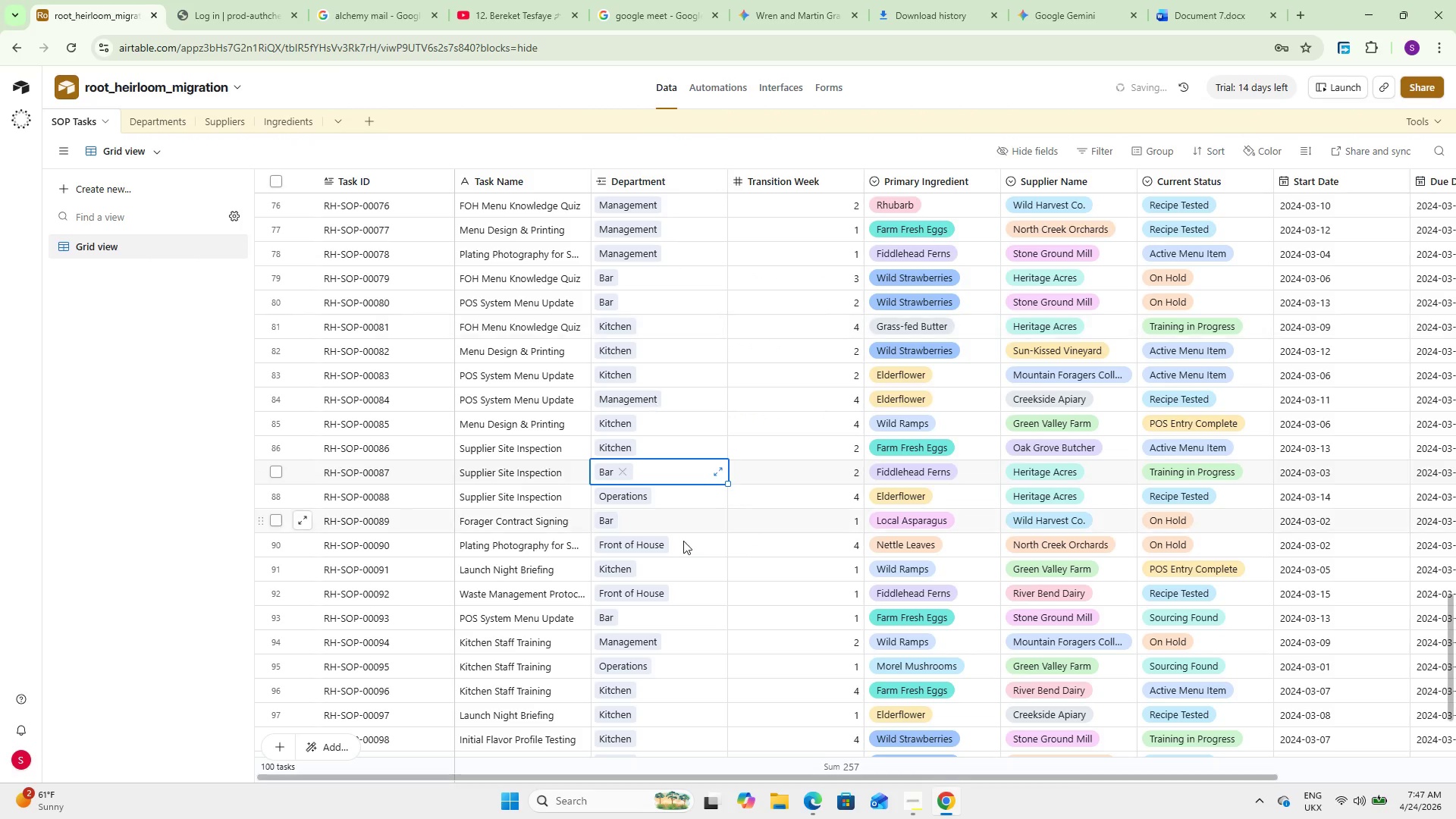 
left_click([685, 543])
 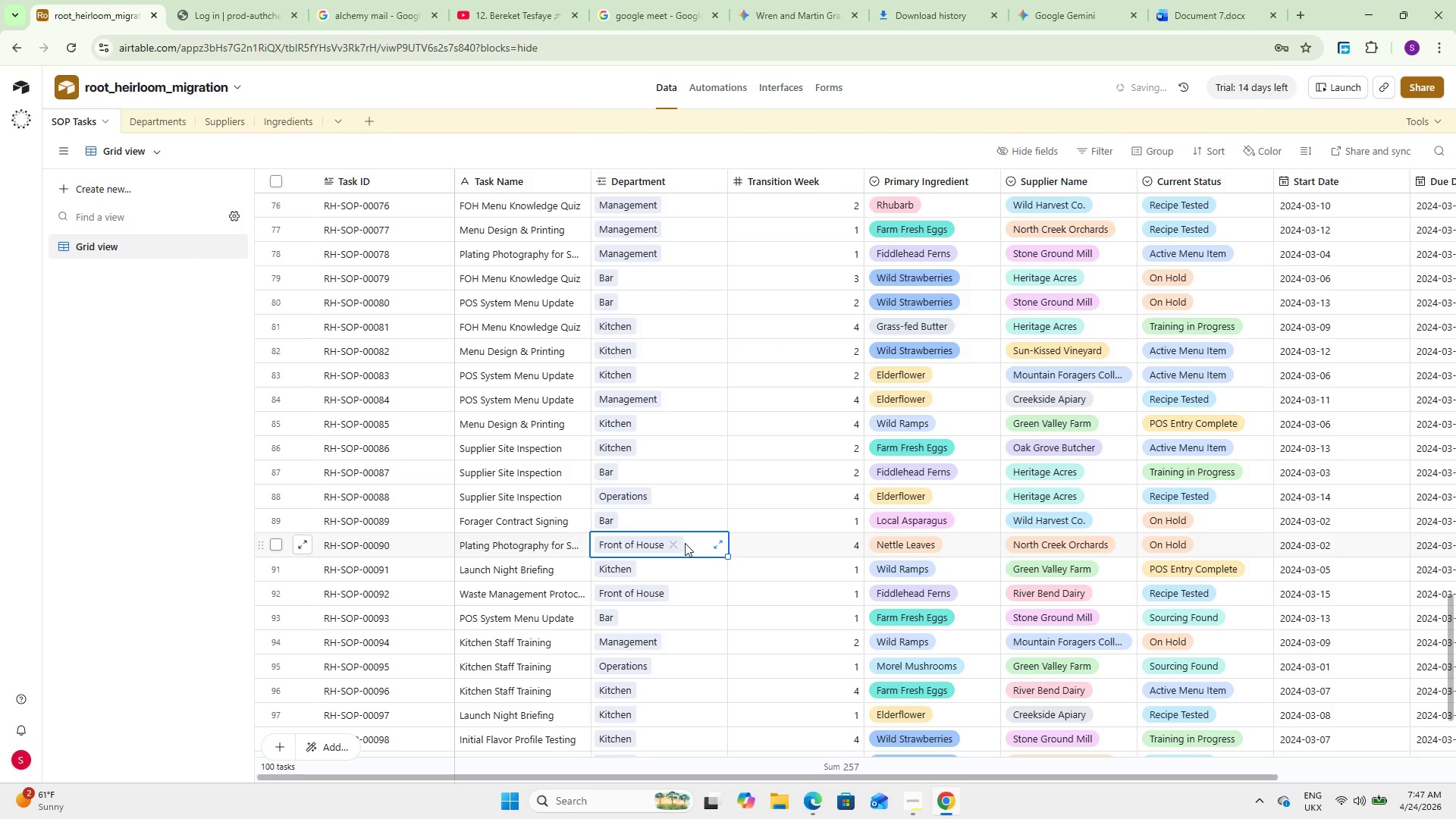 
scroll: coordinate [685, 541], scroll_direction: down, amount: 23.0
 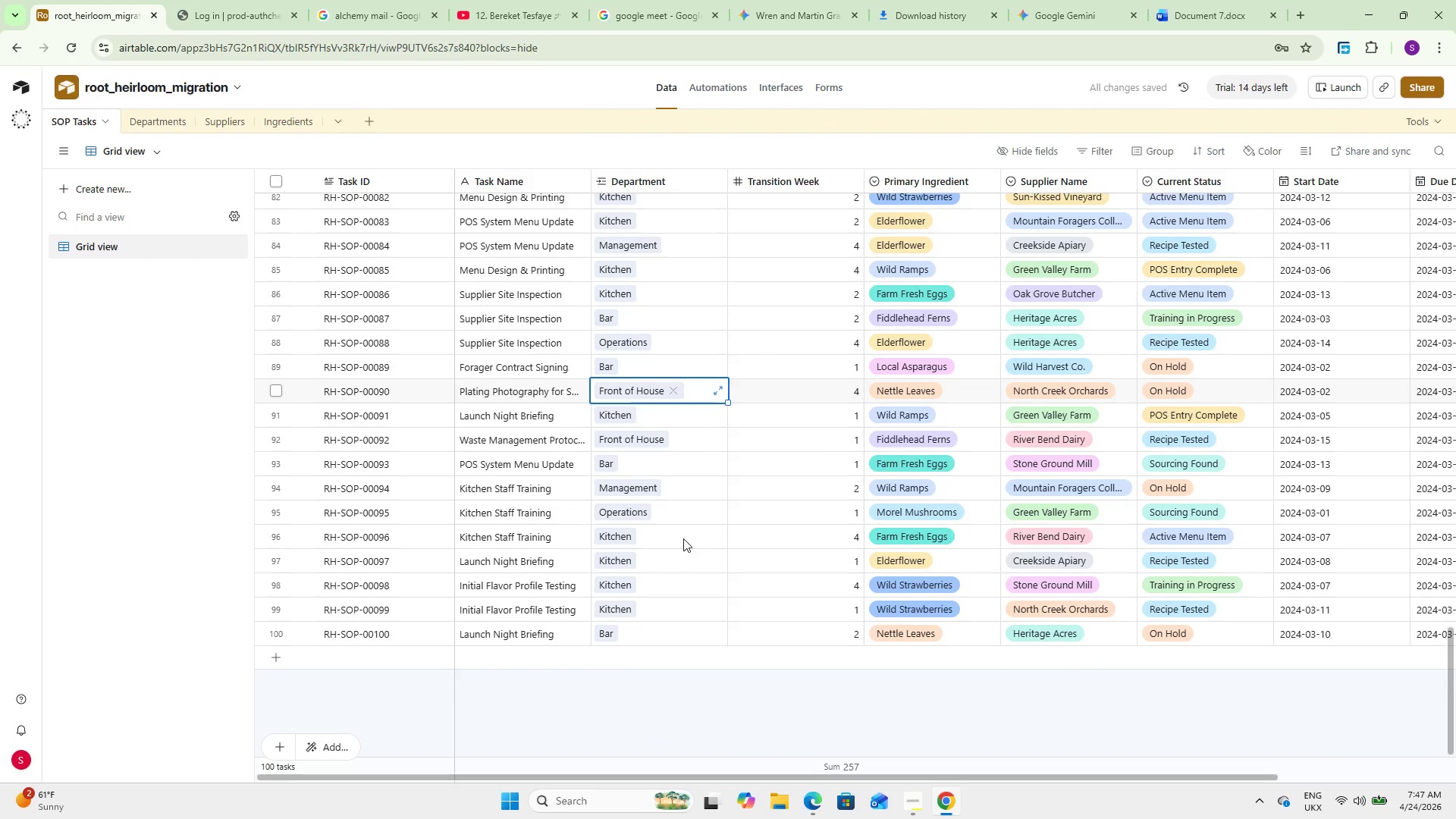 
scroll: coordinate [682, 533], scroll_direction: up, amount: 55.0
 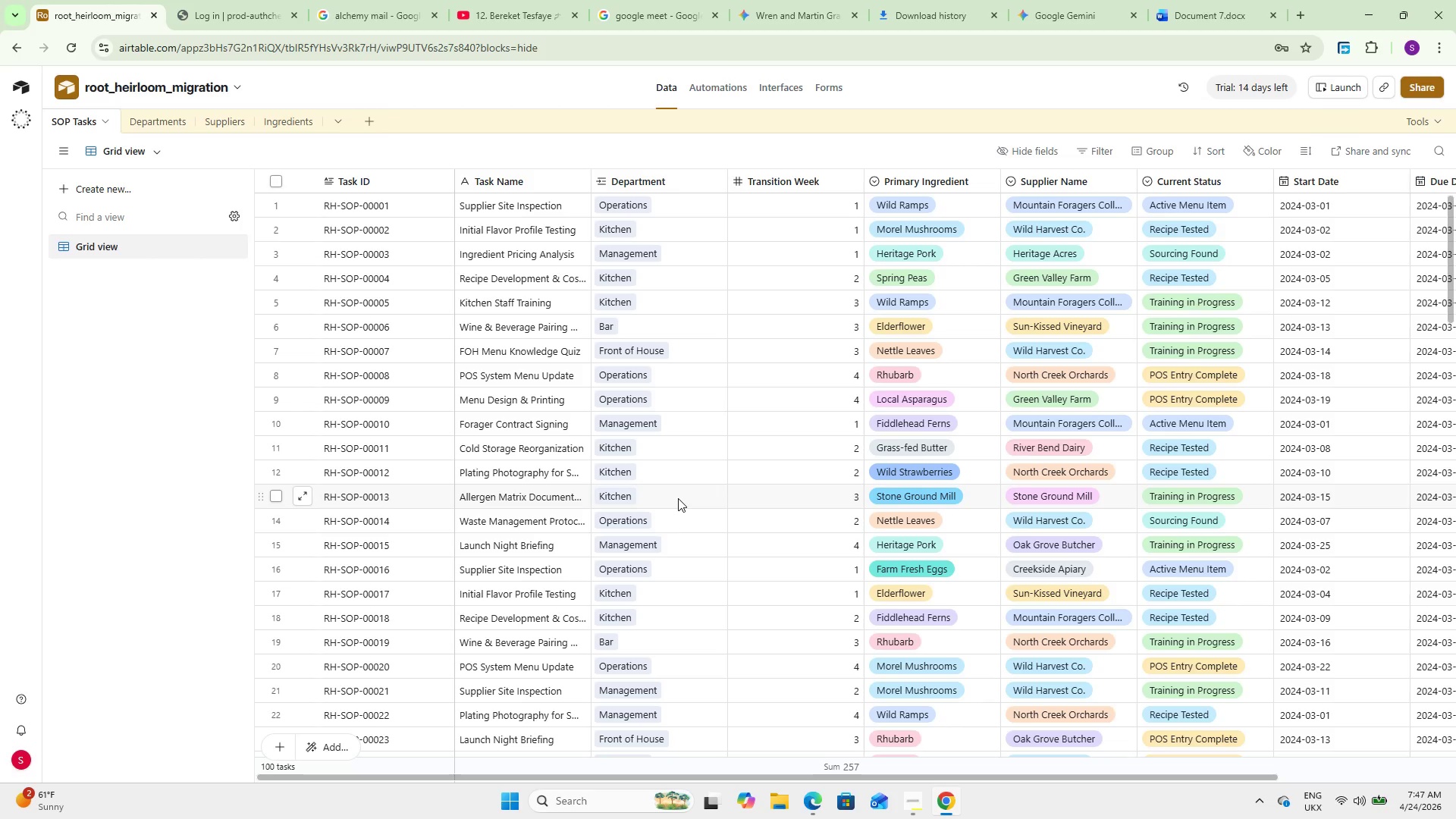 
wait(43.66)
 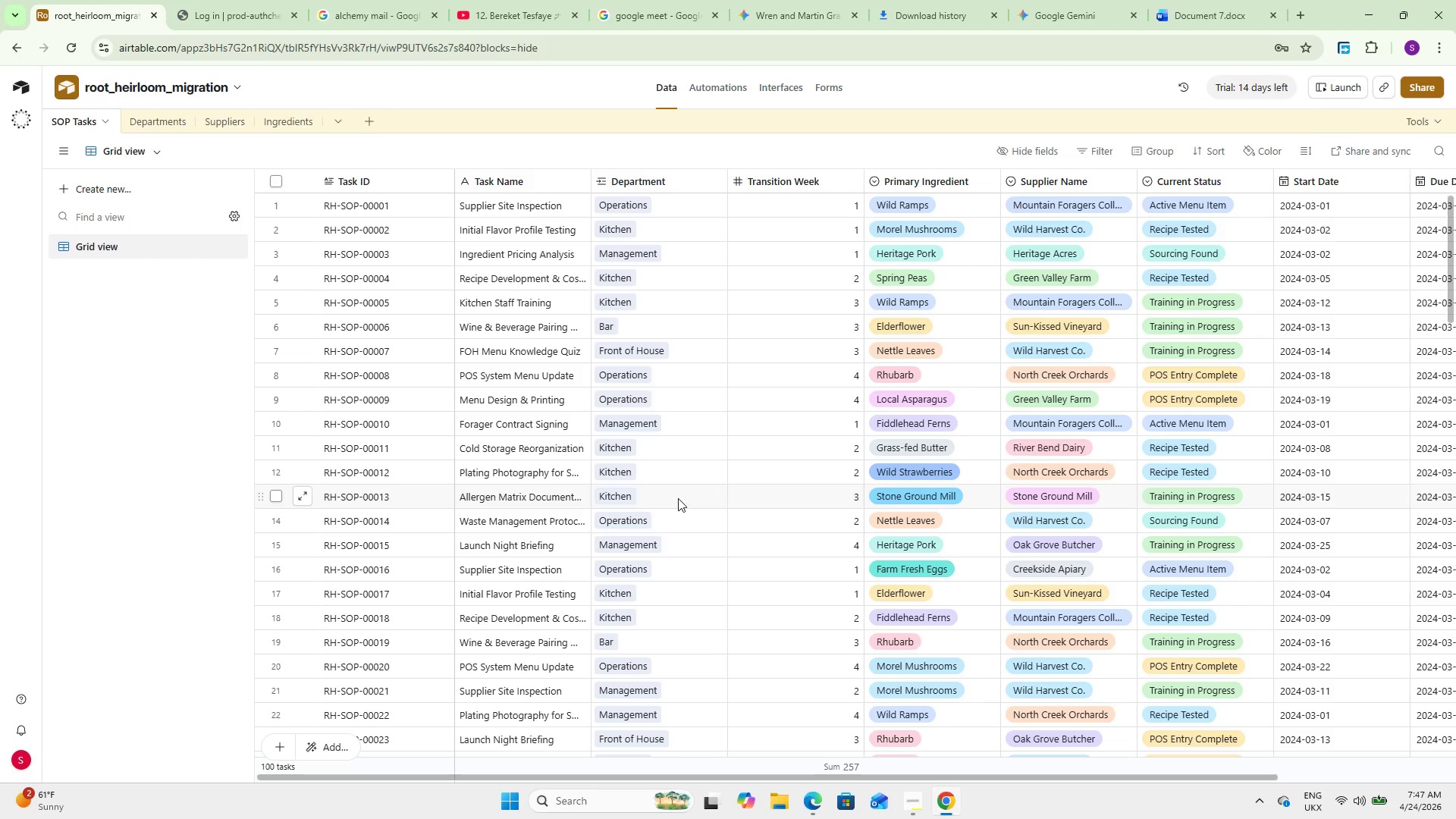 
left_click([943, 179])
 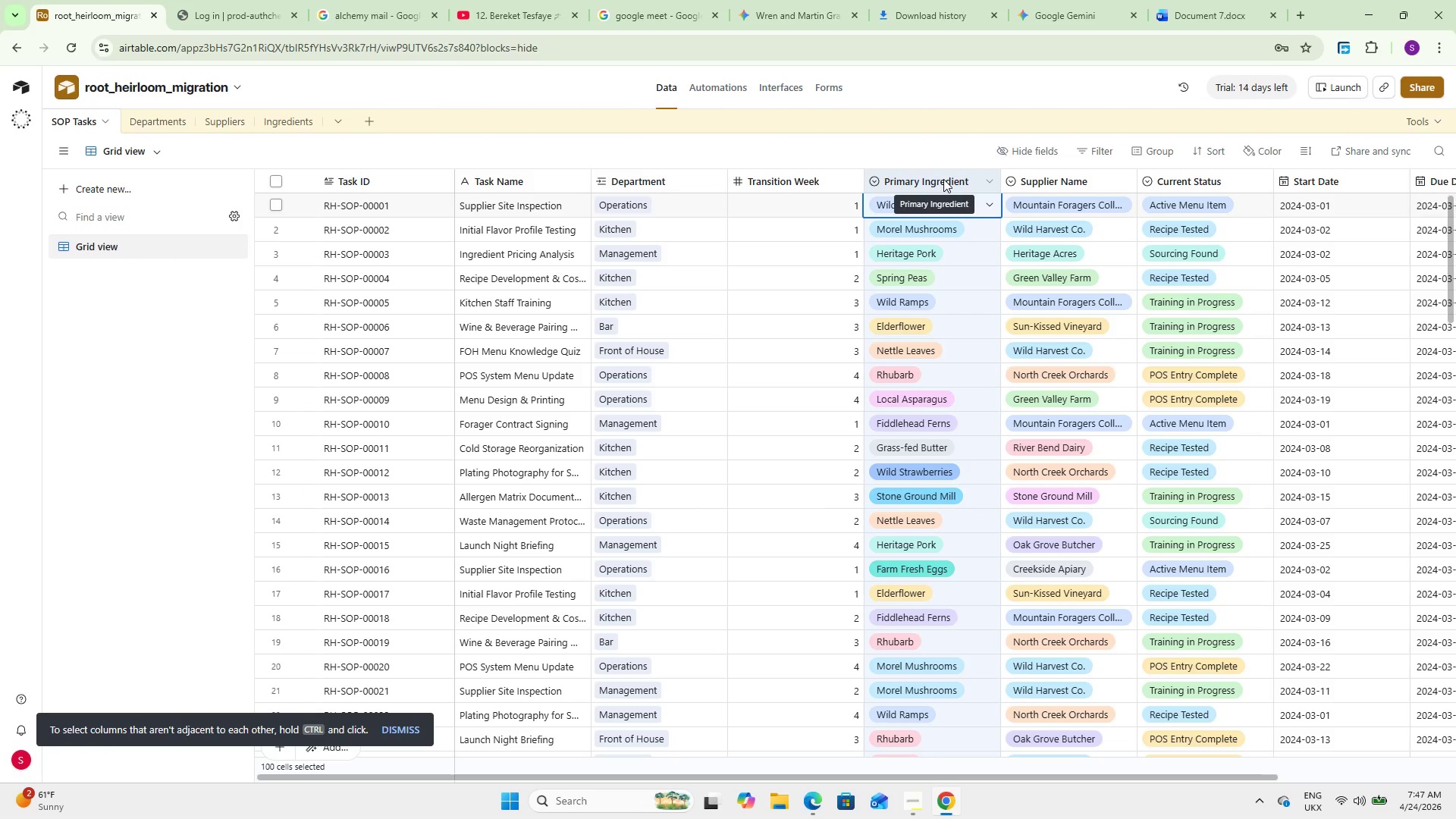 
double_click([943, 179])
 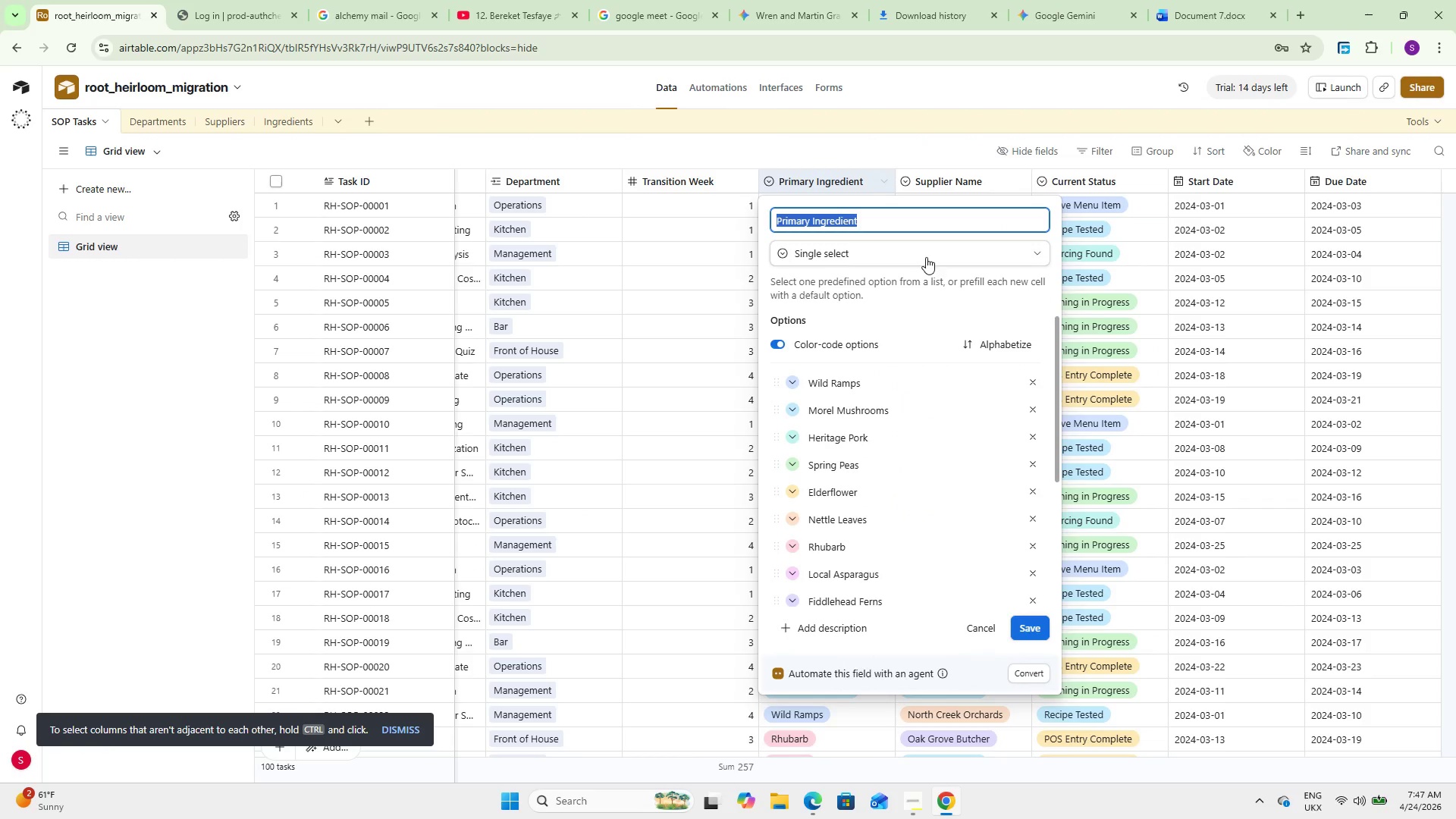 
left_click([904, 244])
 